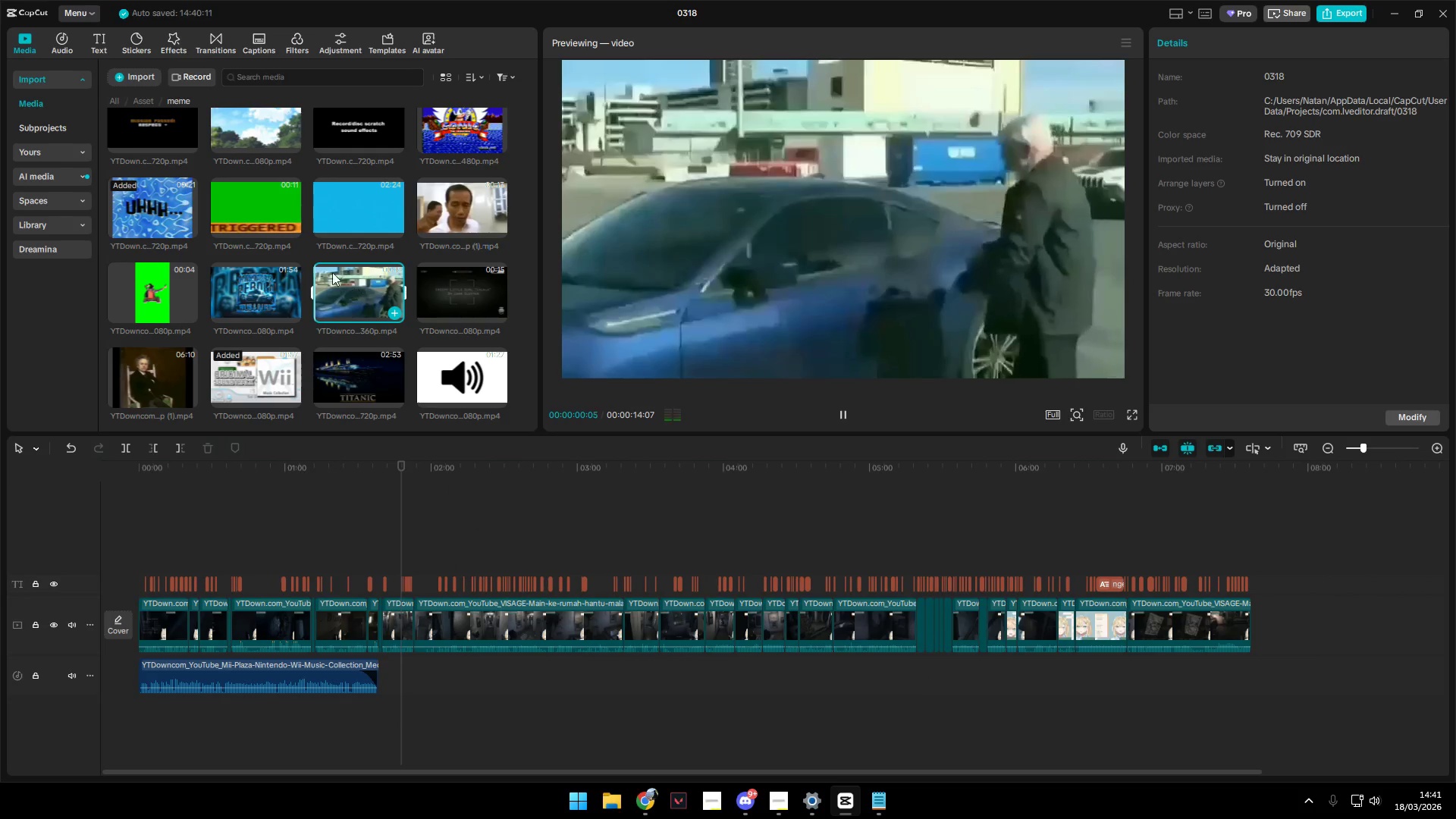 
left_click([265, 233])
 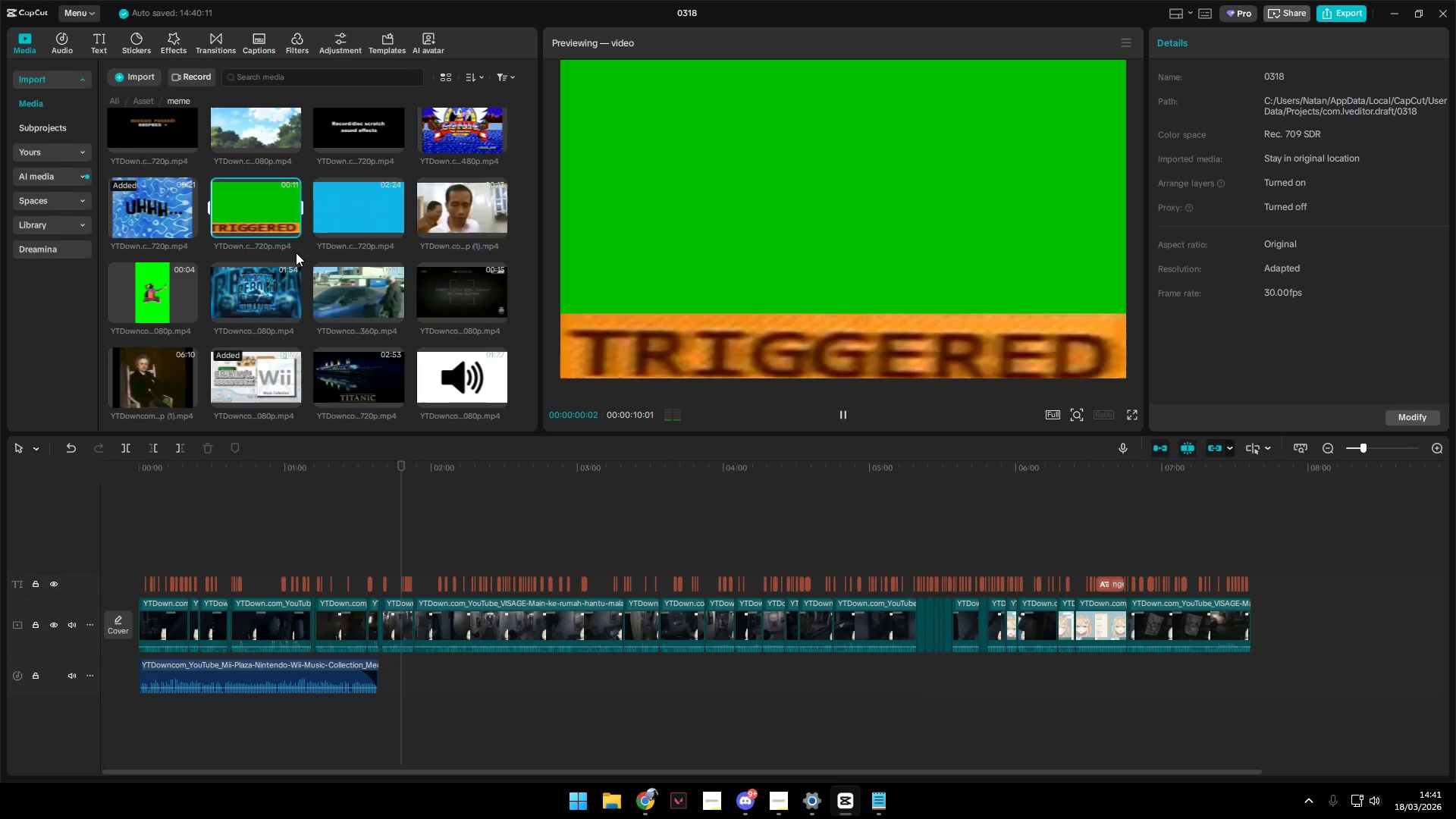 
left_click([344, 199])
 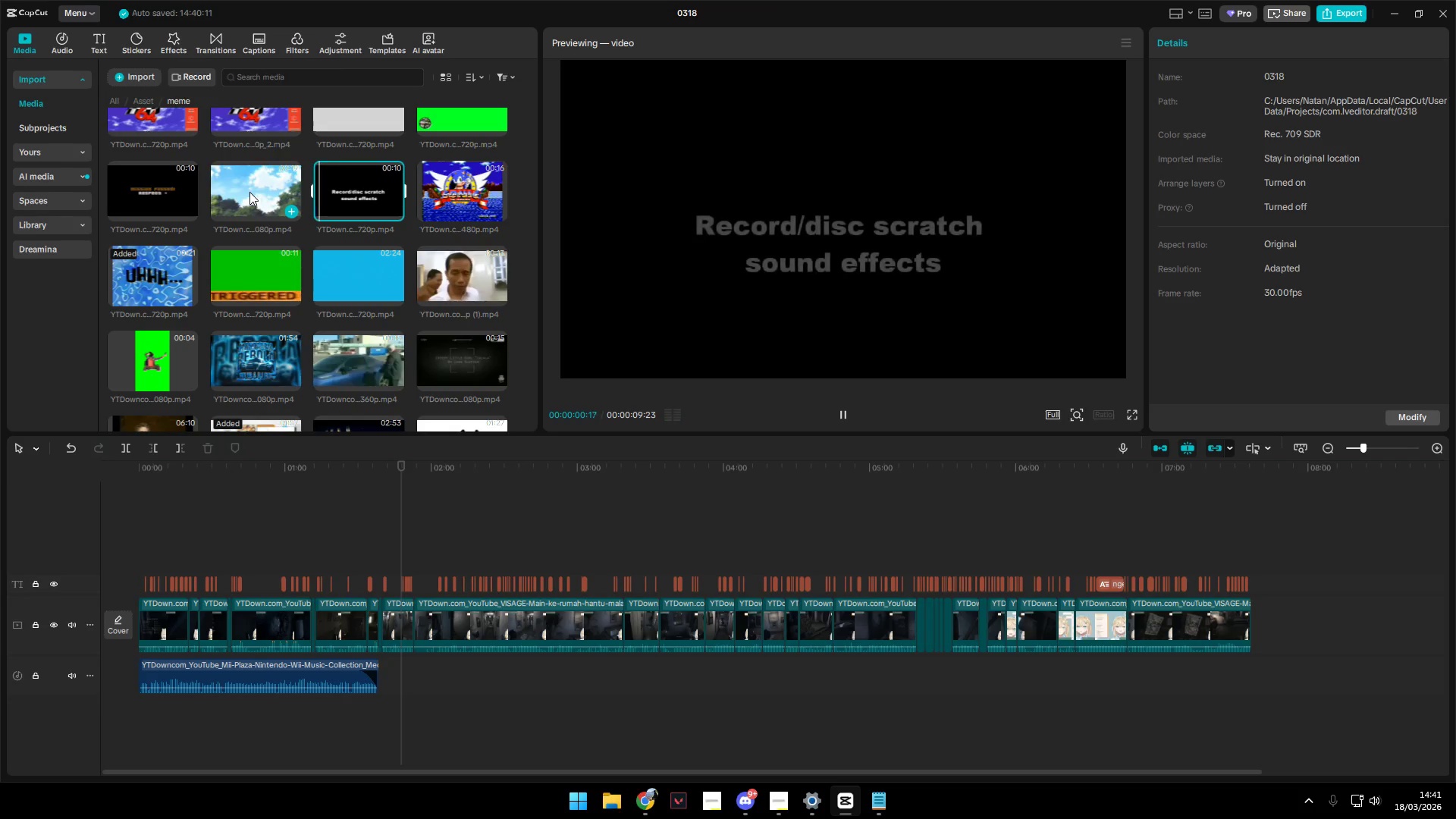 
scroll: coordinate [310, 252], scroll_direction: up, amount: 1.0
 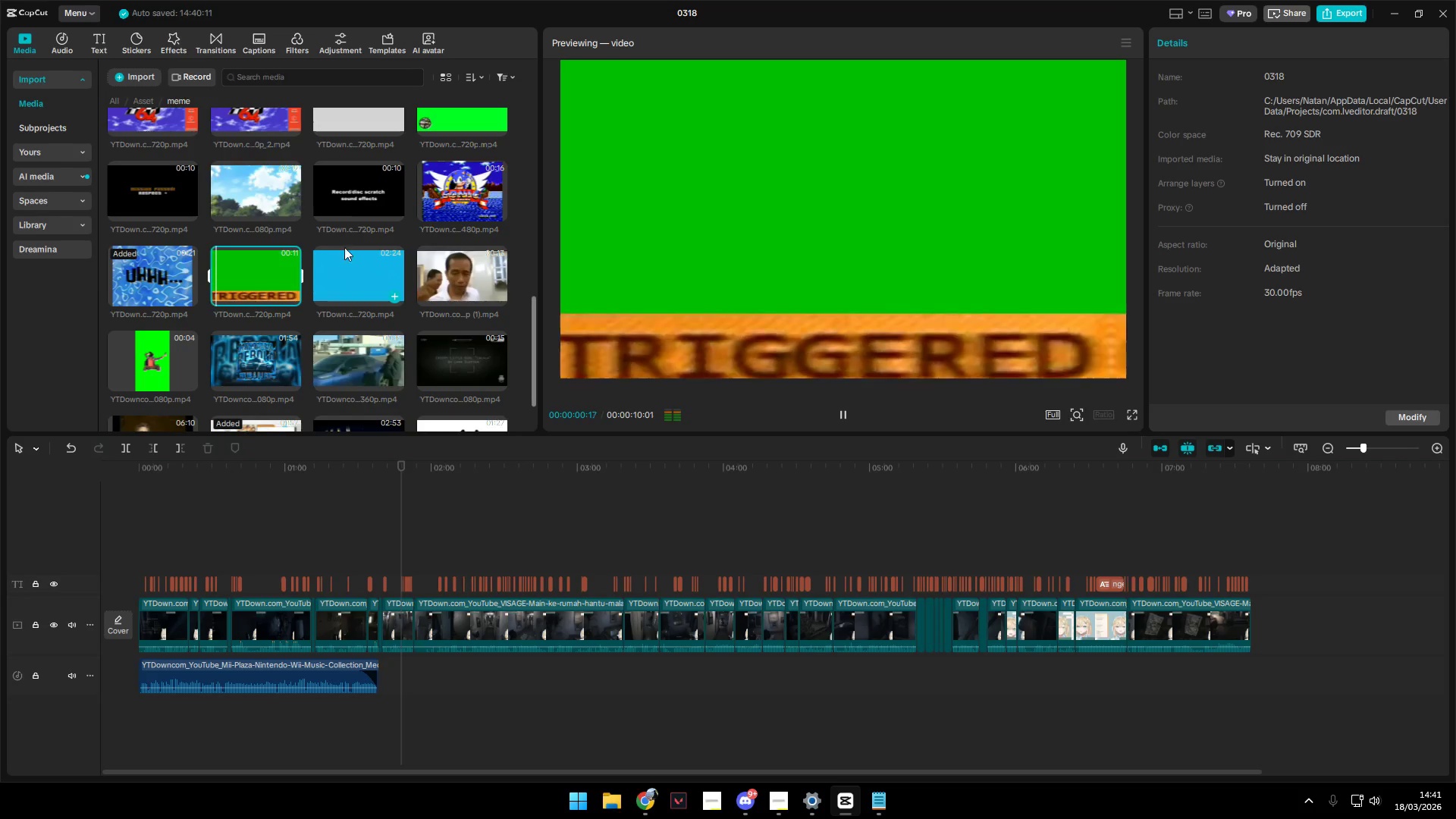 
left_click([249, 192])
 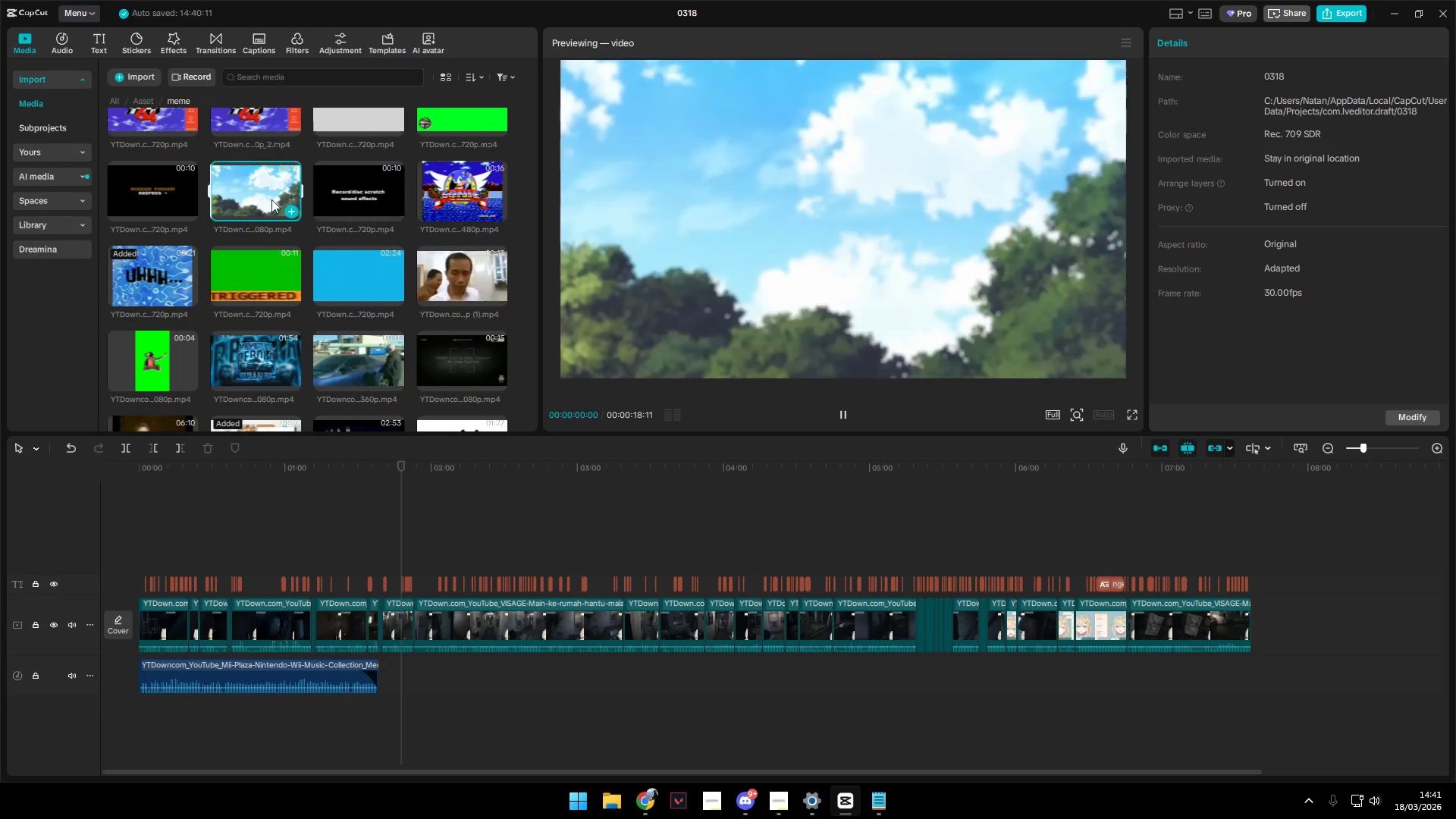 
scroll: coordinate [338, 222], scroll_direction: up, amount: 3.0
 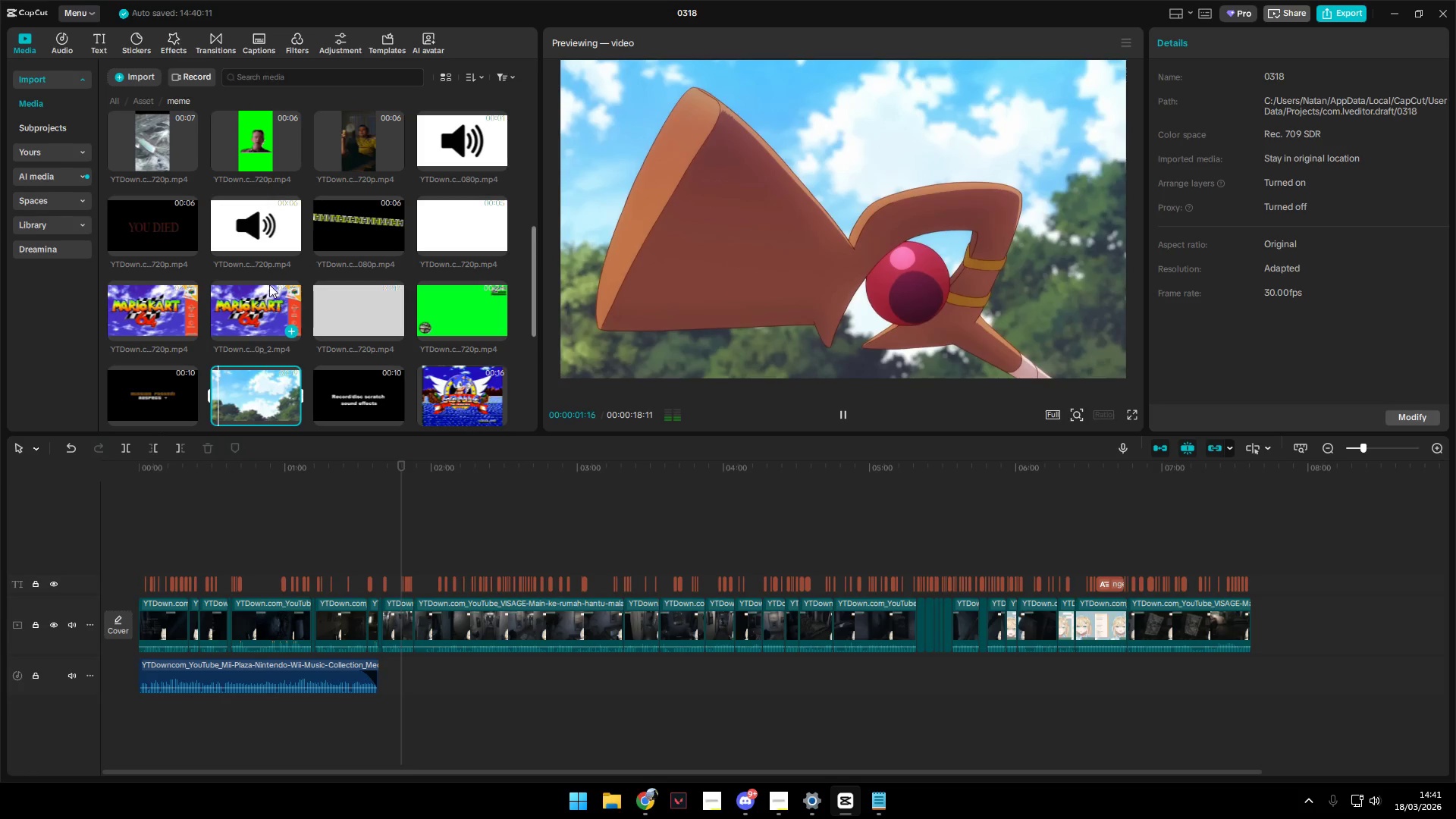 
left_click([381, 215])
 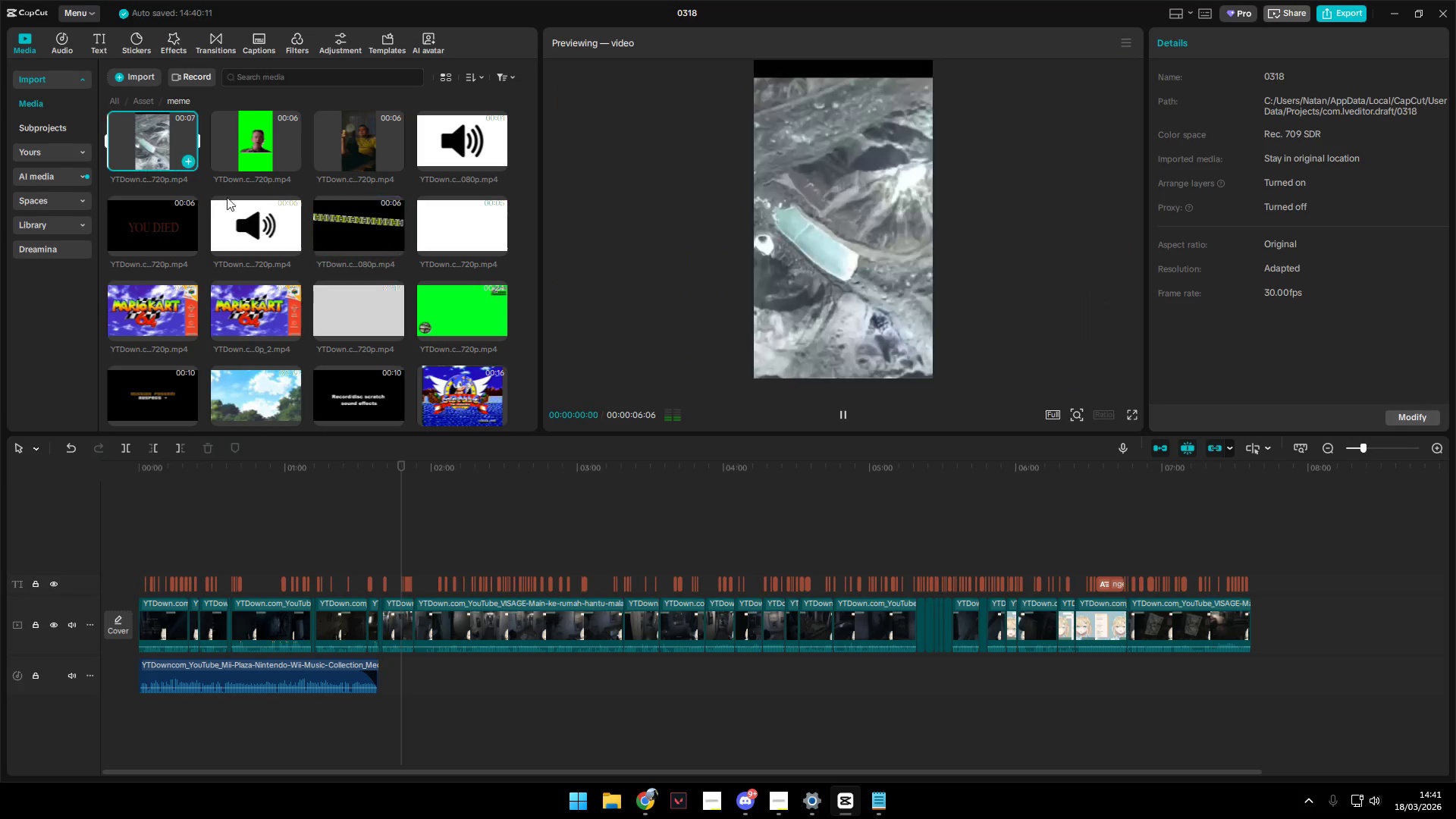 
scroll: coordinate [313, 240], scroll_direction: up, amount: 3.0
 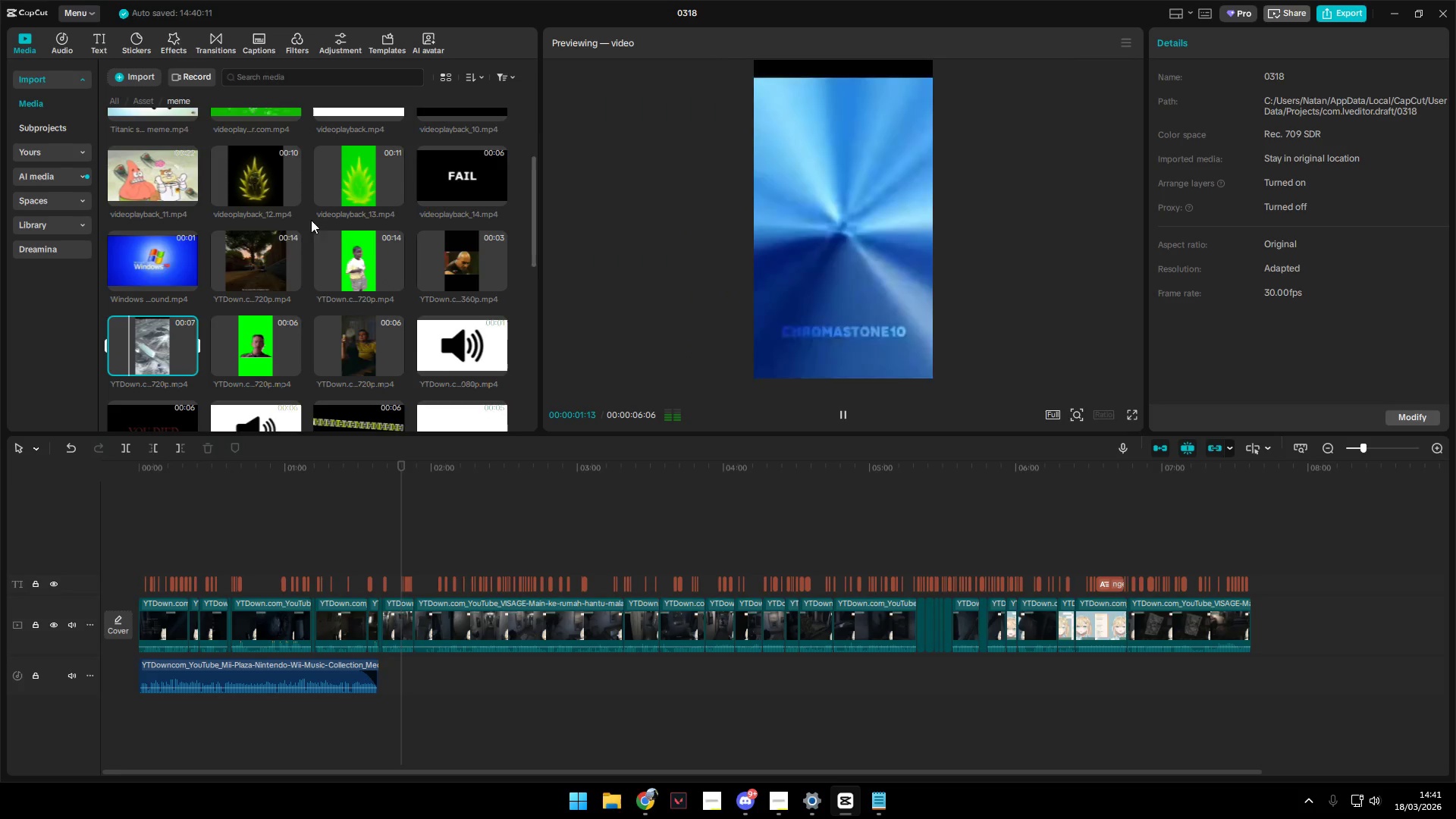 
left_click([168, 177])
 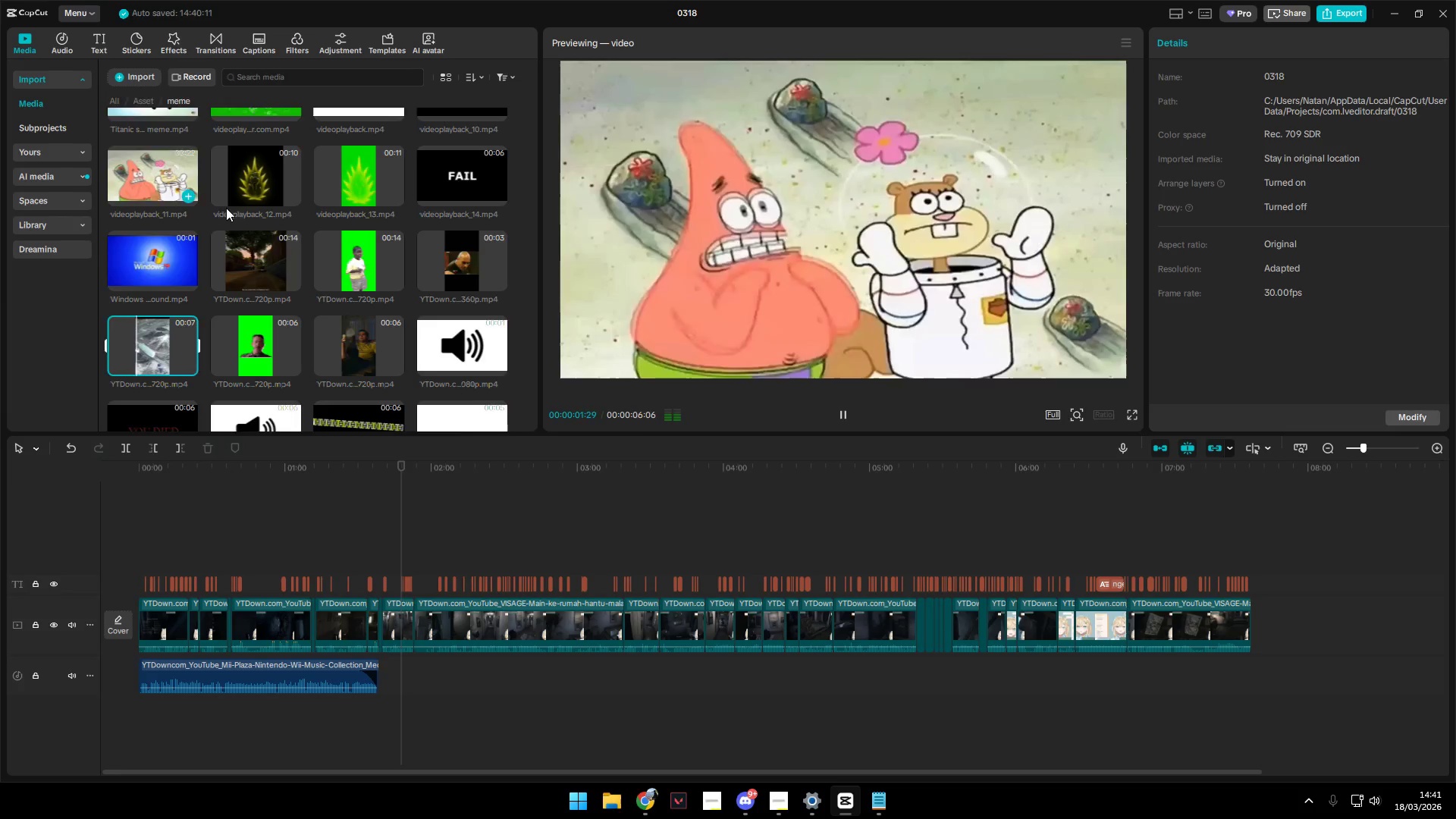 
scroll: coordinate [315, 234], scroll_direction: up, amount: 4.0
 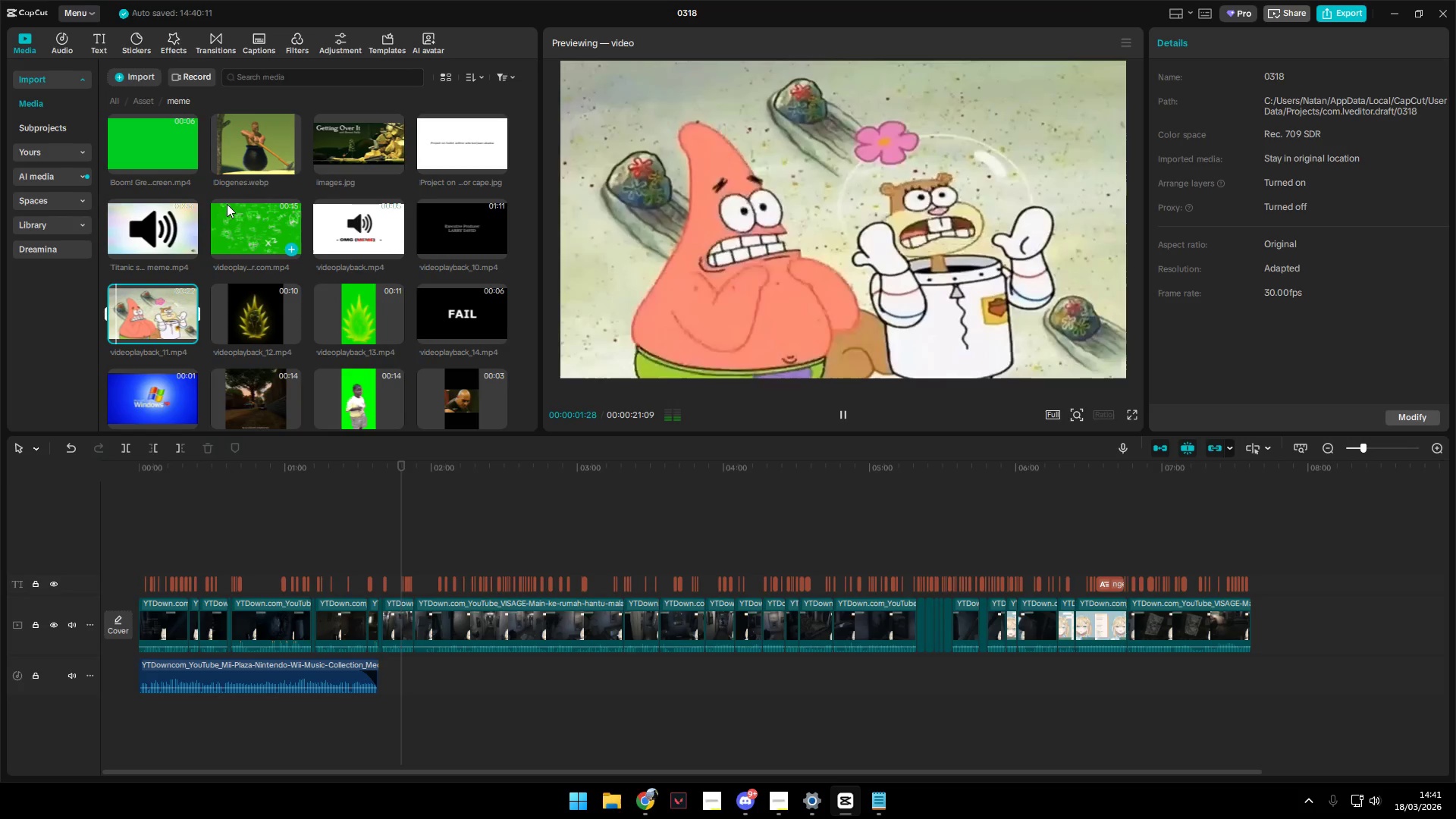 
left_click([159, 162])
 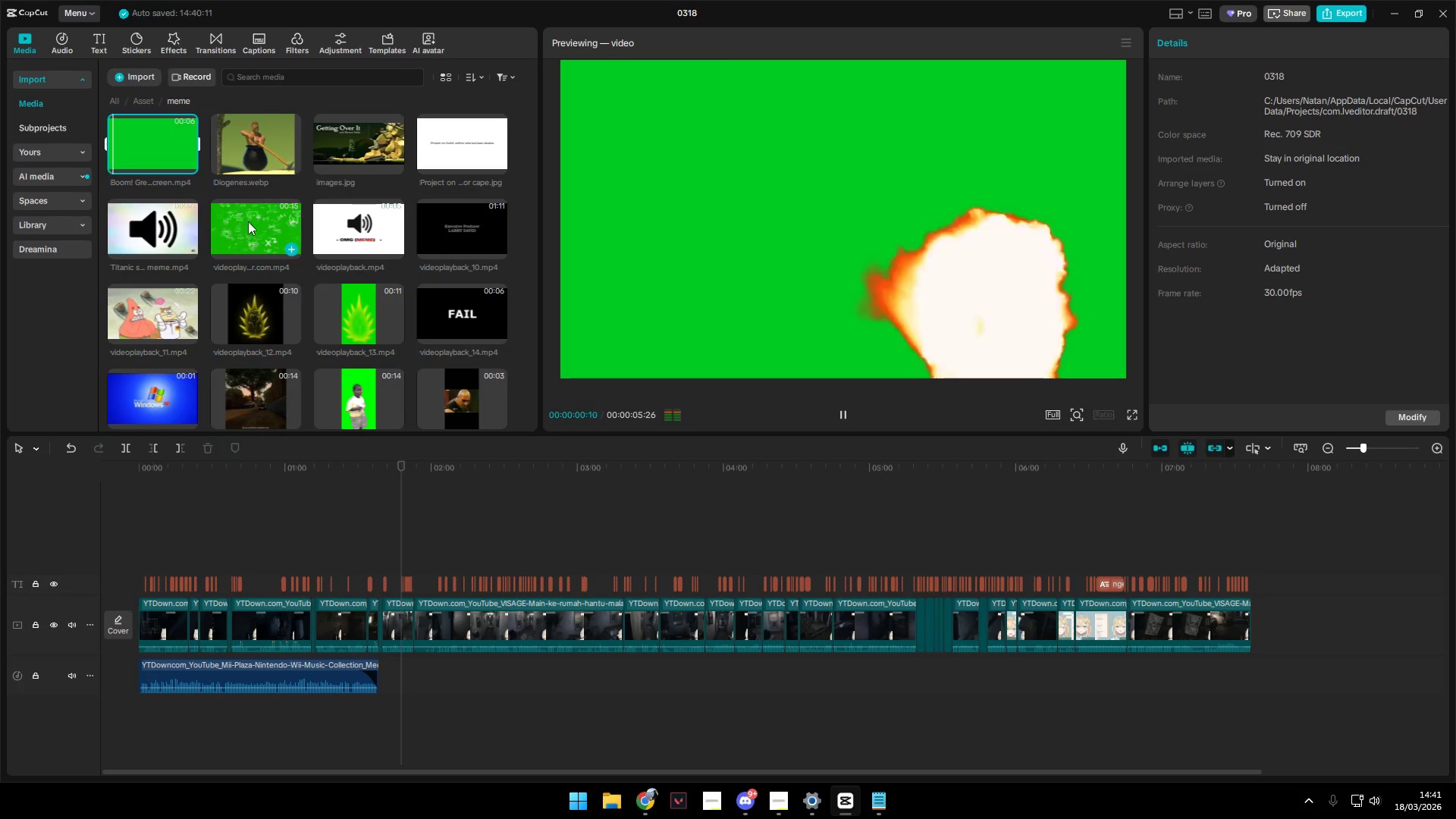 
left_click([271, 227])
 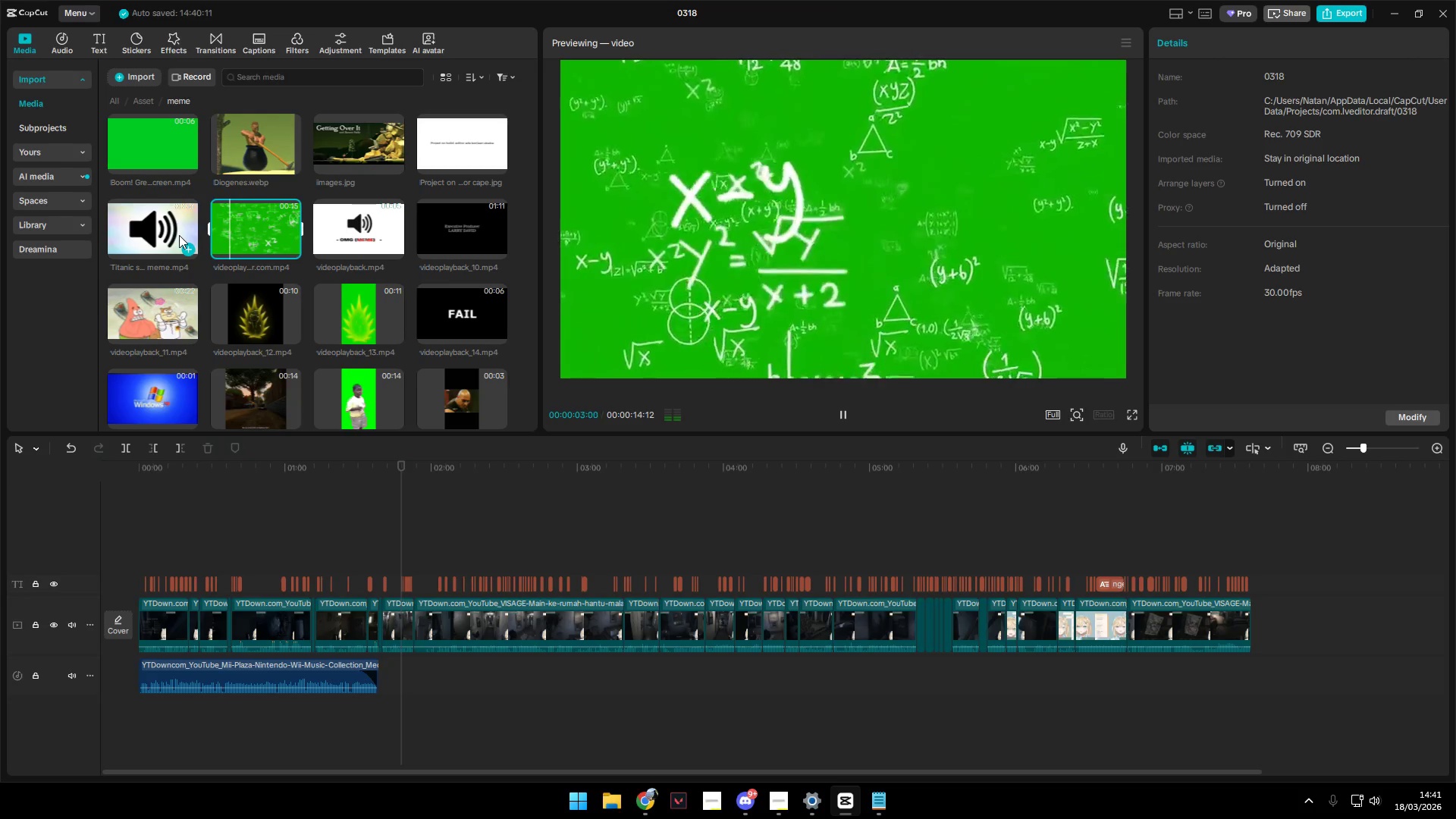 
wait(8.32)
 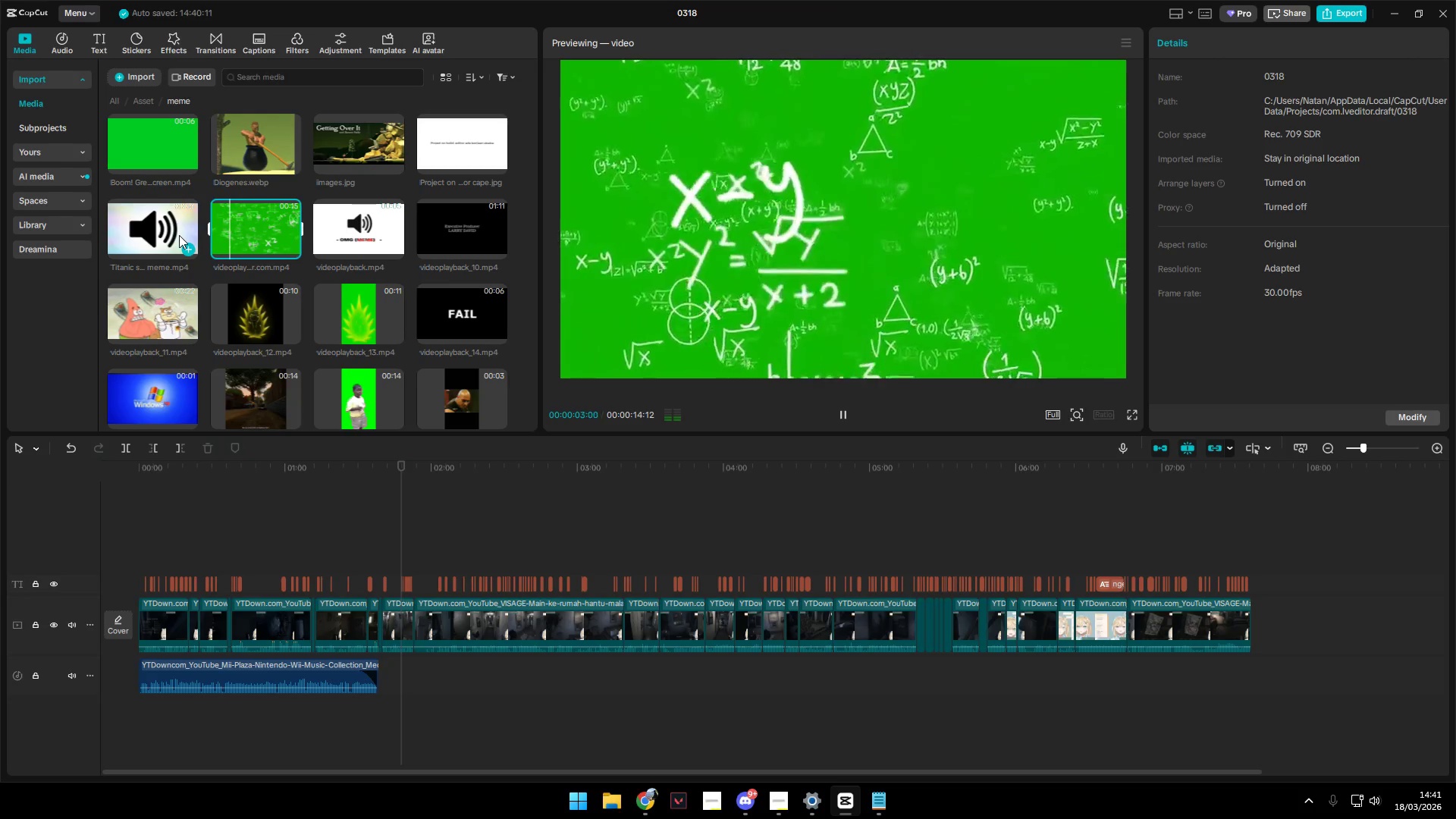 
mouse_move([309, 327])
 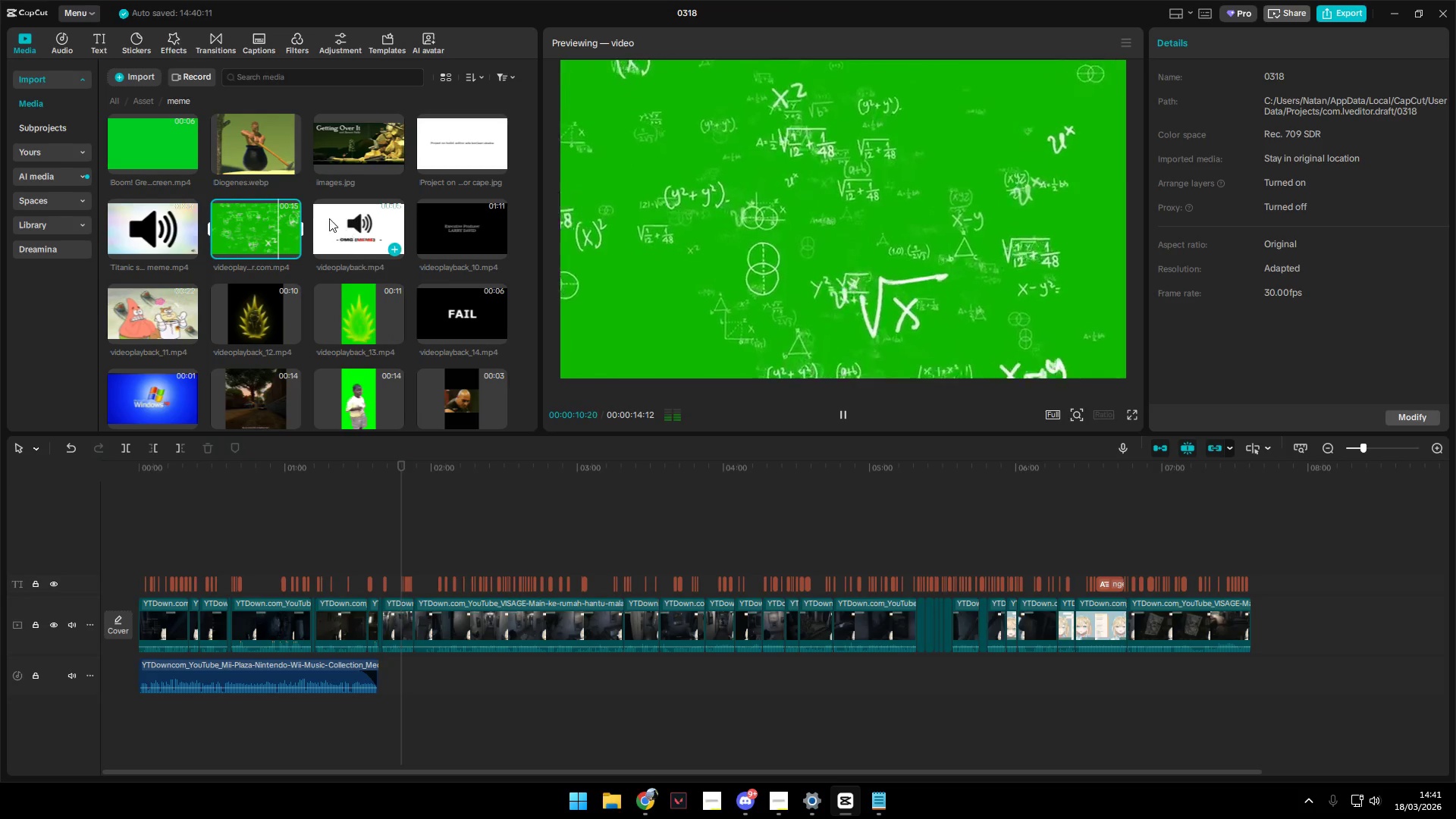 
left_click([346, 236])
 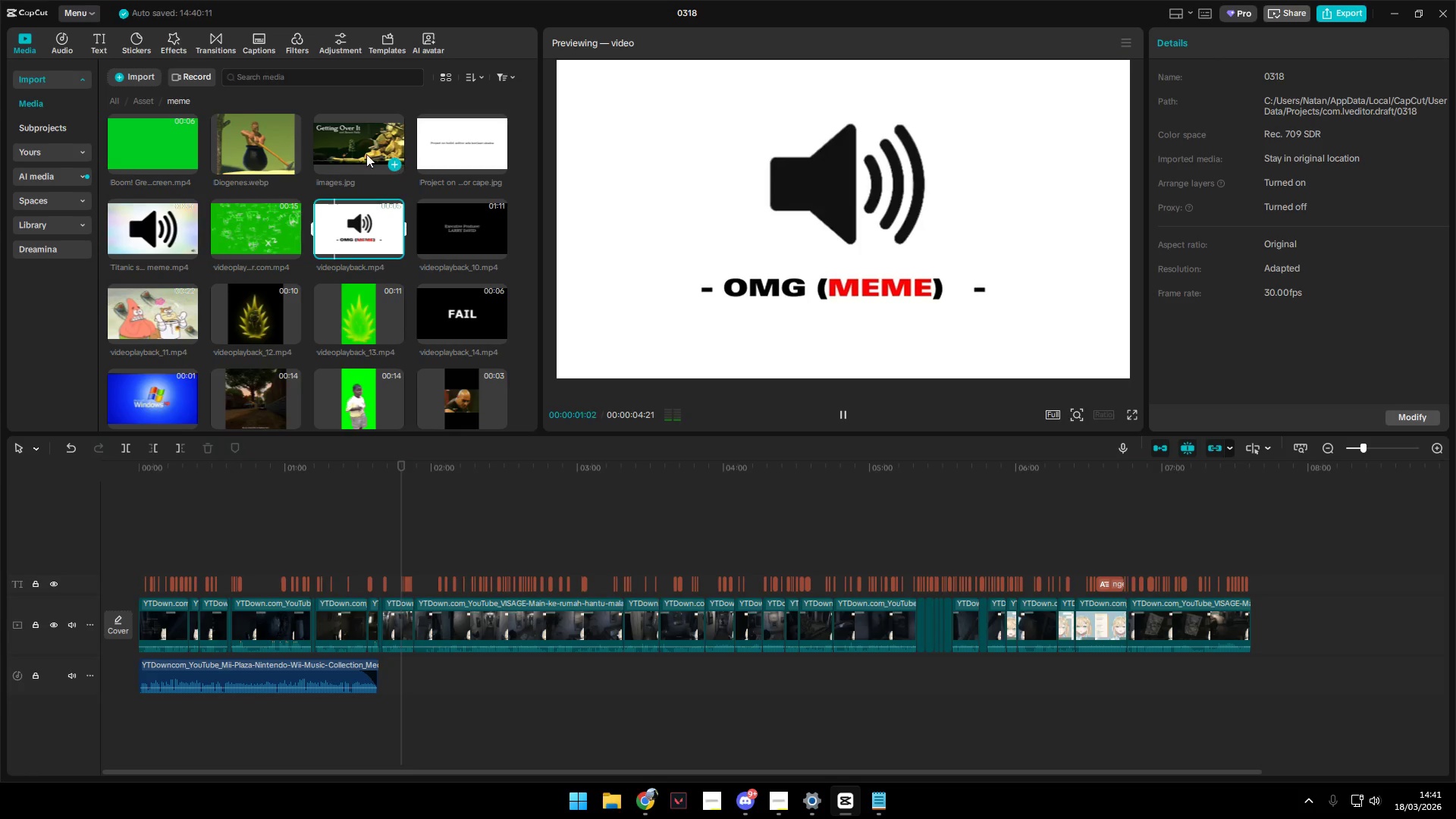 
left_click([147, 217])
 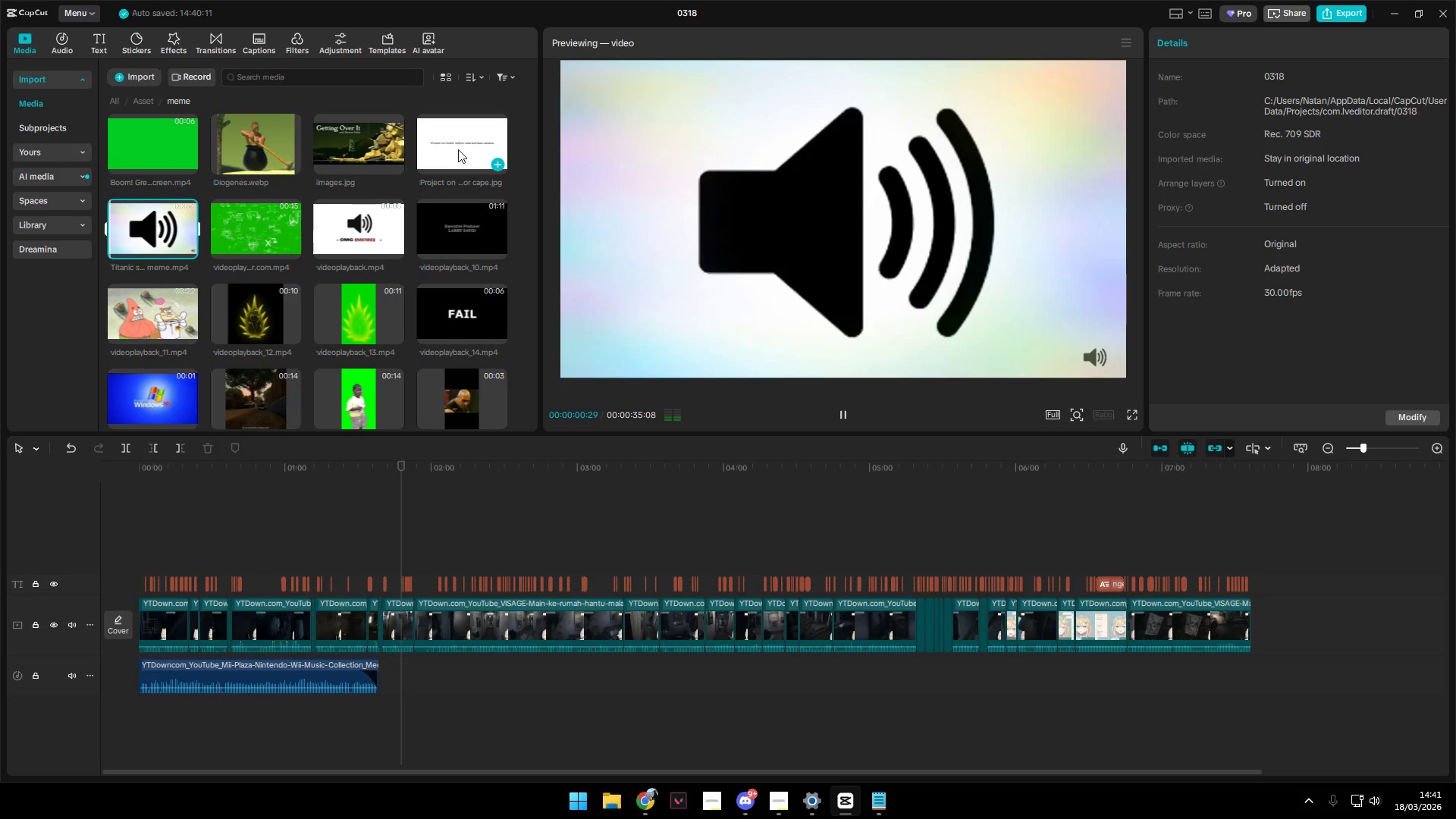 
left_click([458, 149])
 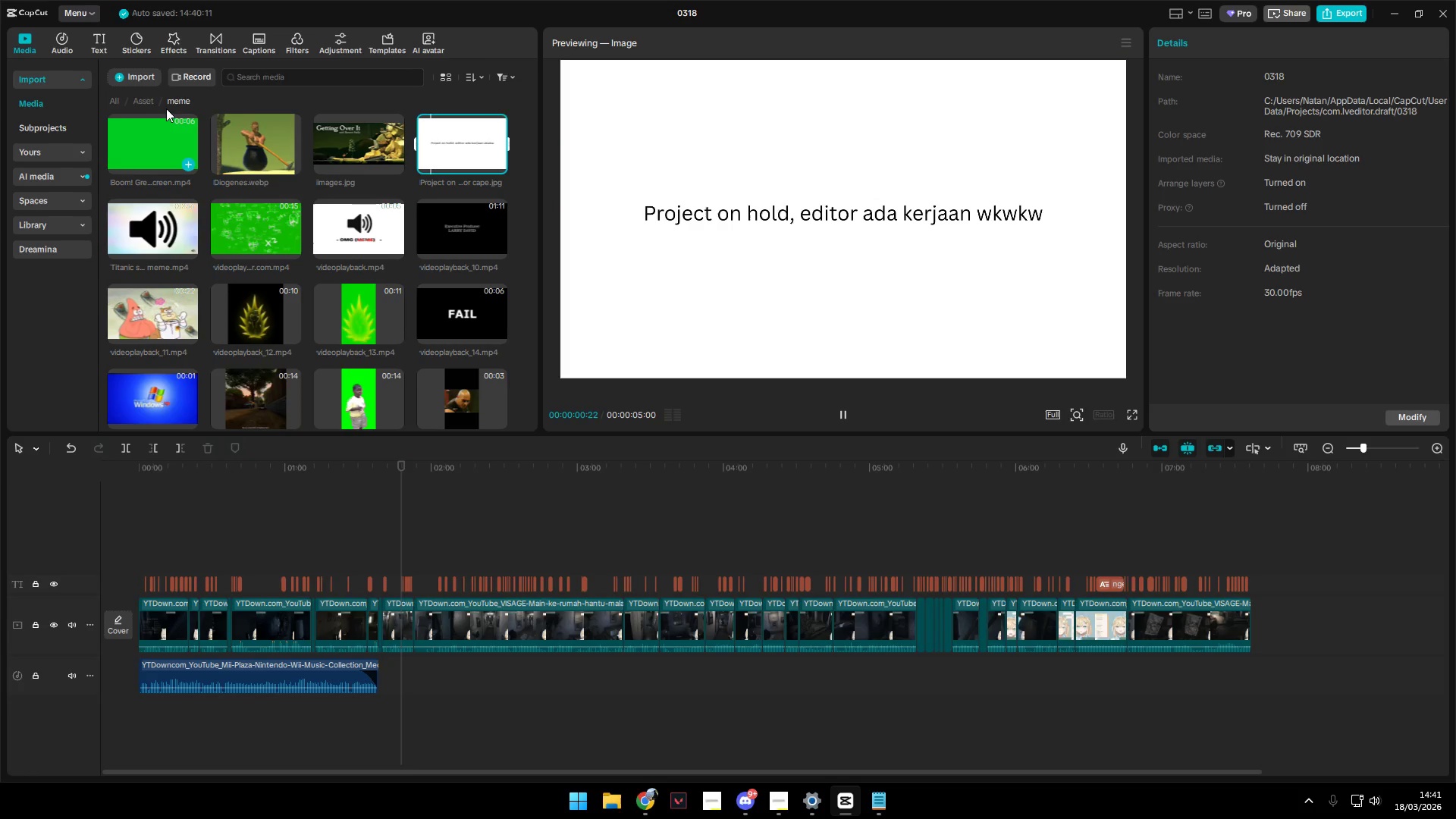 
left_click([140, 96])
 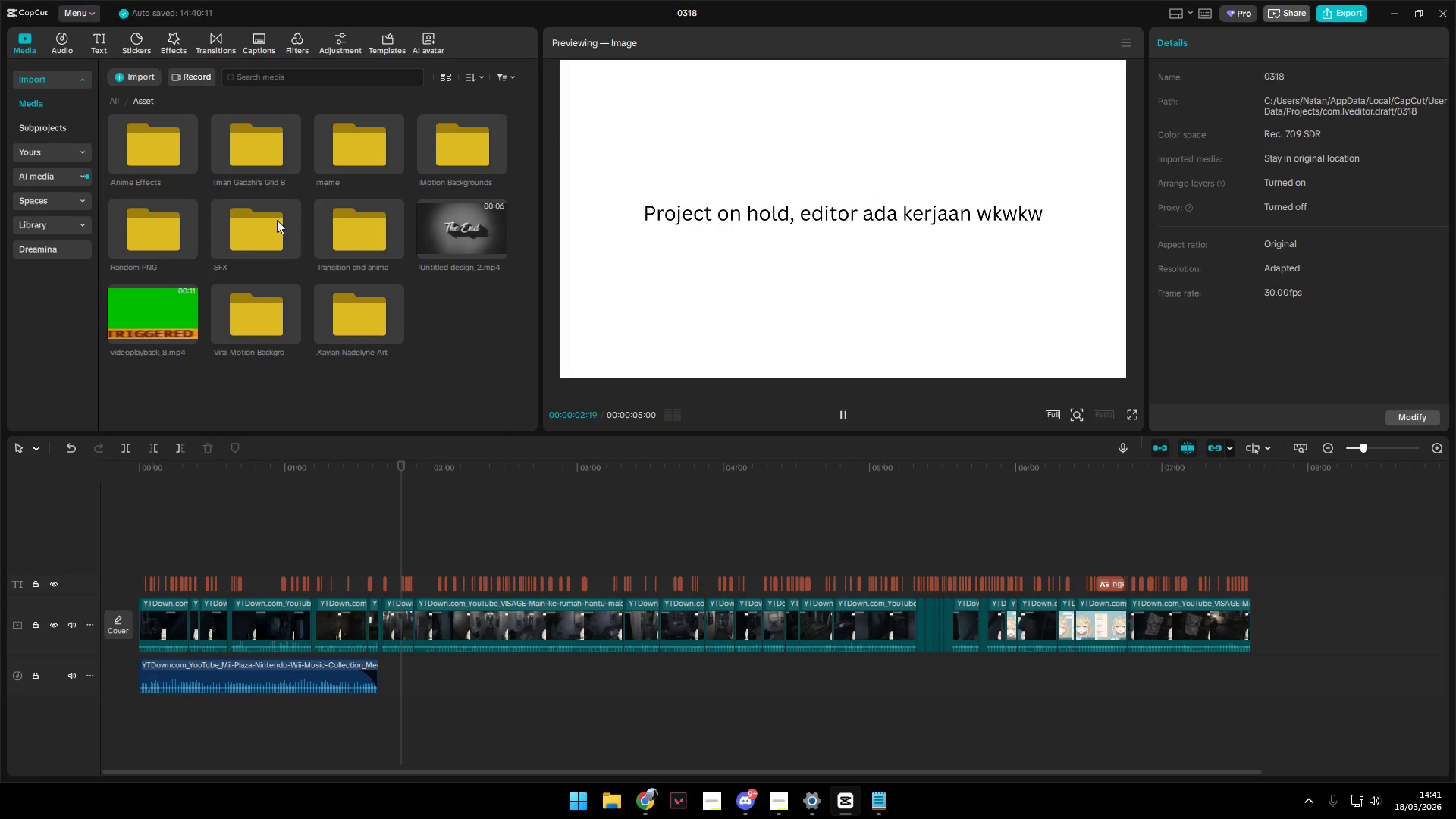 
double_click([243, 243])
 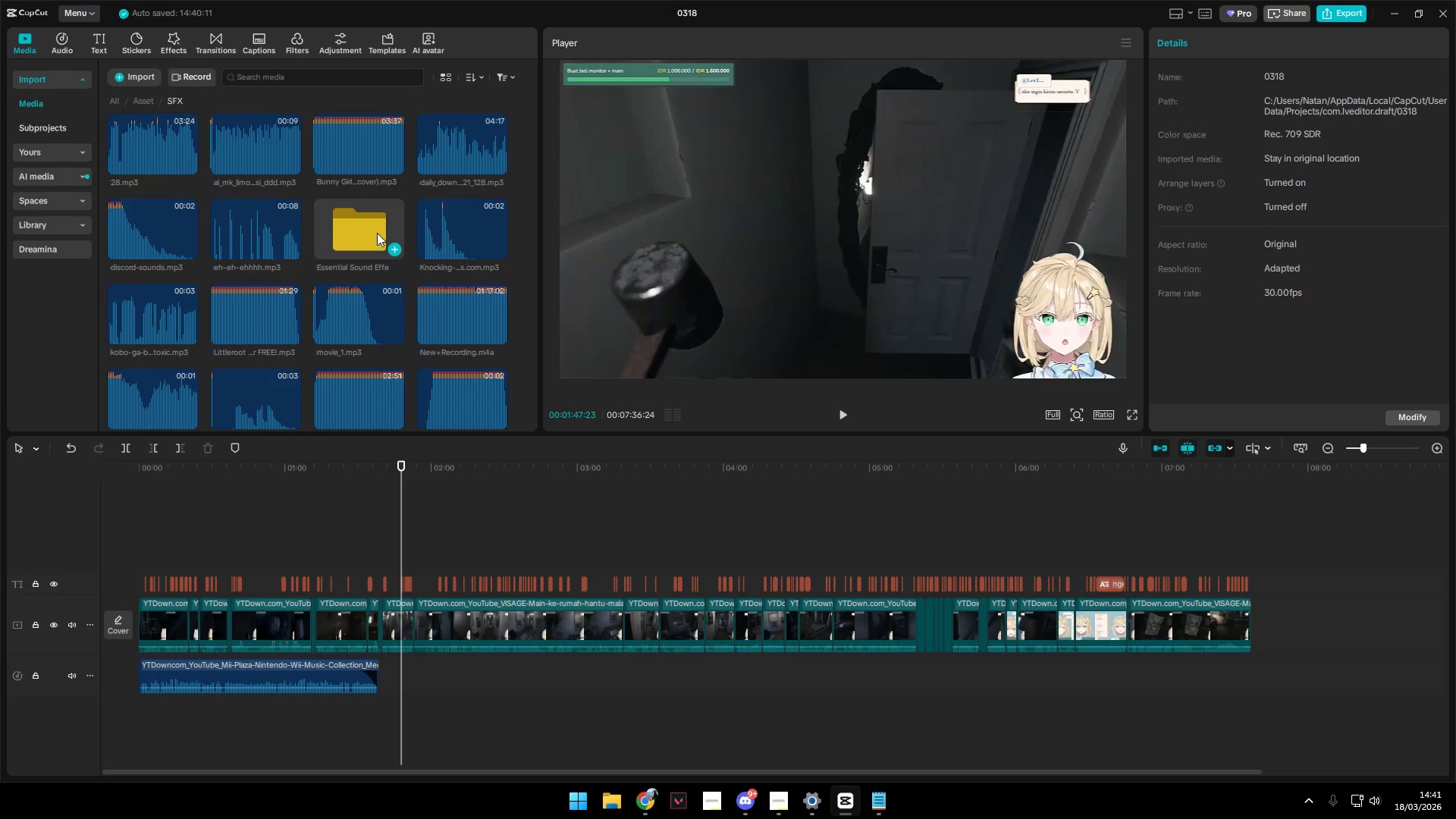 
left_click([355, 162])
 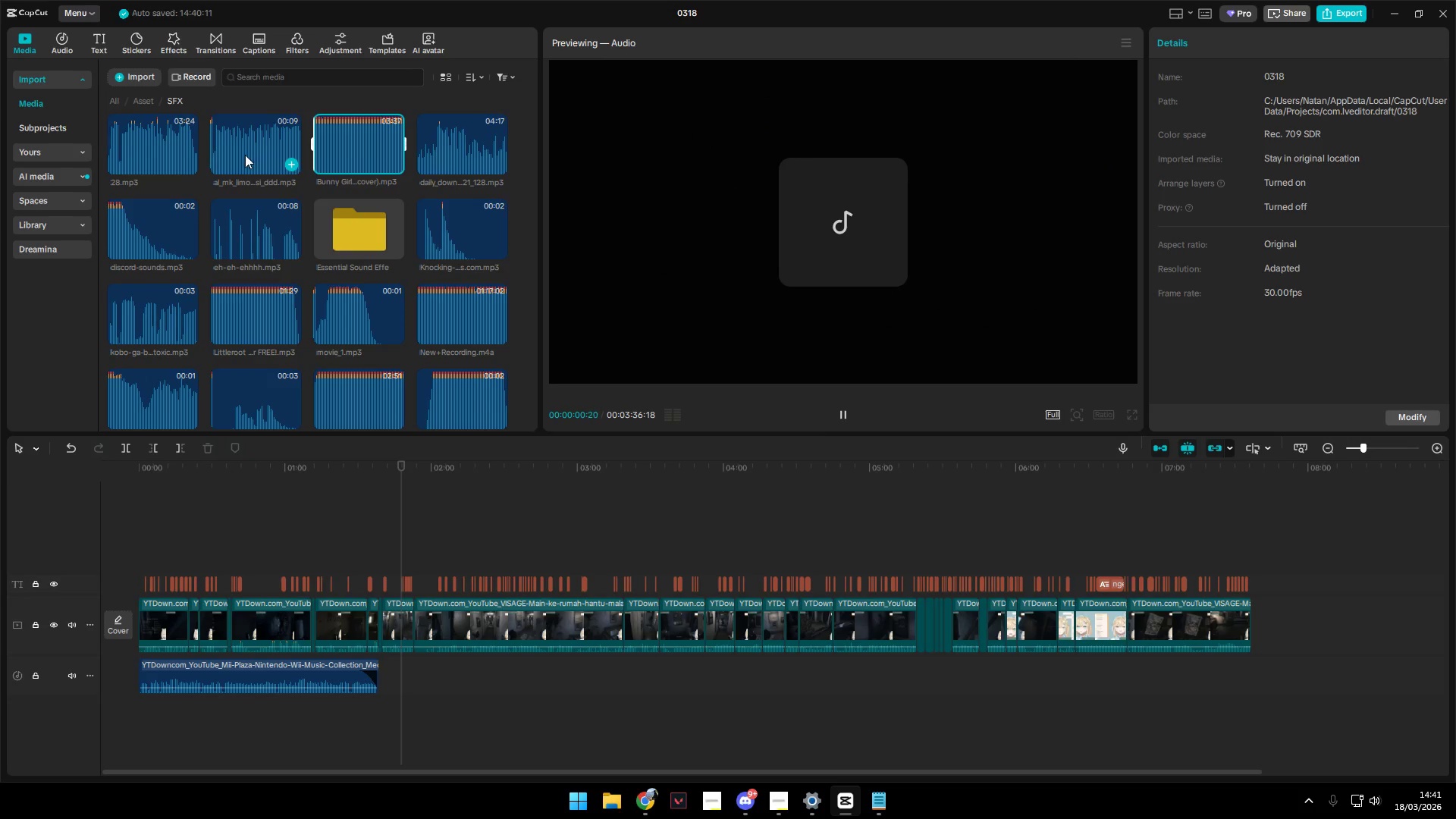 
left_click([167, 151])
 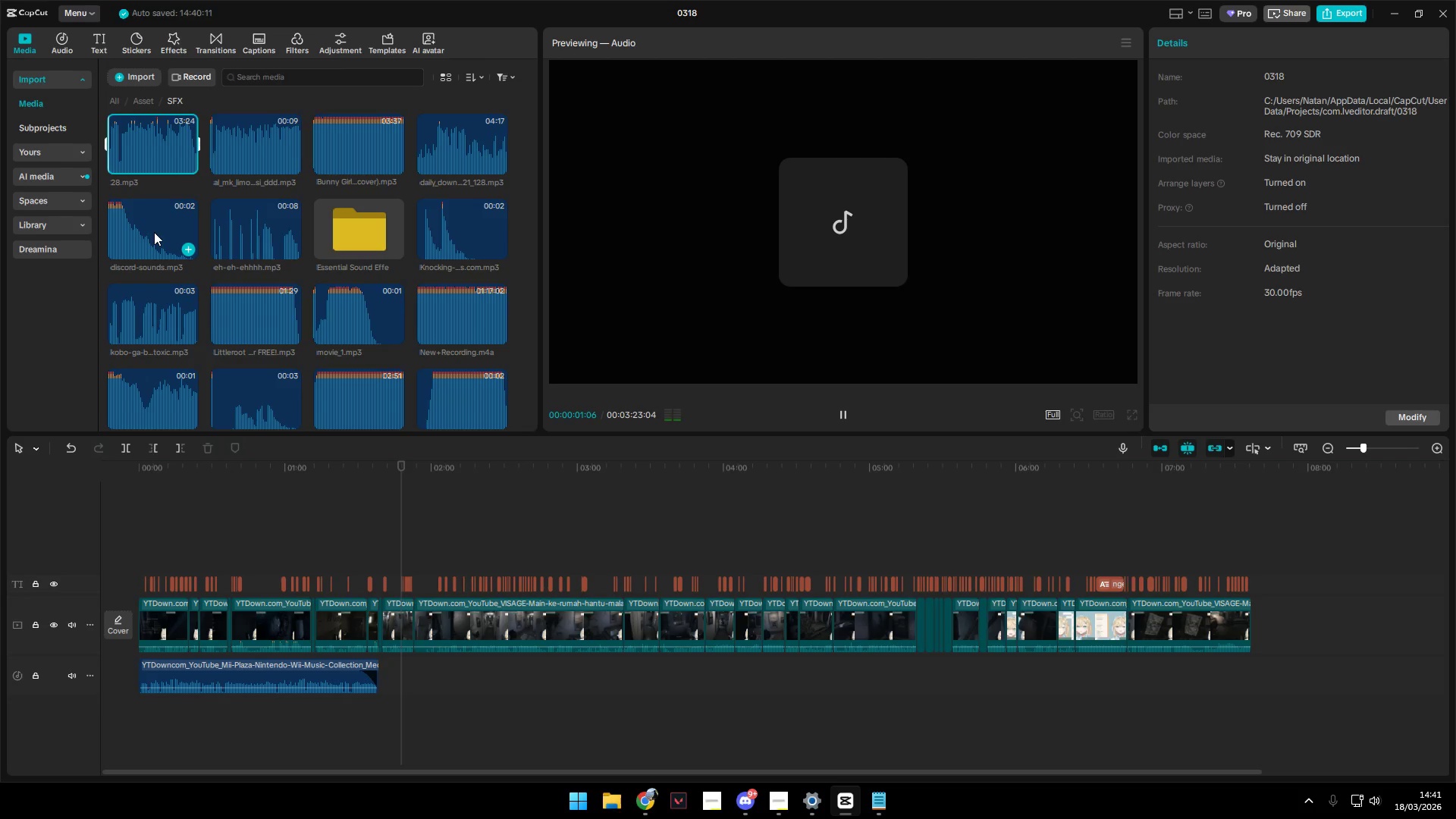 
left_click([149, 237])
 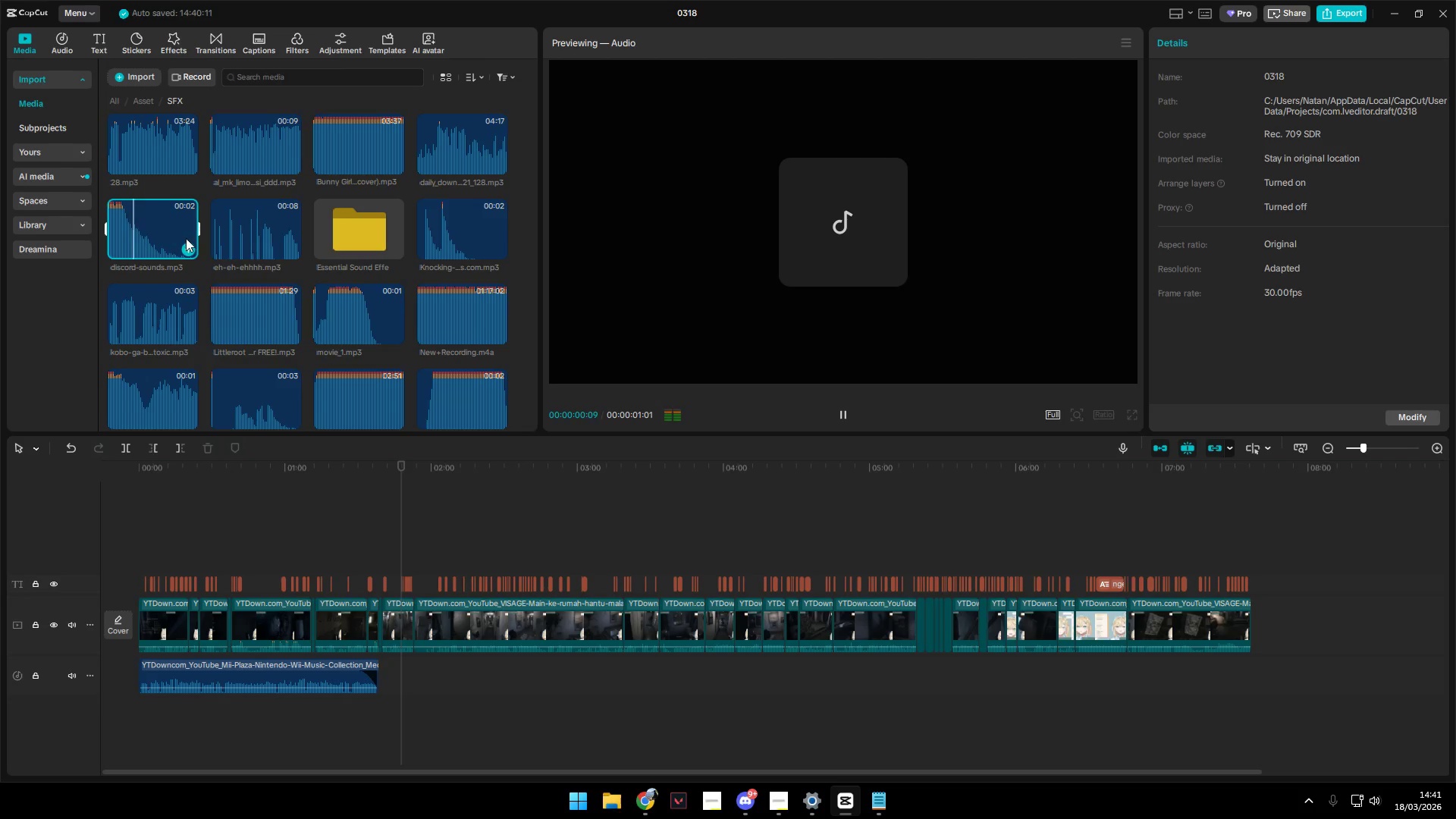 
left_click([257, 243])
 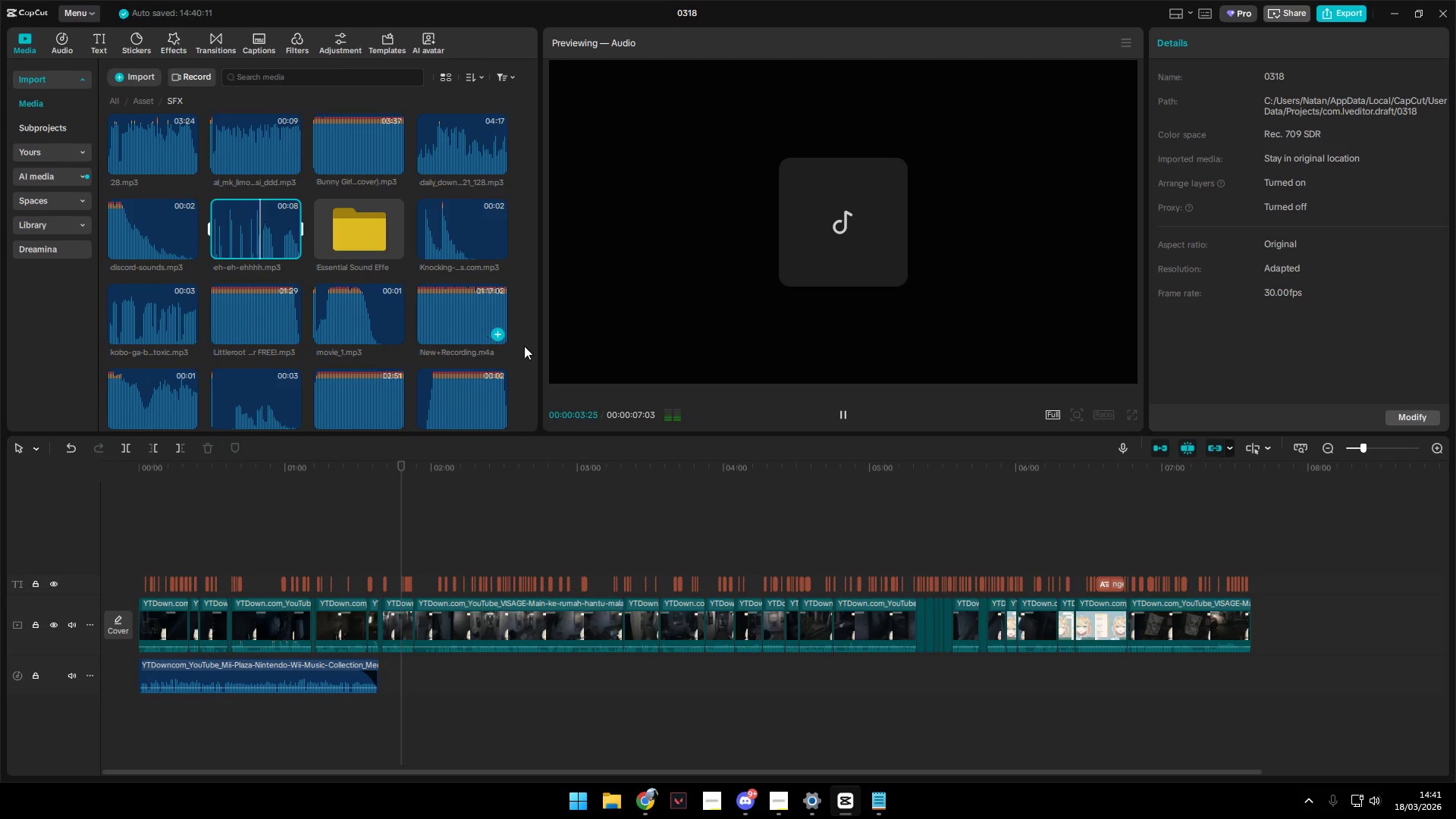 
wait(5.5)
 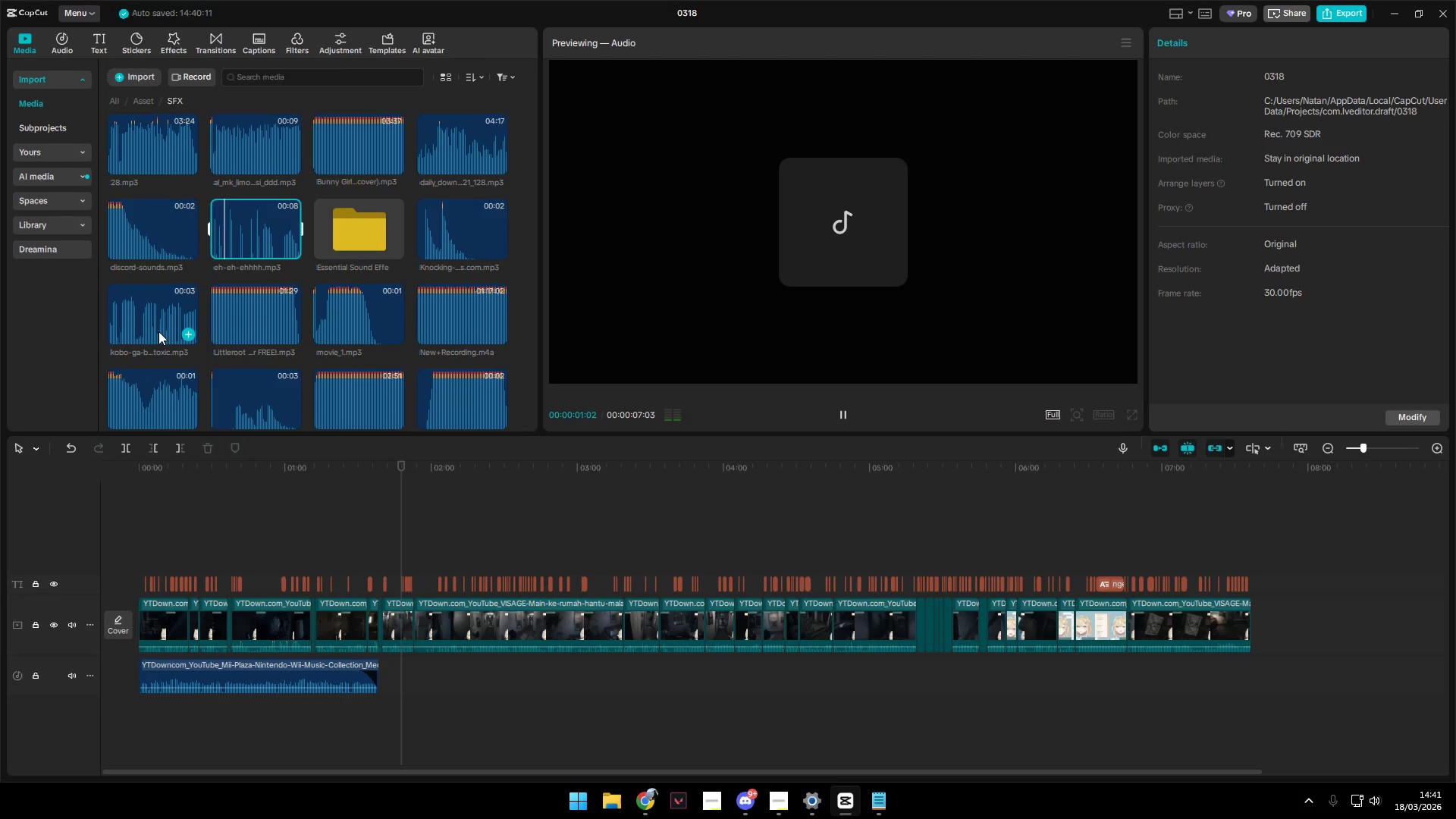 
left_click_drag(start_coordinate=[282, 246], to_coordinate=[912, 673])
 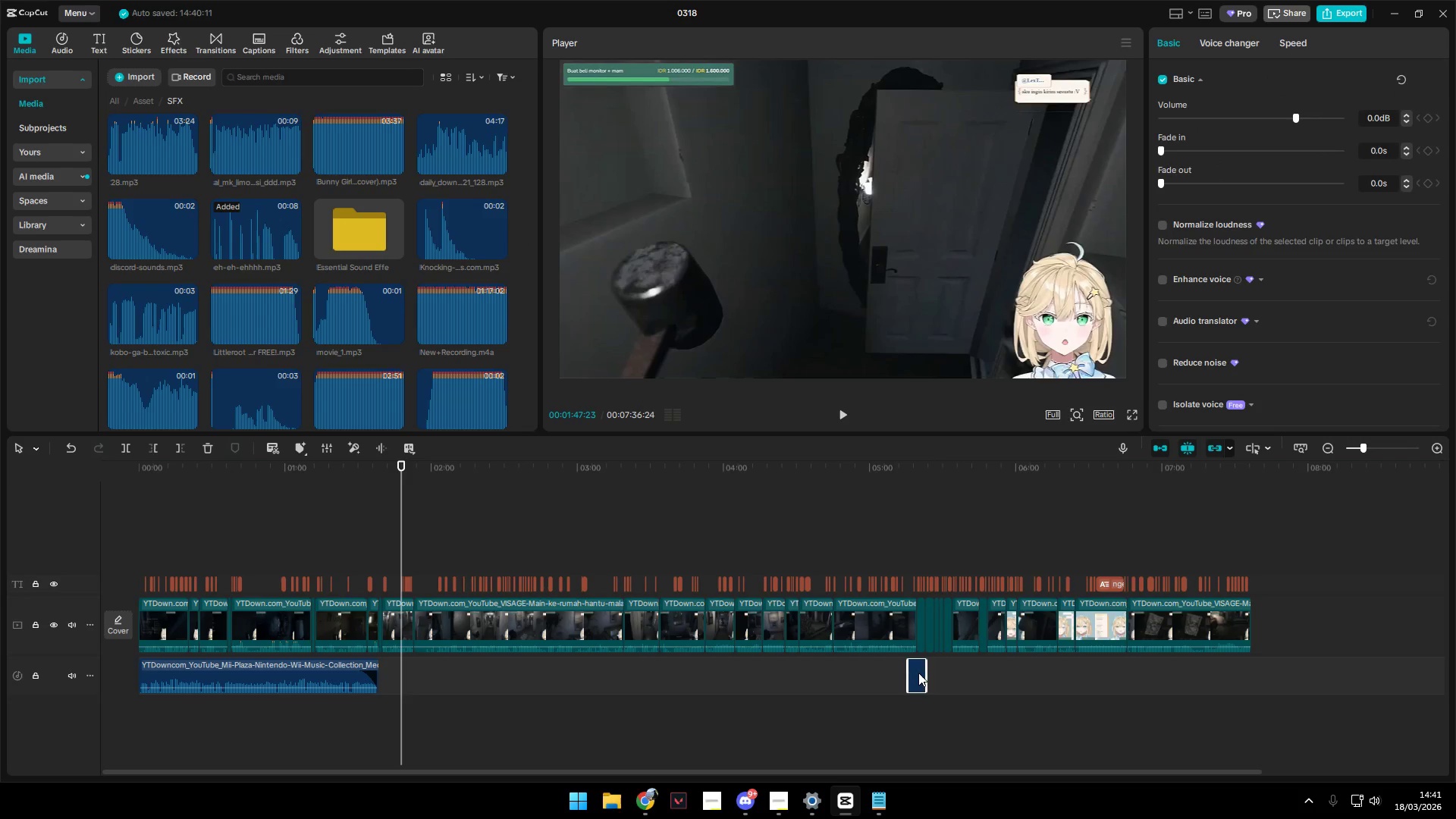 
hold_key(key=ControlLeft, duration=0.98)
scroll: coordinate [940, 675], scroll_direction: up, amount: 6.0
 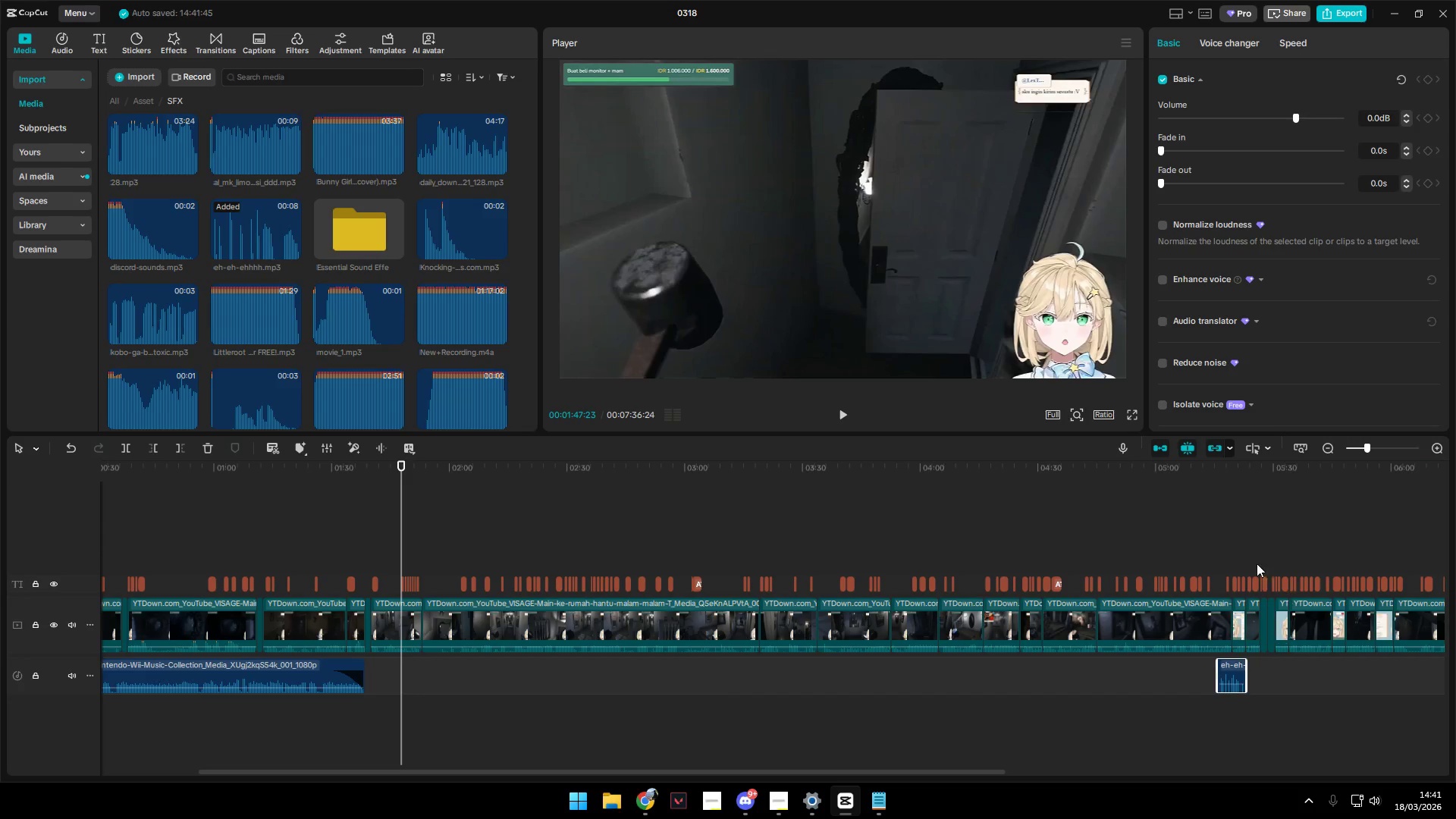 
left_click([1243, 546])
 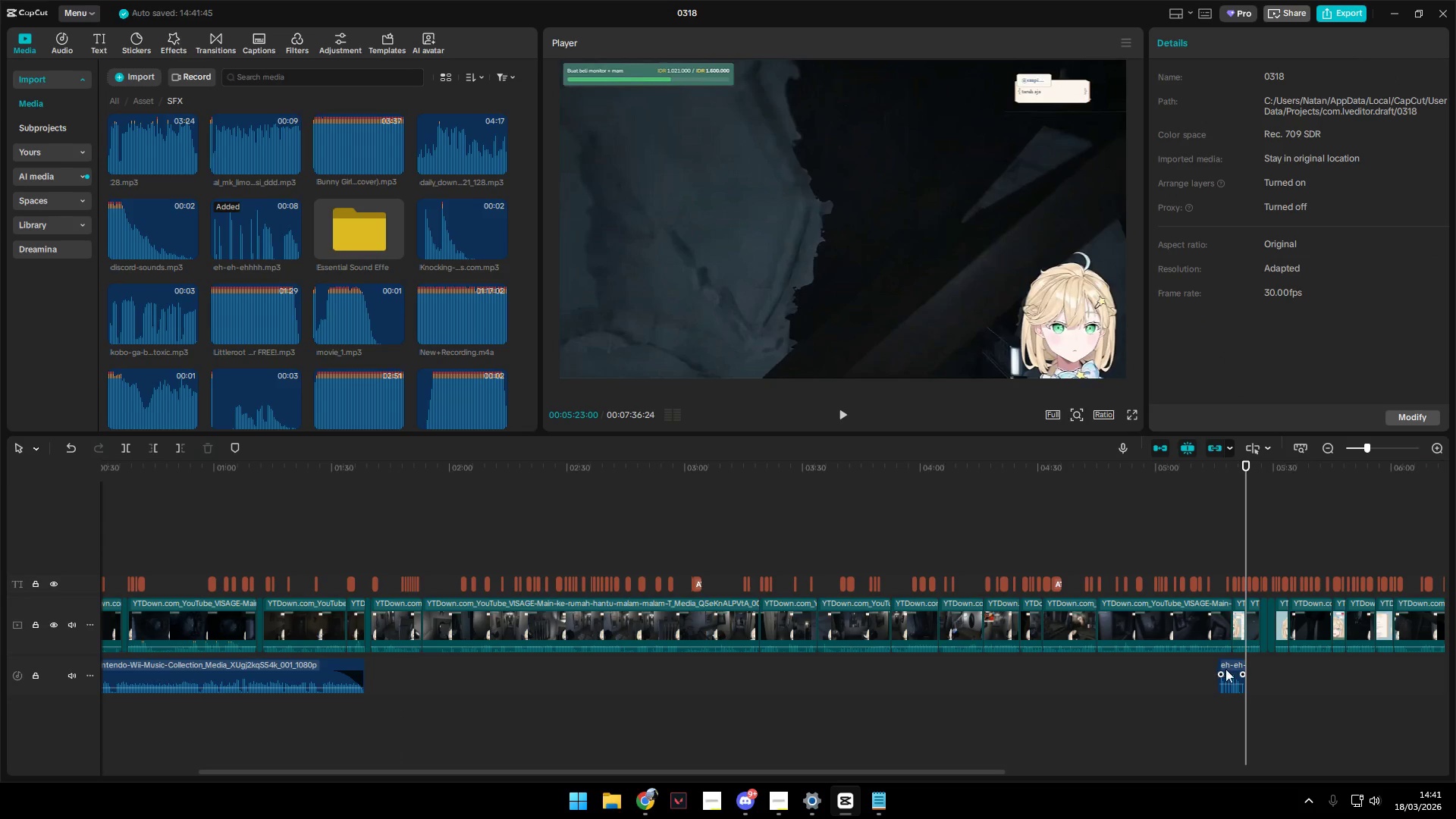 
left_click_drag(start_coordinate=[1230, 665], to_coordinate=[1241, 664])
 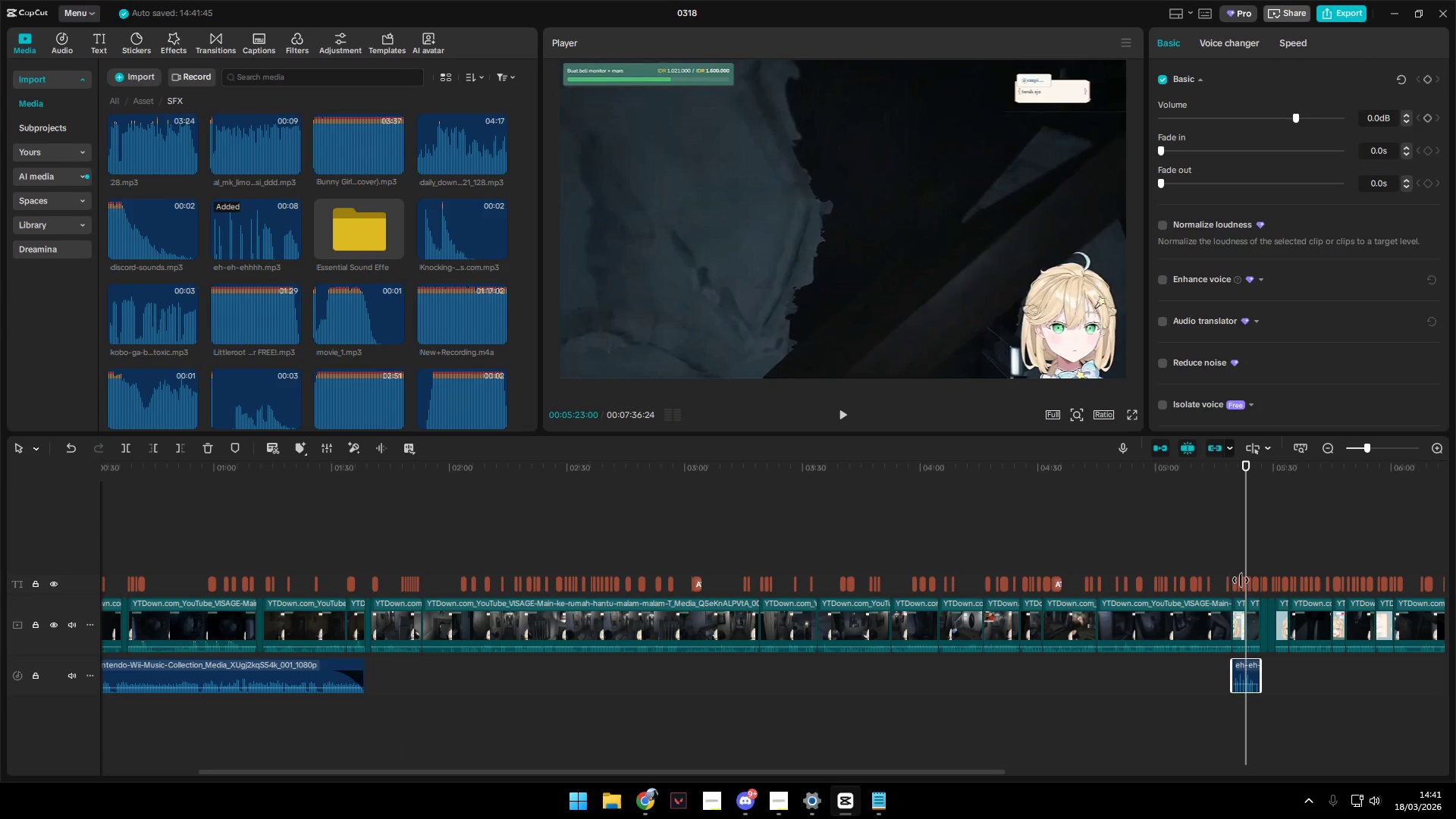 
left_click([1234, 554])
 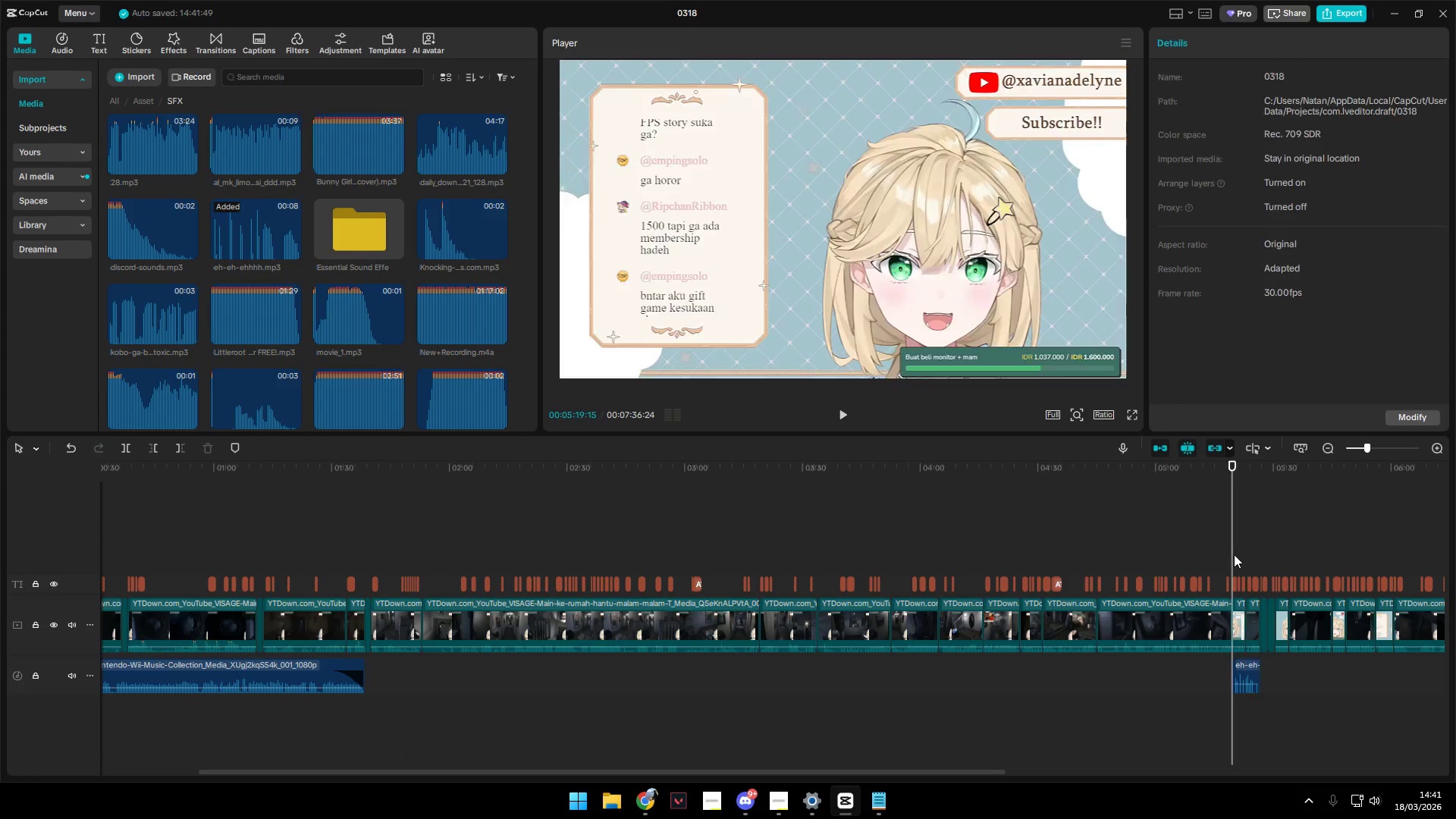 
key(Space)
 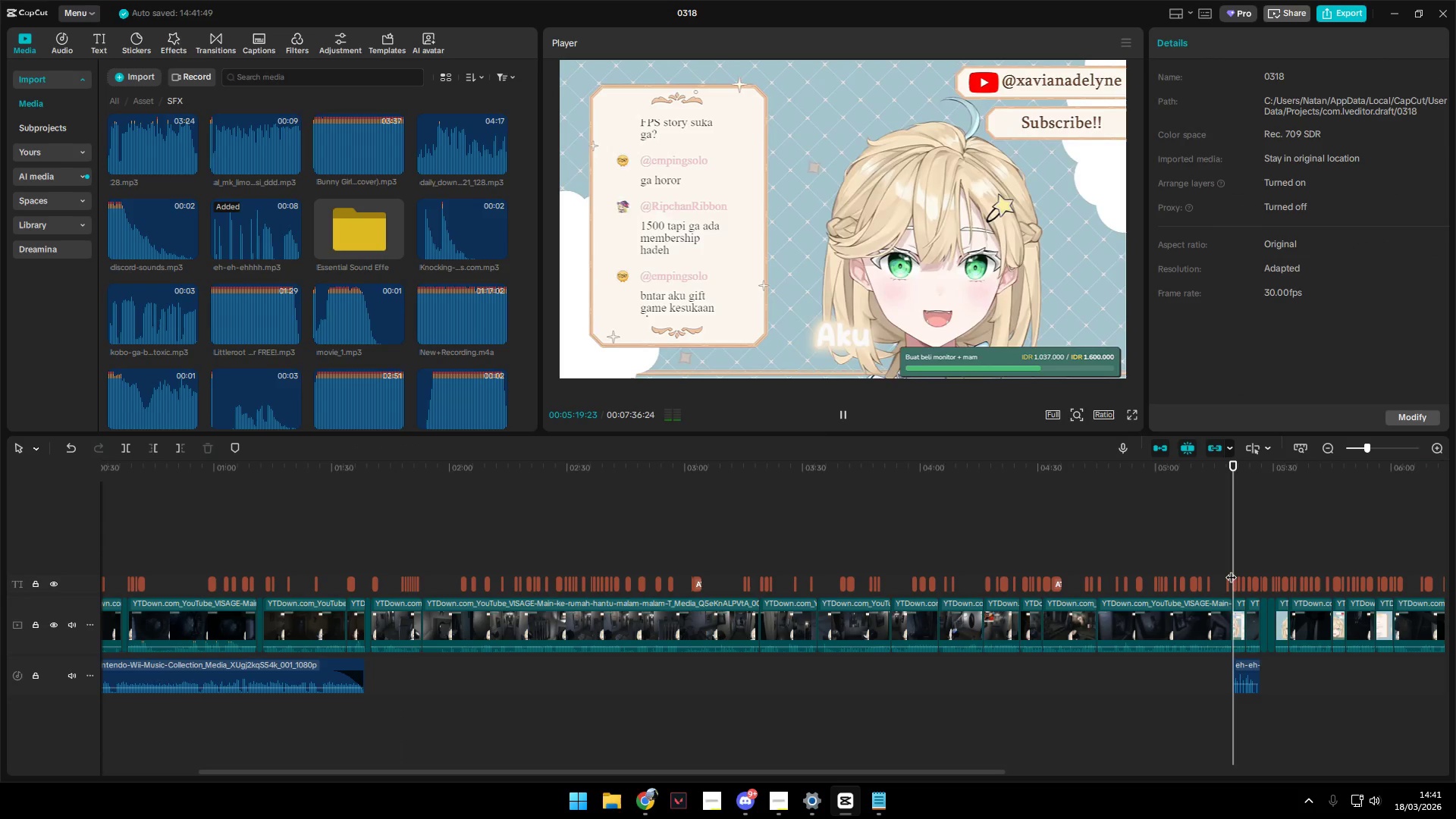 
hold_key(key=ControlLeft, duration=0.81)
scroll: coordinate [1164, 586], scroll_direction: up, amount: 4.0
 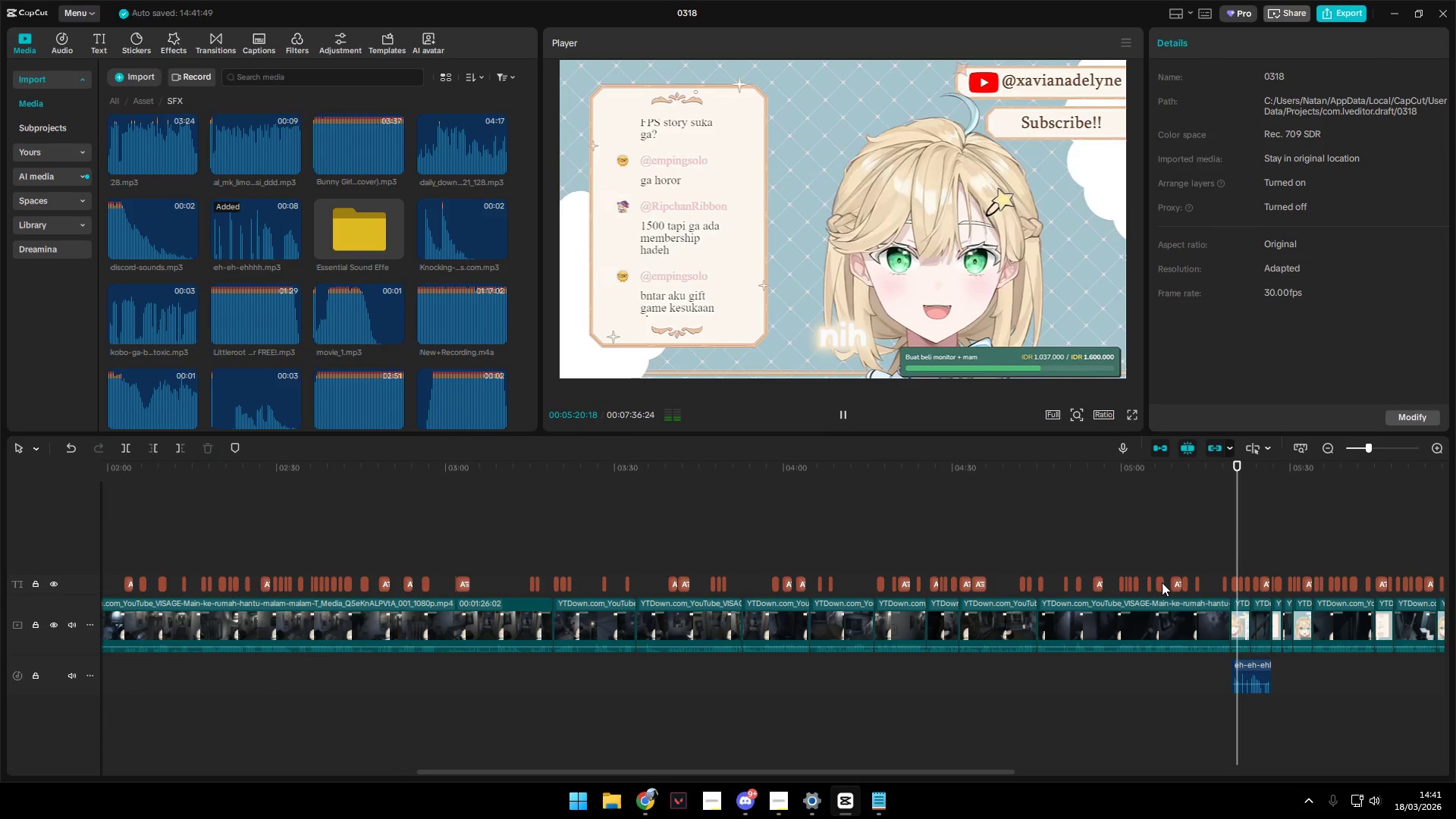 
hold_key(key=ControlLeft, duration=2.53)
left_click_drag(start_coordinate=[1253, 661], to_coordinate=[1276, 662])
 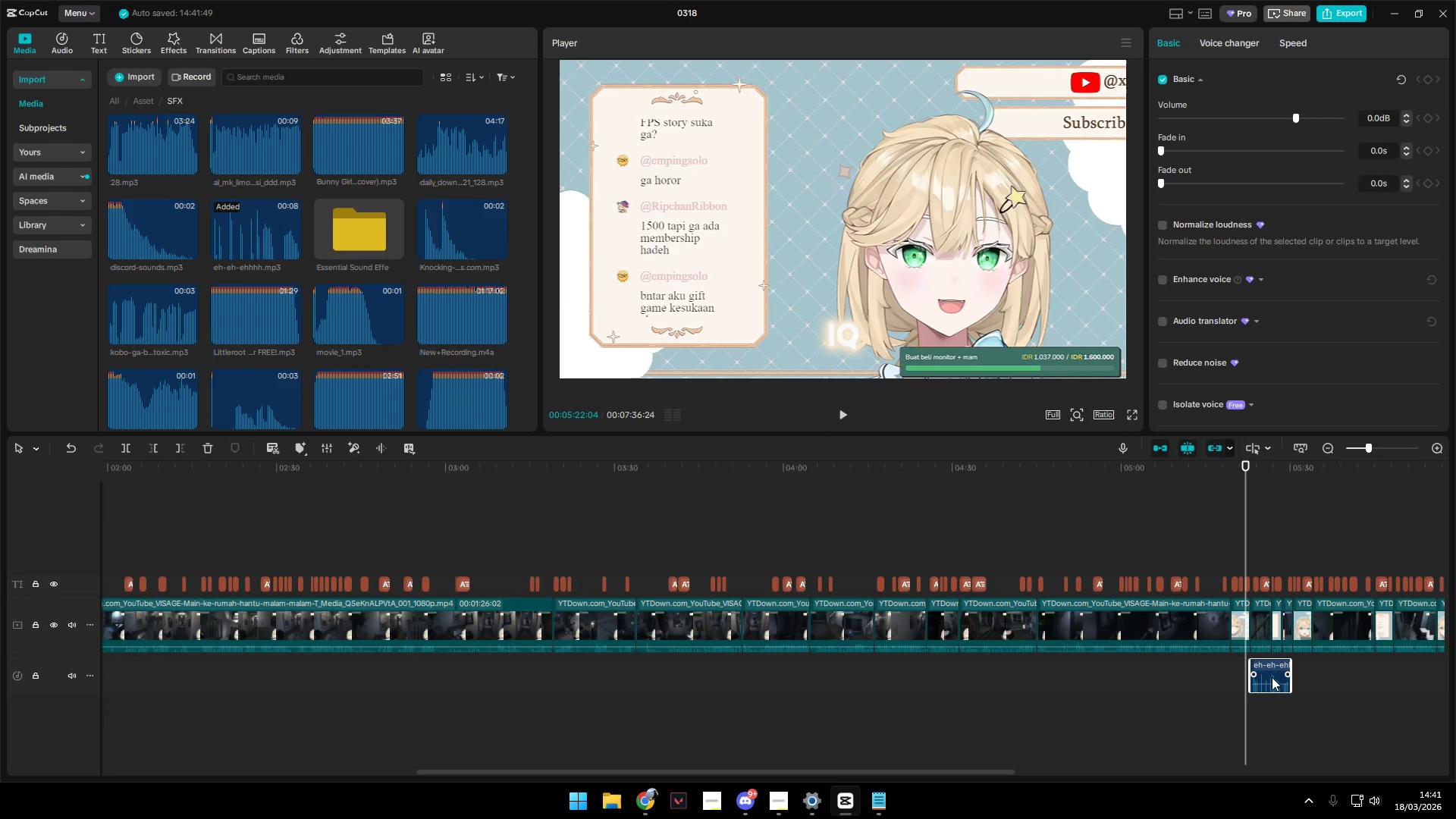 
hold_key(key=ControlLeft, duration=1.25)
 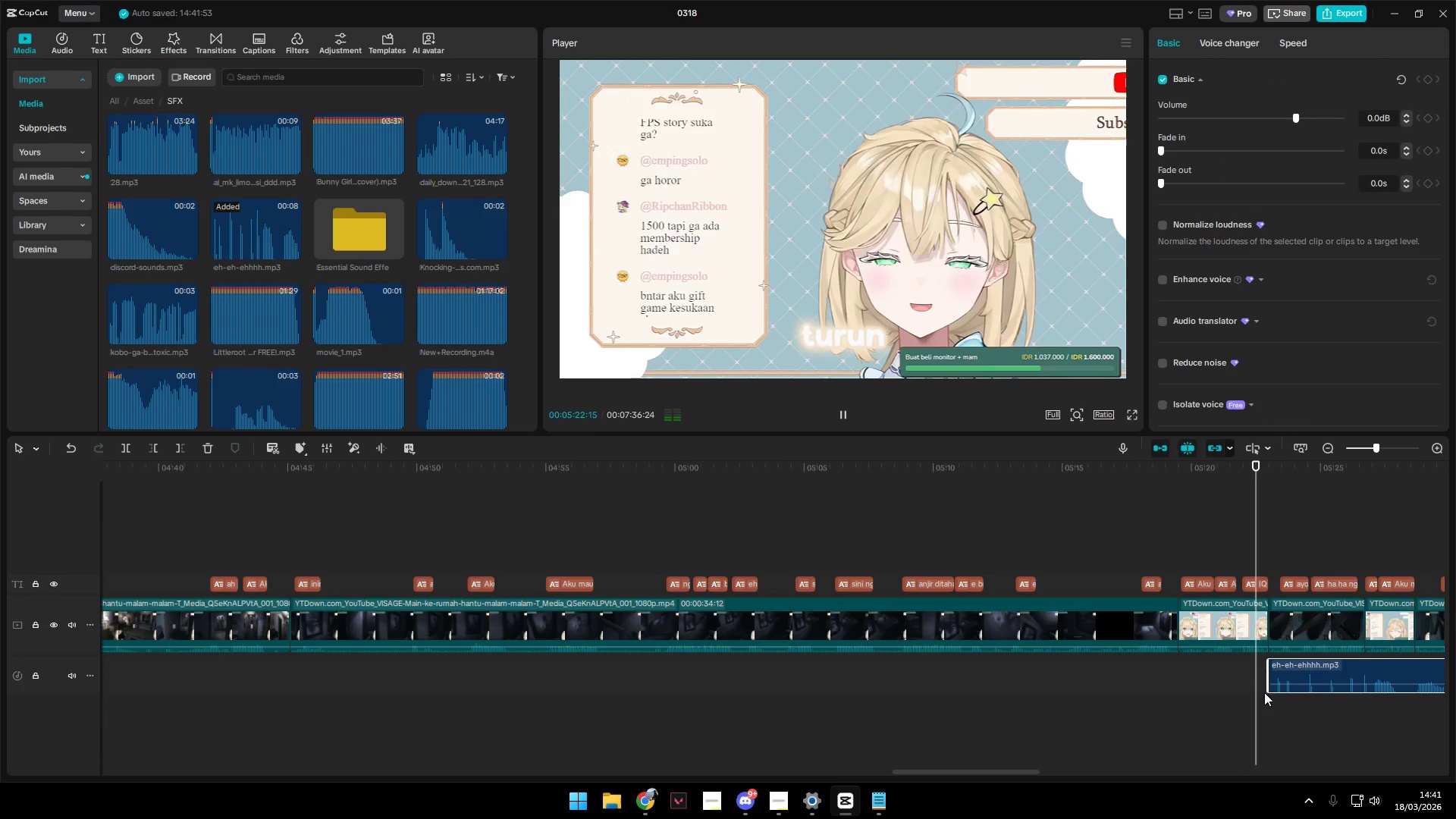 
key(Space)
 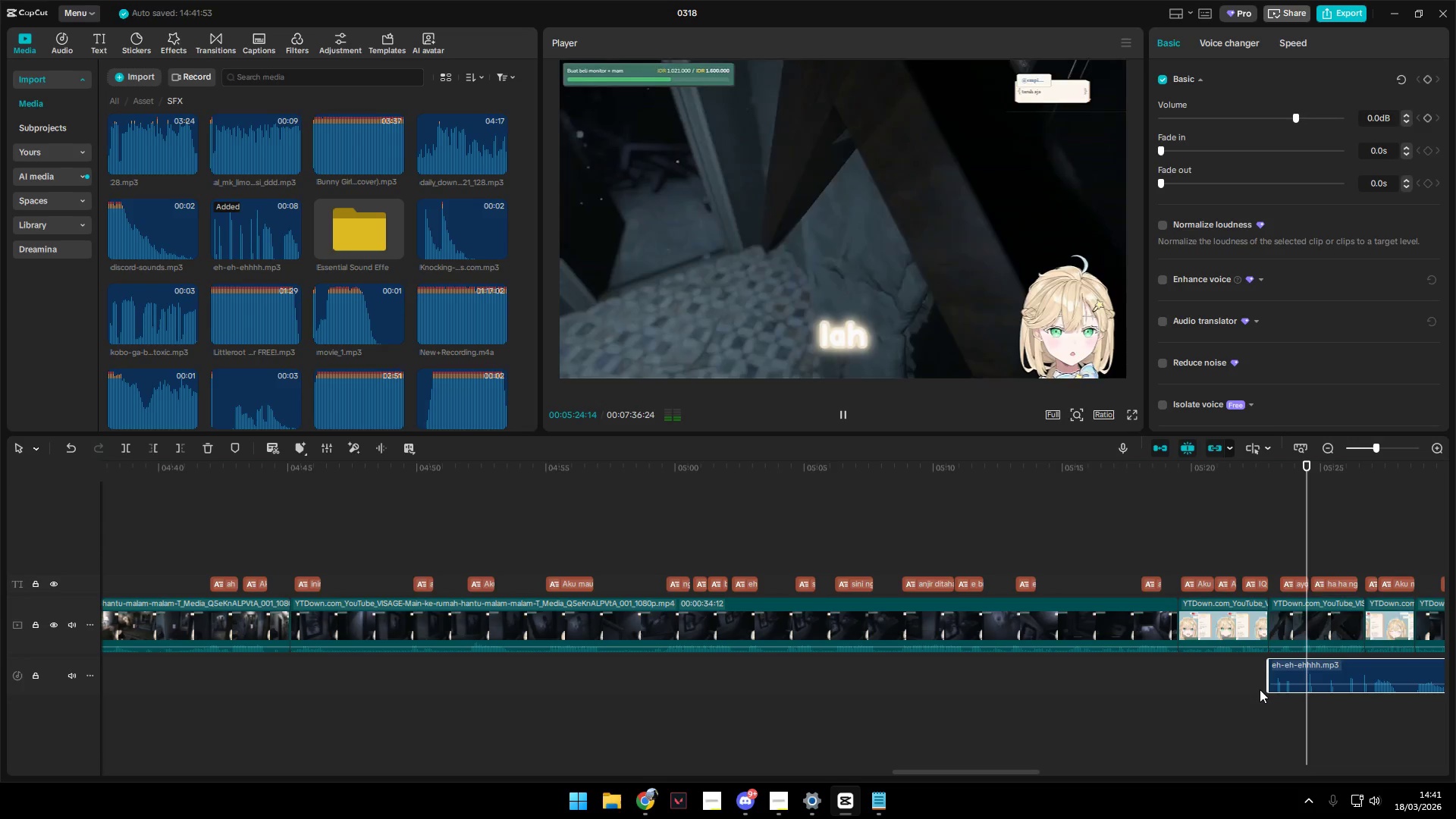 
scroll: coordinate [1270, 716], scroll_direction: up, amount: 12.0
 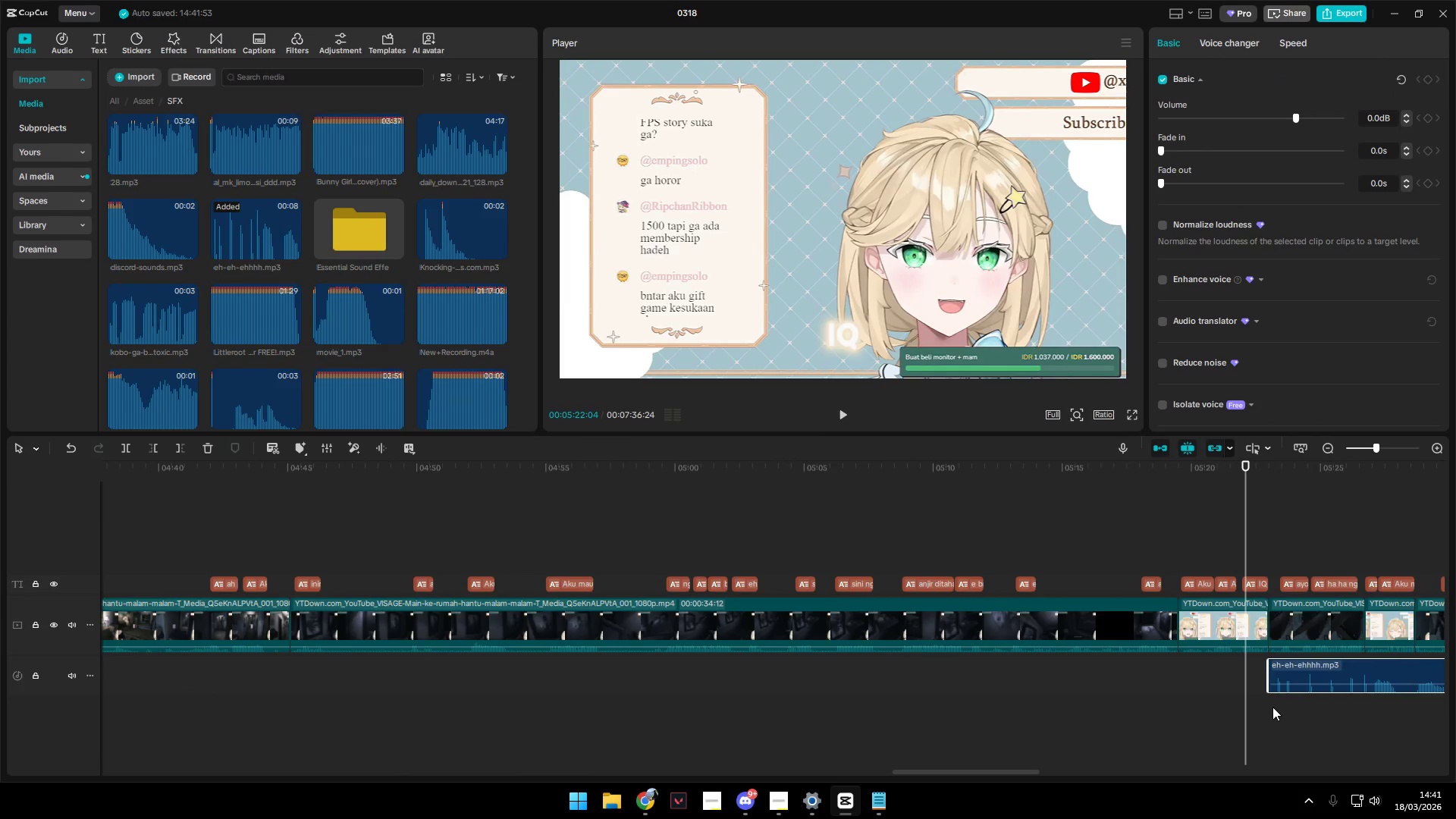 
hold_key(key=ControlLeft, duration=0.45)
scroll: coordinate [1249, 686], scroll_direction: down, amount: 3.0
 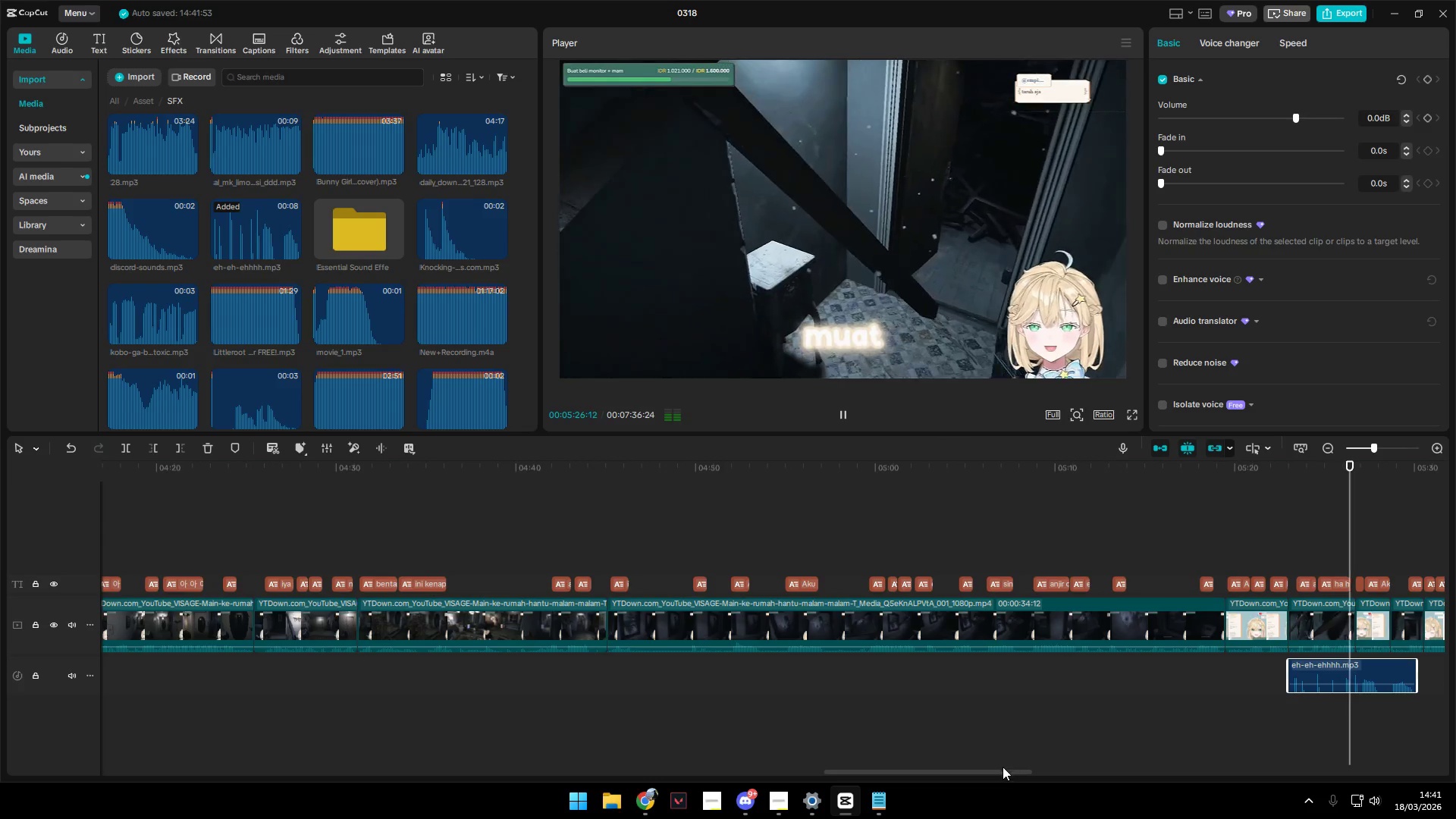 
left_click_drag(start_coordinate=[998, 771], to_coordinate=[1126, 772])
 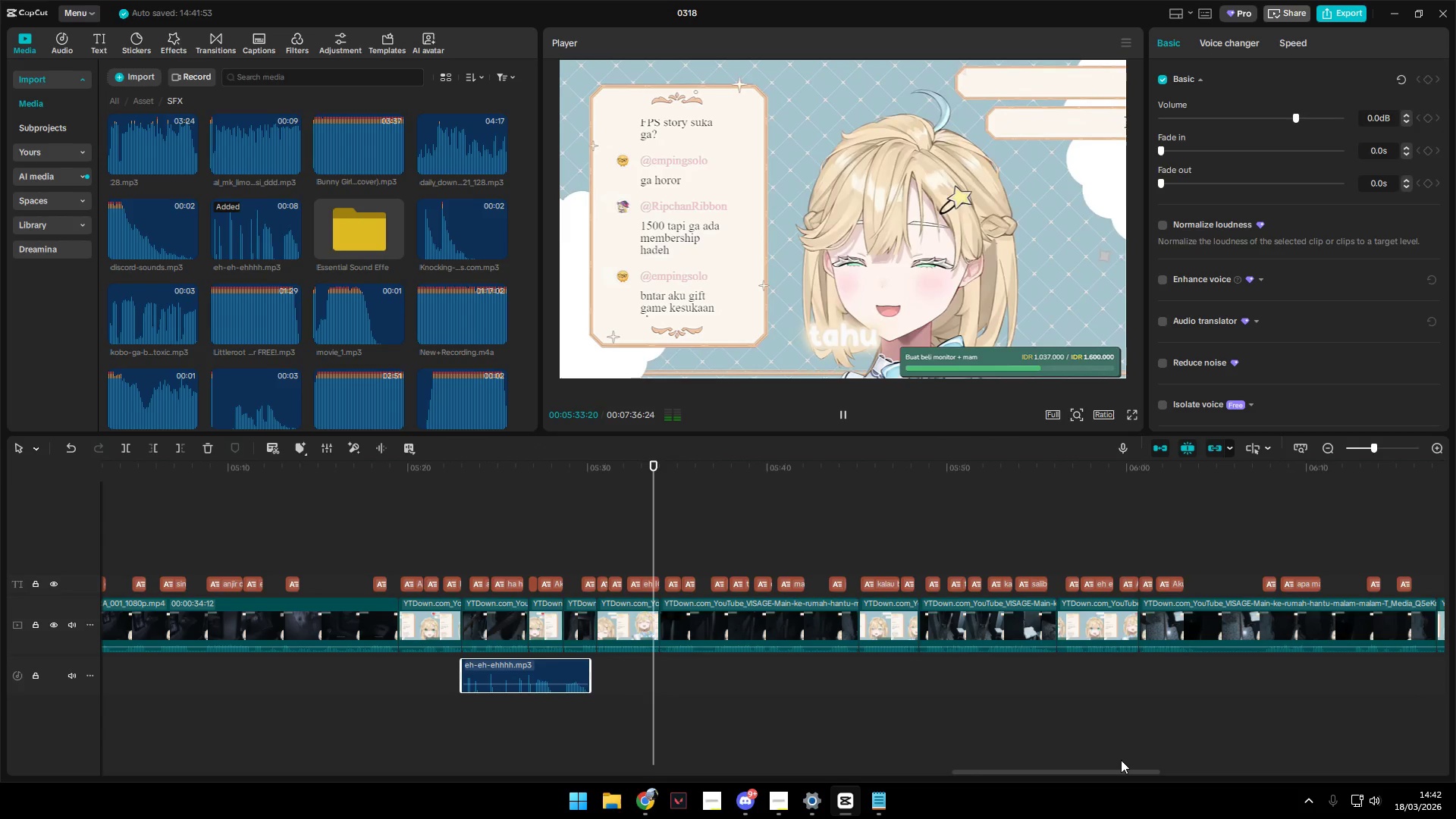 
wait(8.2)
 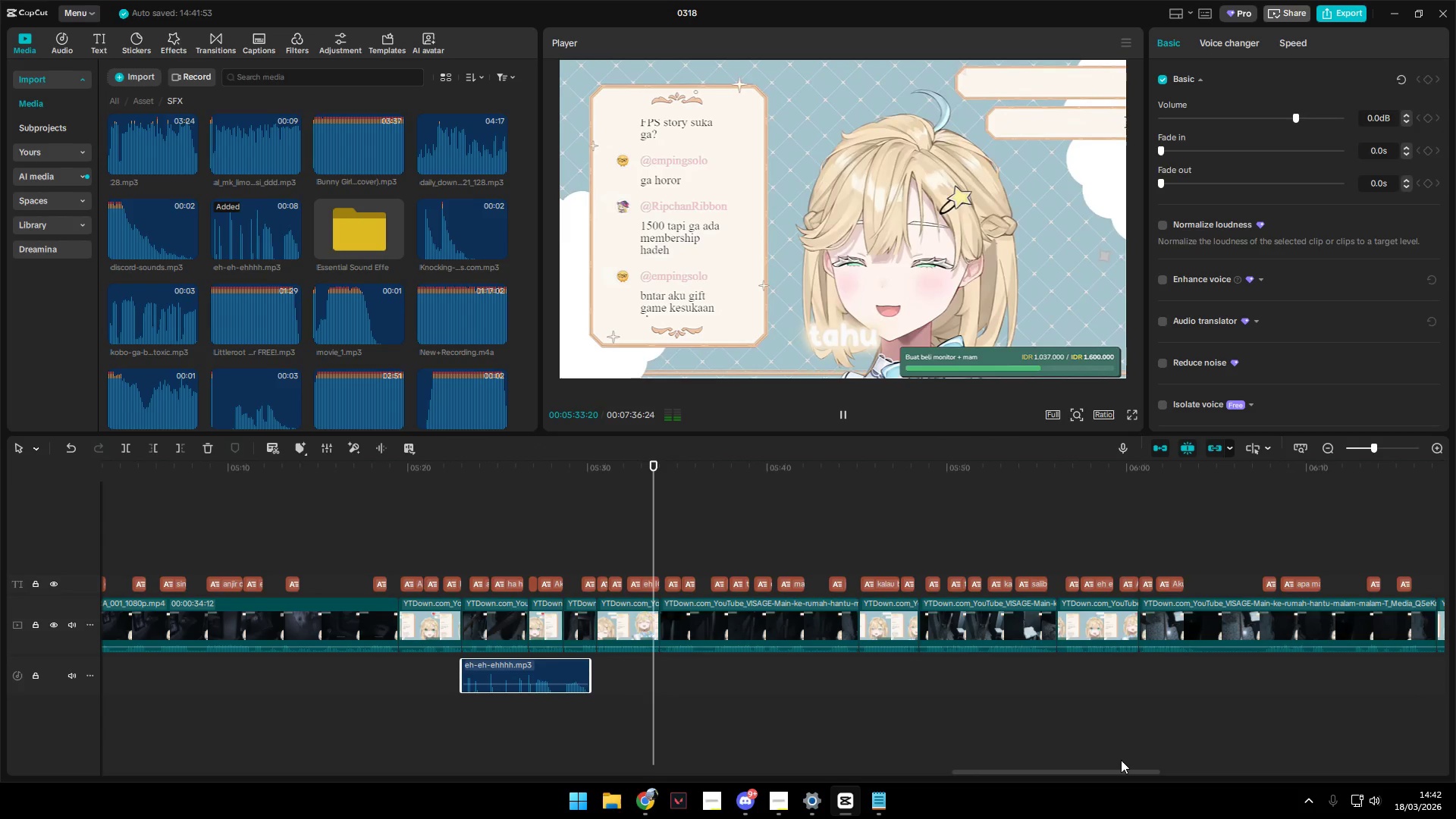 
left_click([562, 670])
 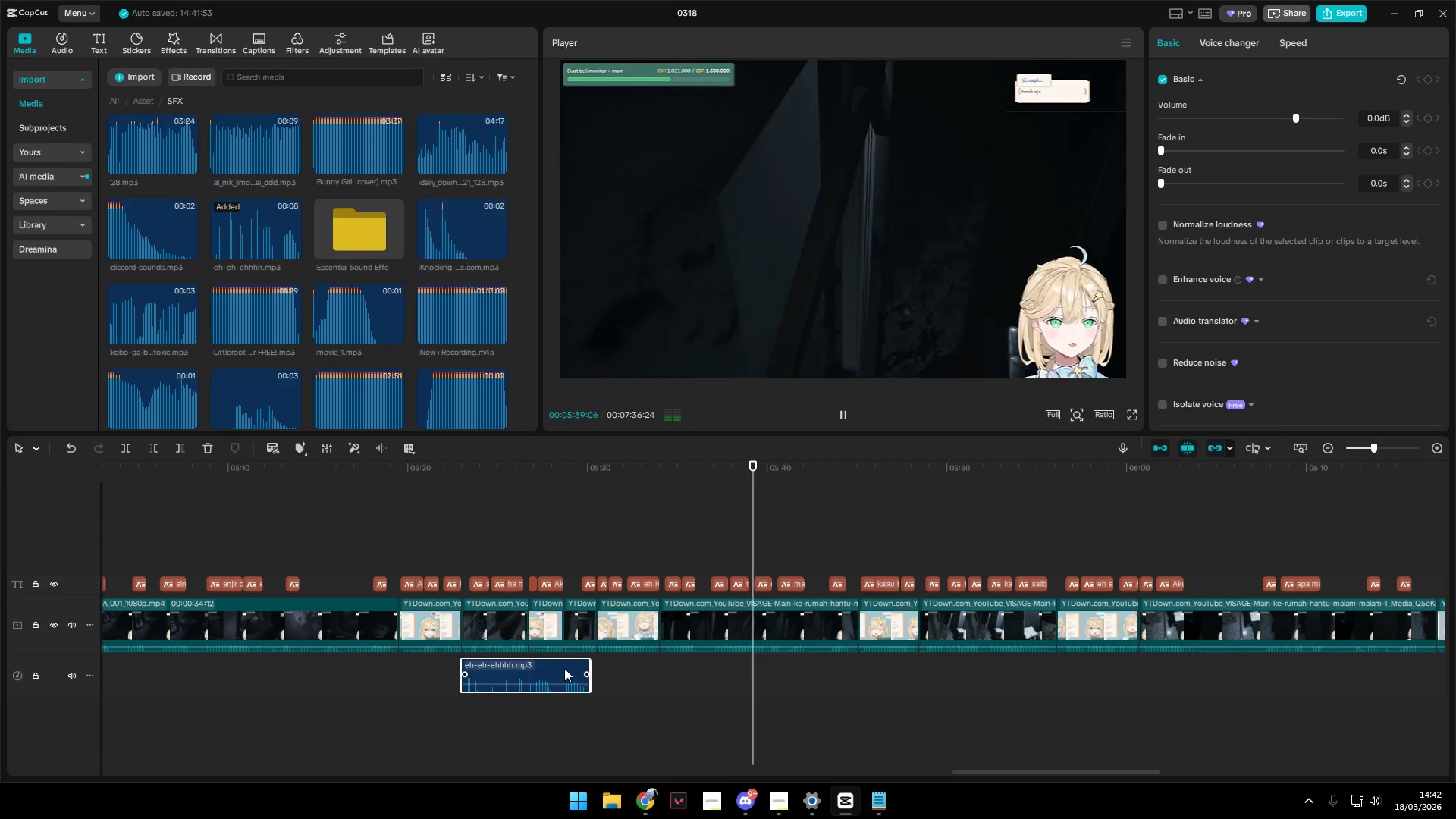 
key(Backspace)
 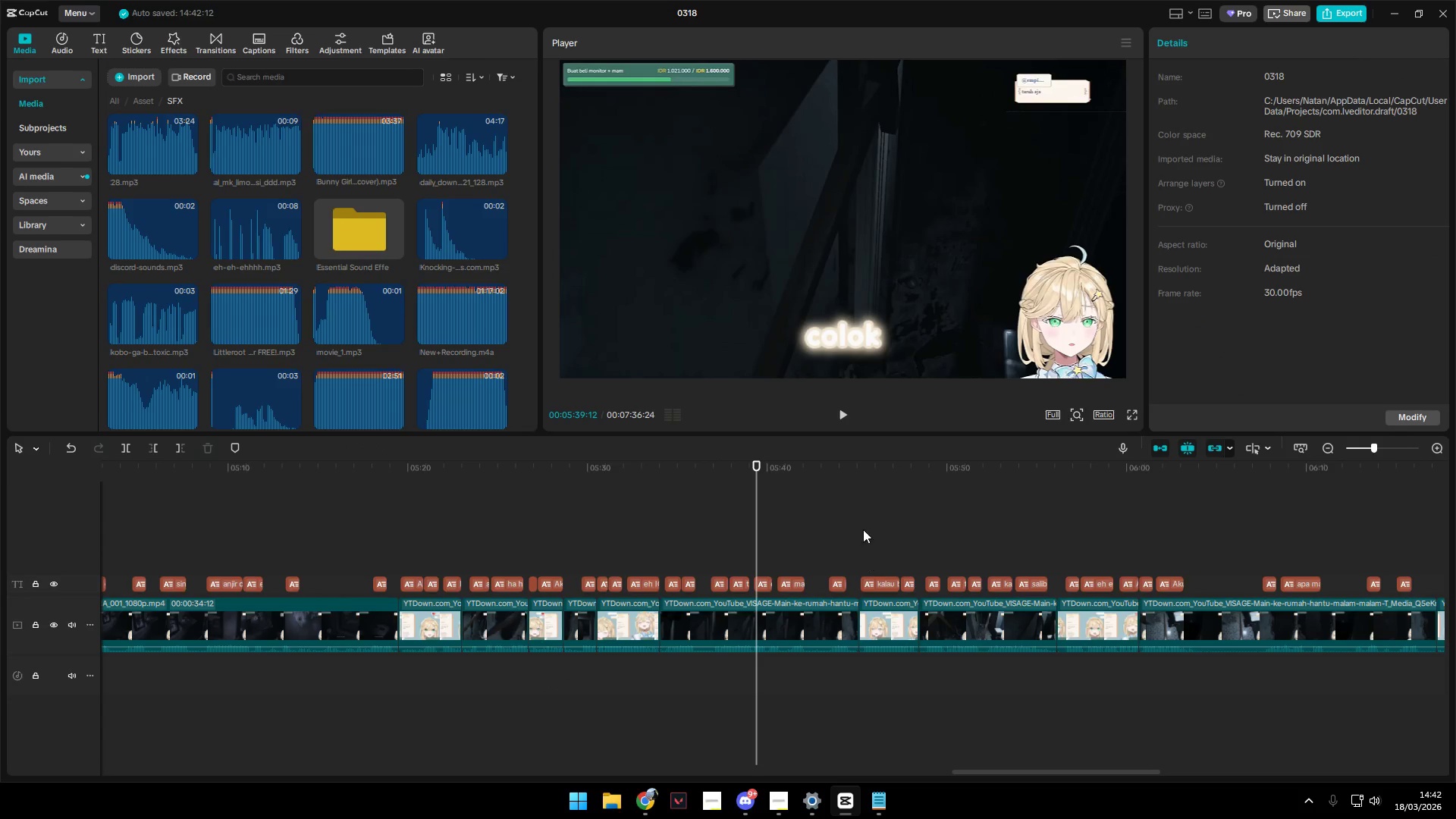 
left_click([845, 413])
 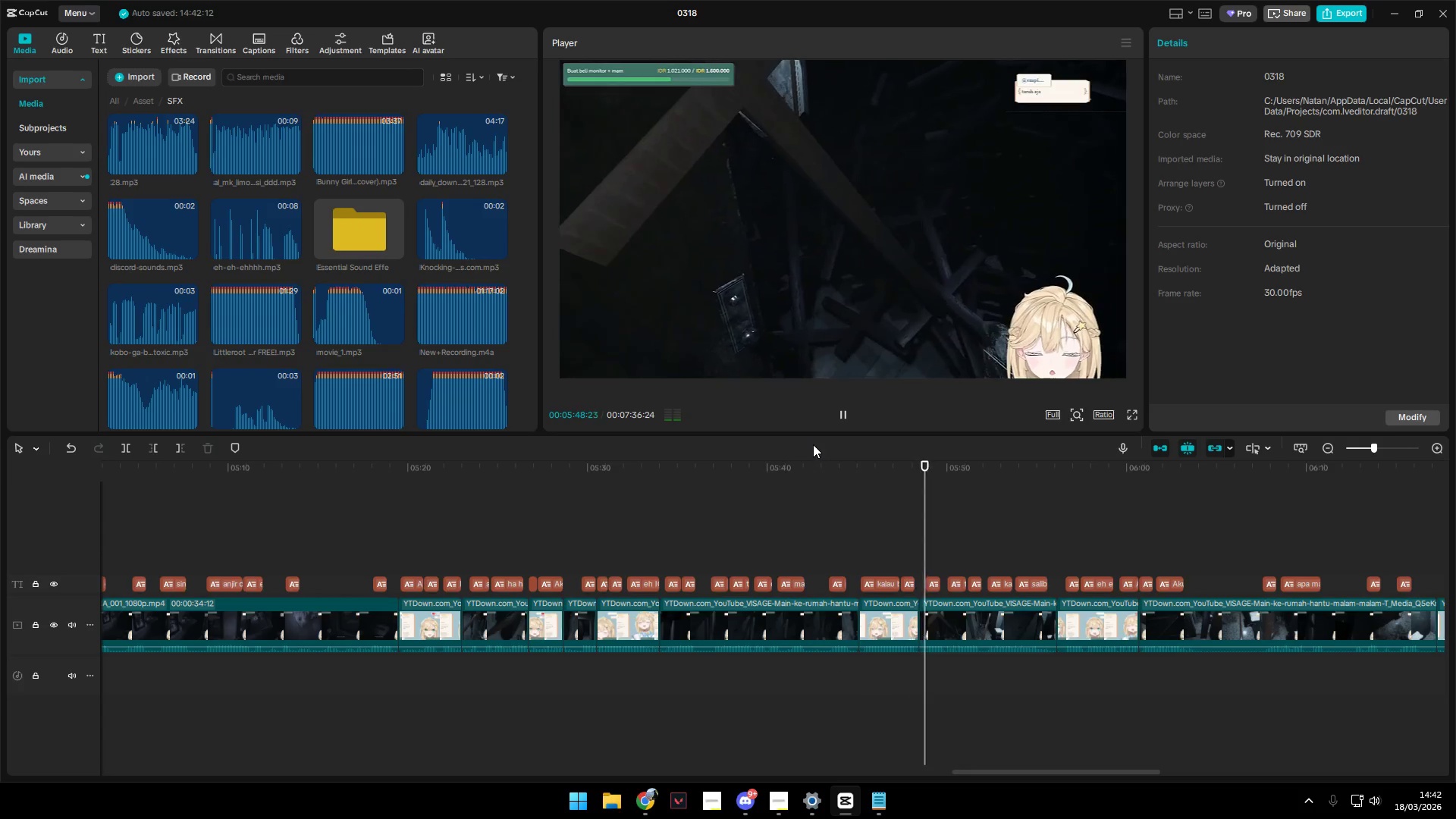 
wait(14.49)
 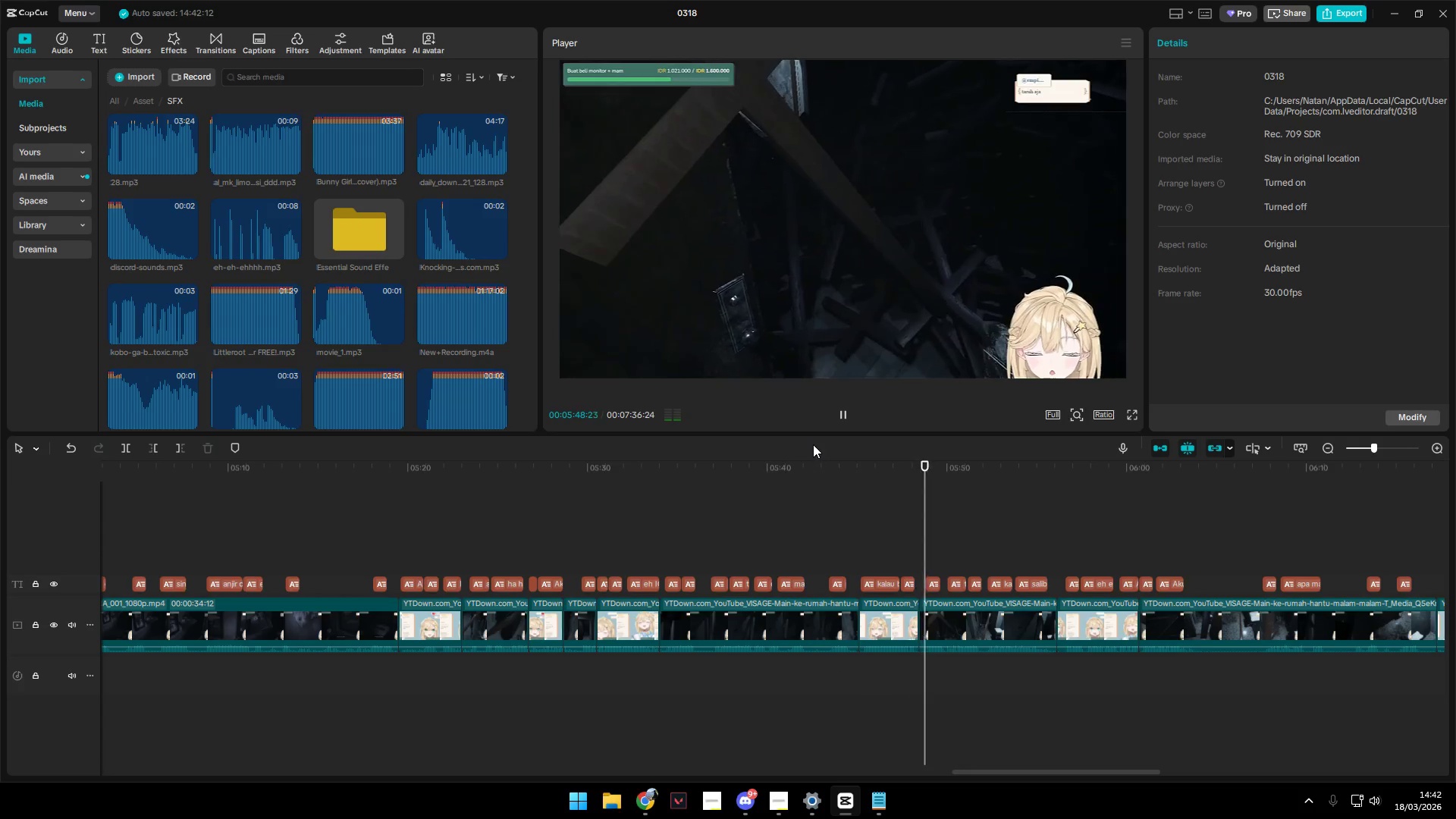 
left_click([890, 585])
 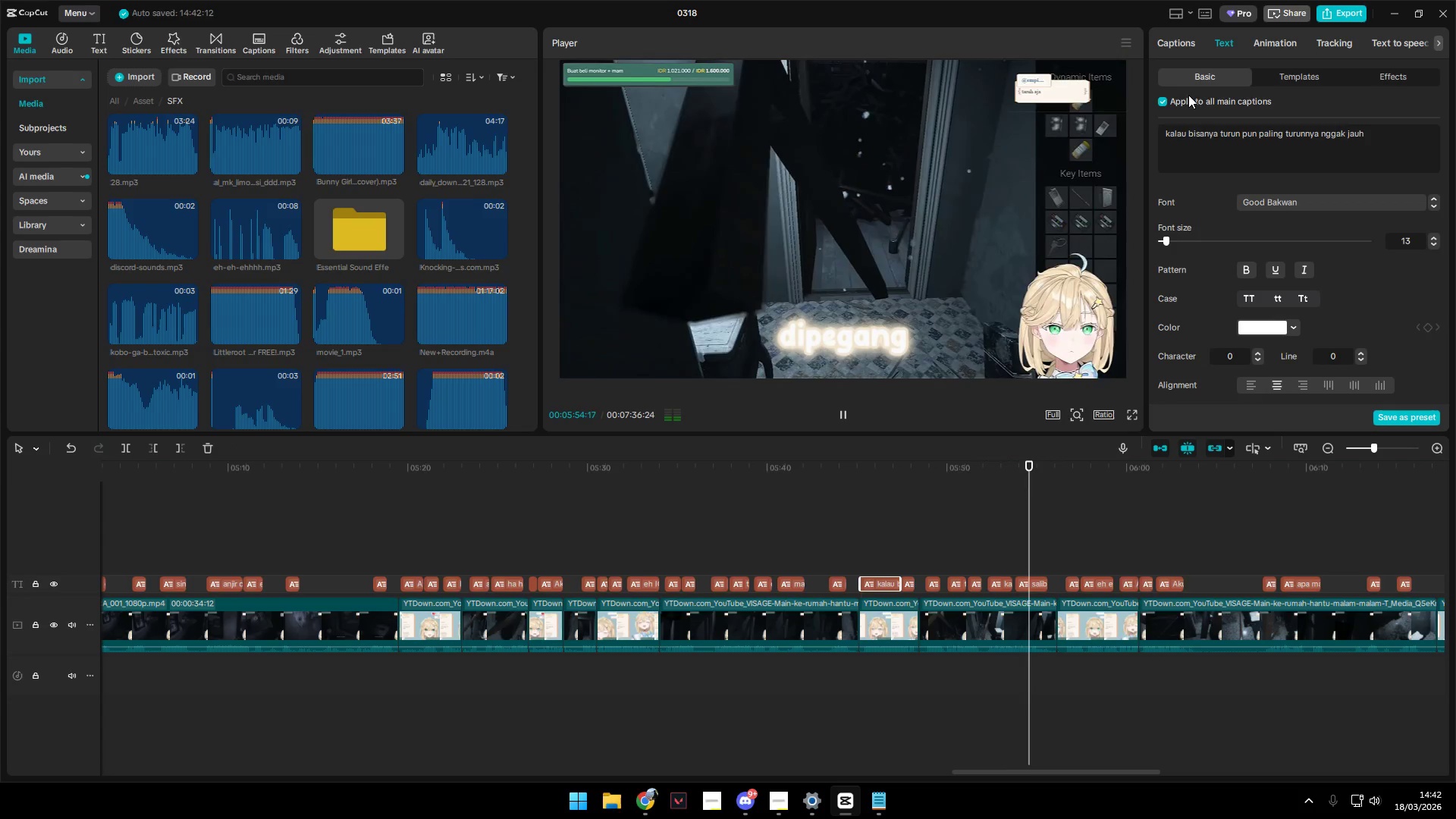 
left_click([1169, 45])
 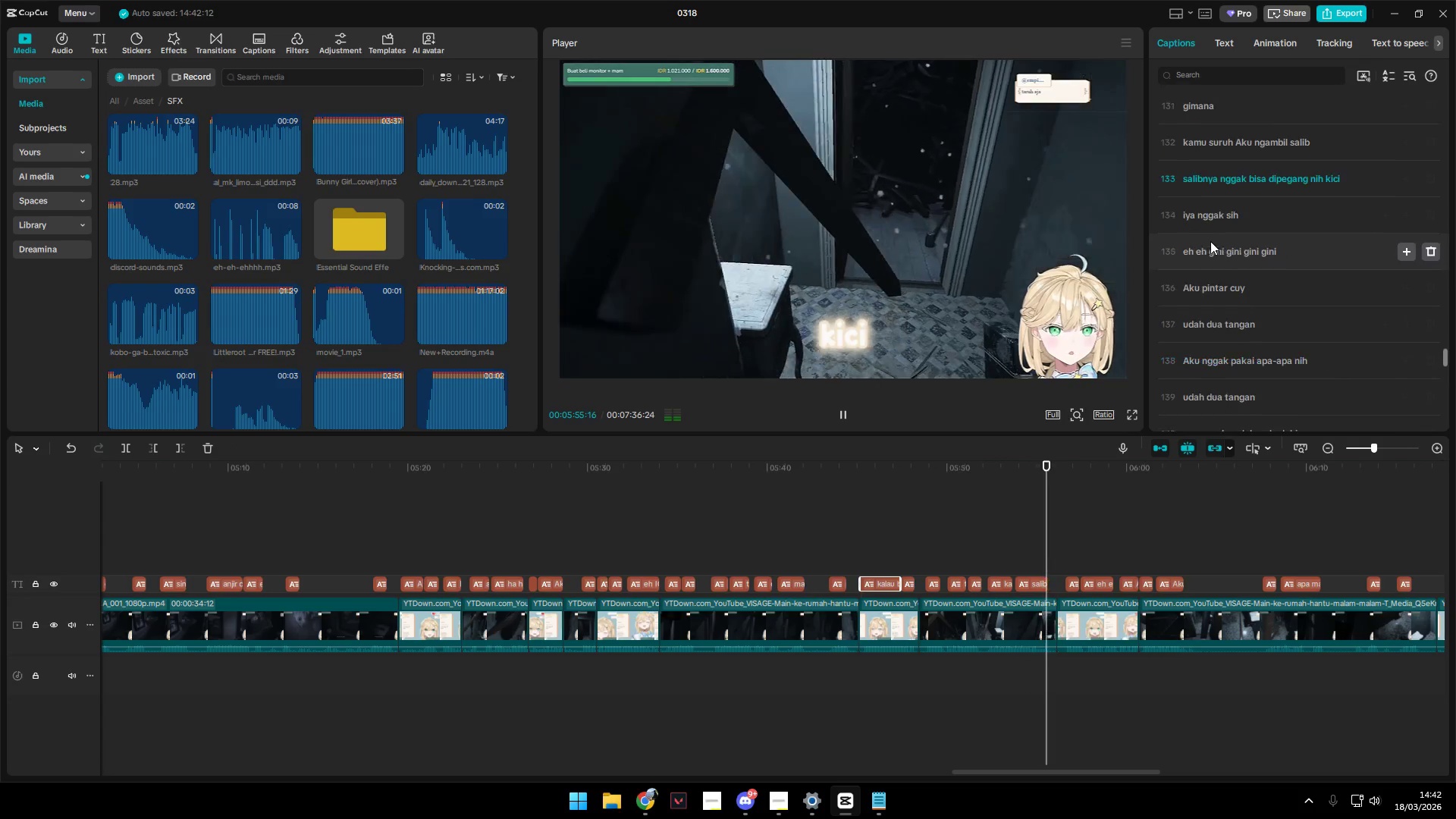 
key(Space)
 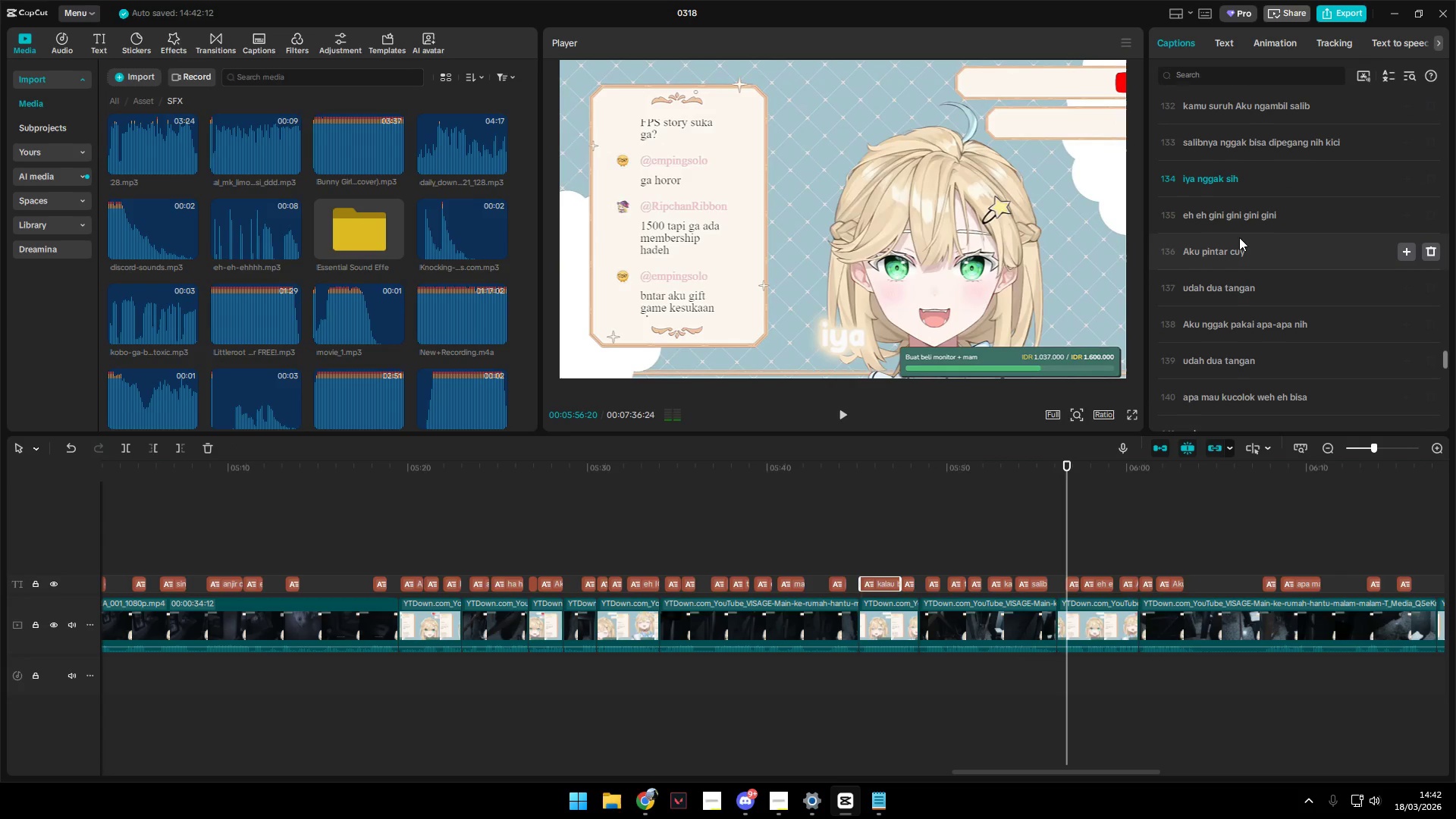 
scroll: coordinate [1239, 237], scroll_direction: up, amount: 25.0
 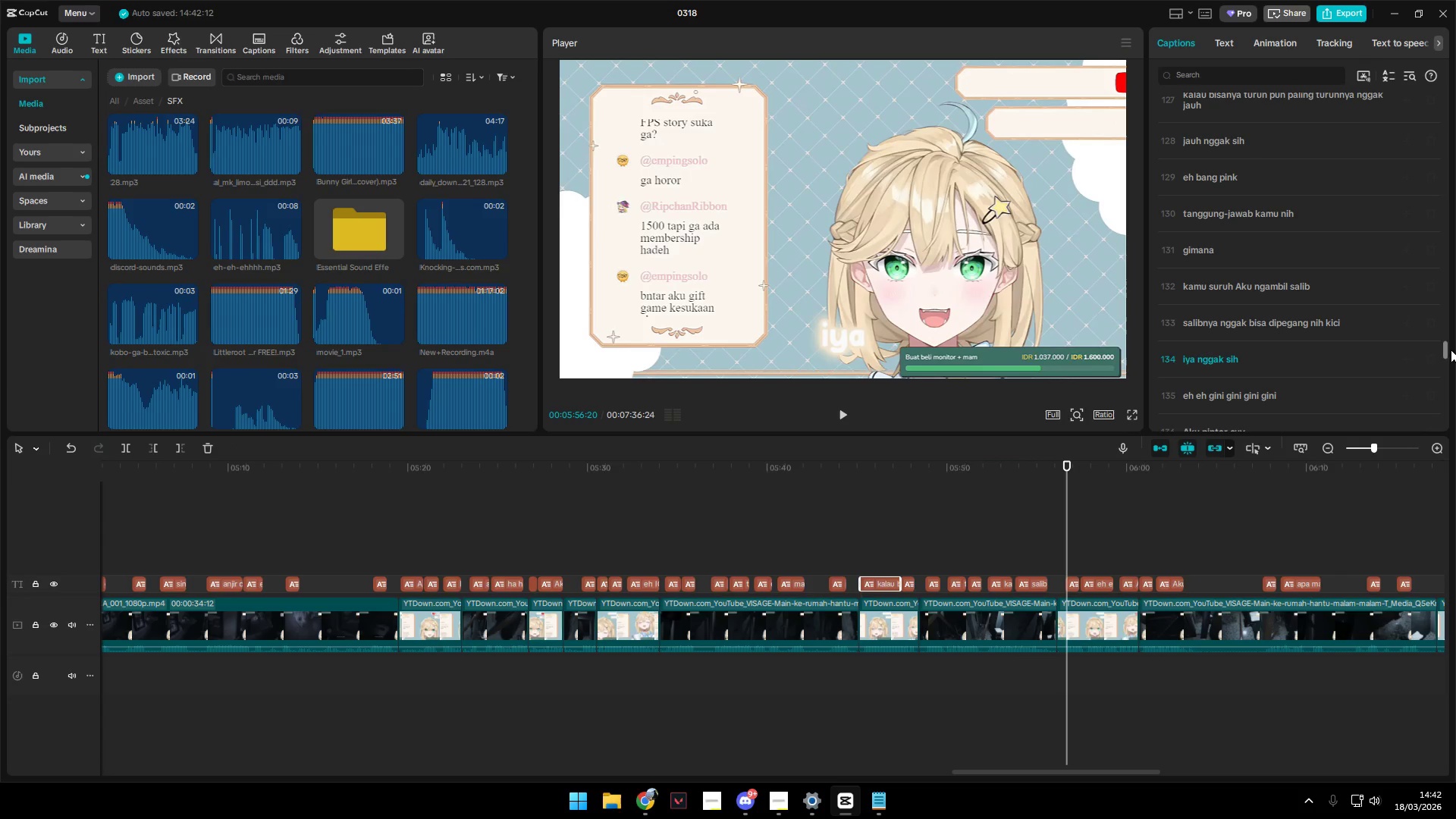 
left_click_drag(start_coordinate=[1444, 349], to_coordinate=[1431, 88])
 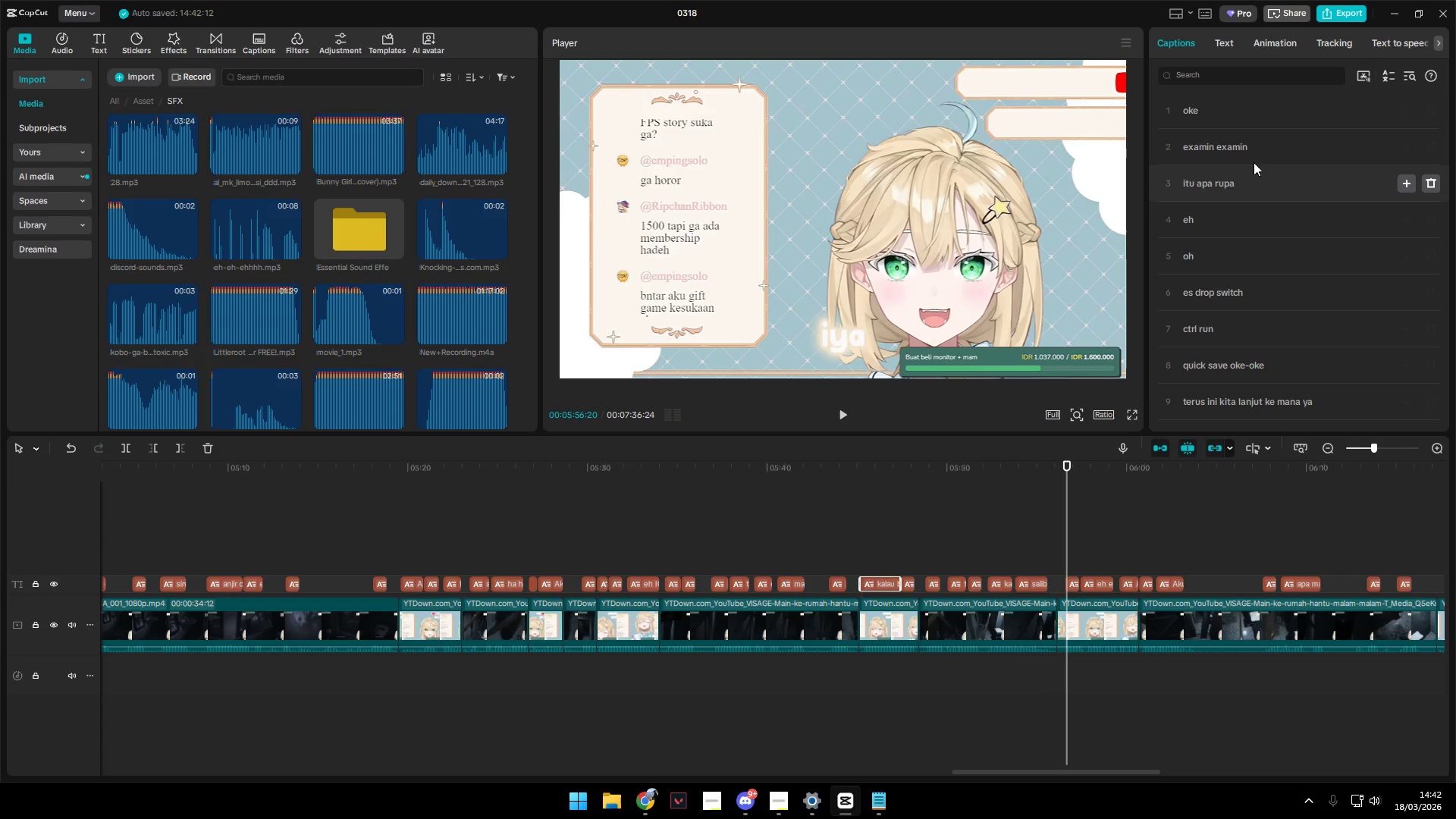 
left_click_drag(start_coordinate=[1264, 146], to_coordinate=[1163, 147])
 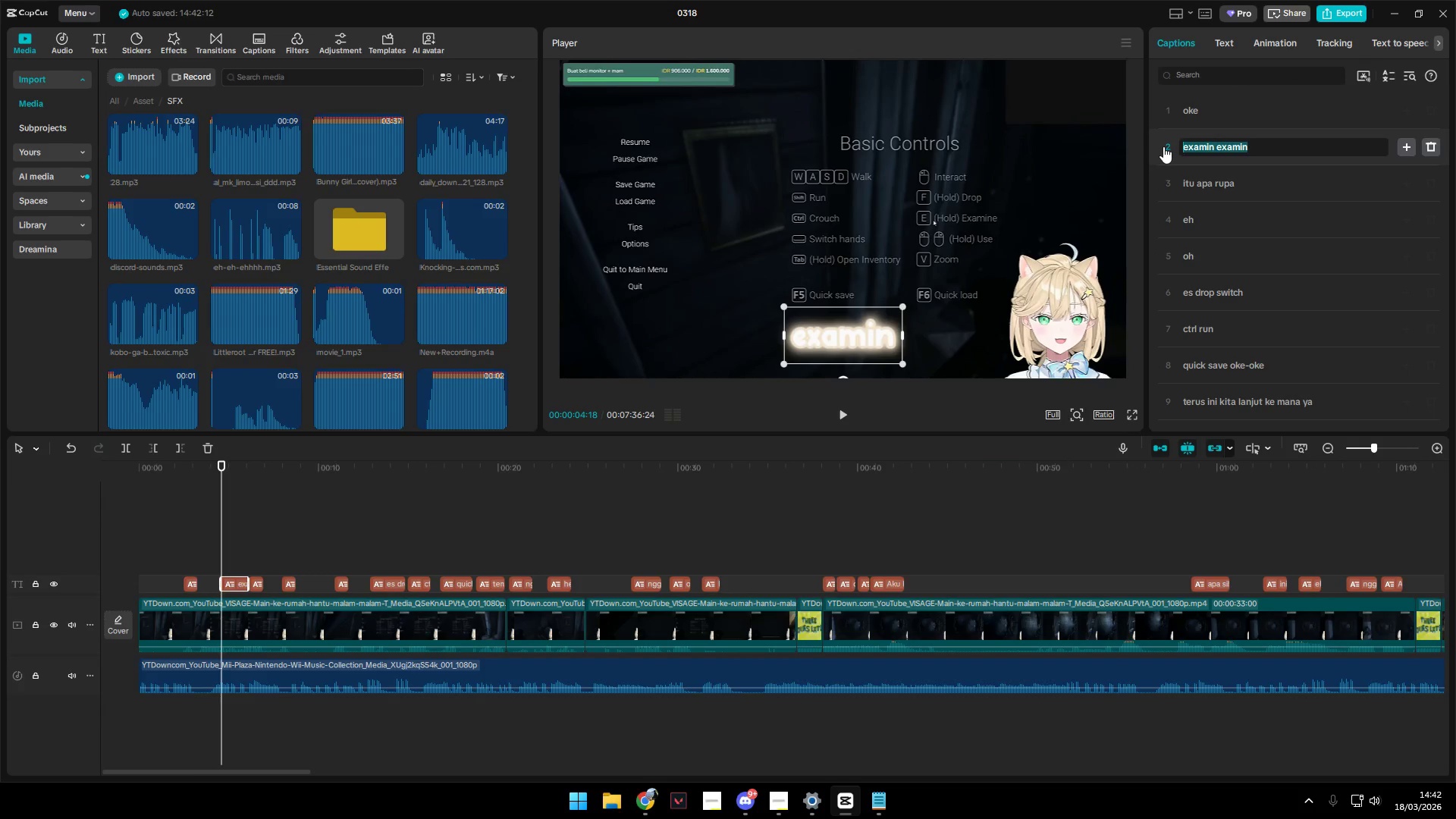 
type(Examine ec)
key(Backspace)
type(xamine)
 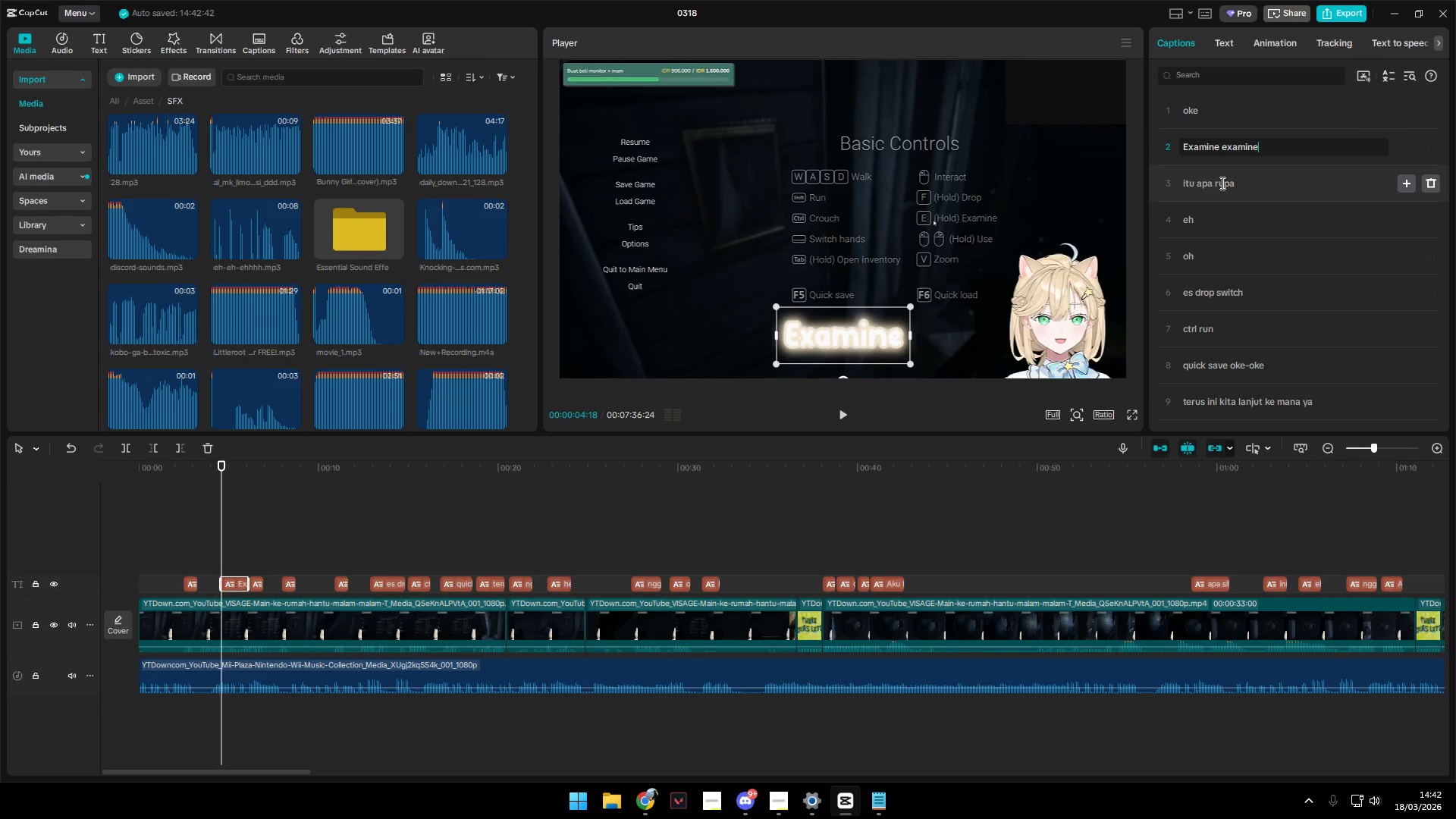 
double_click([1219, 184])
 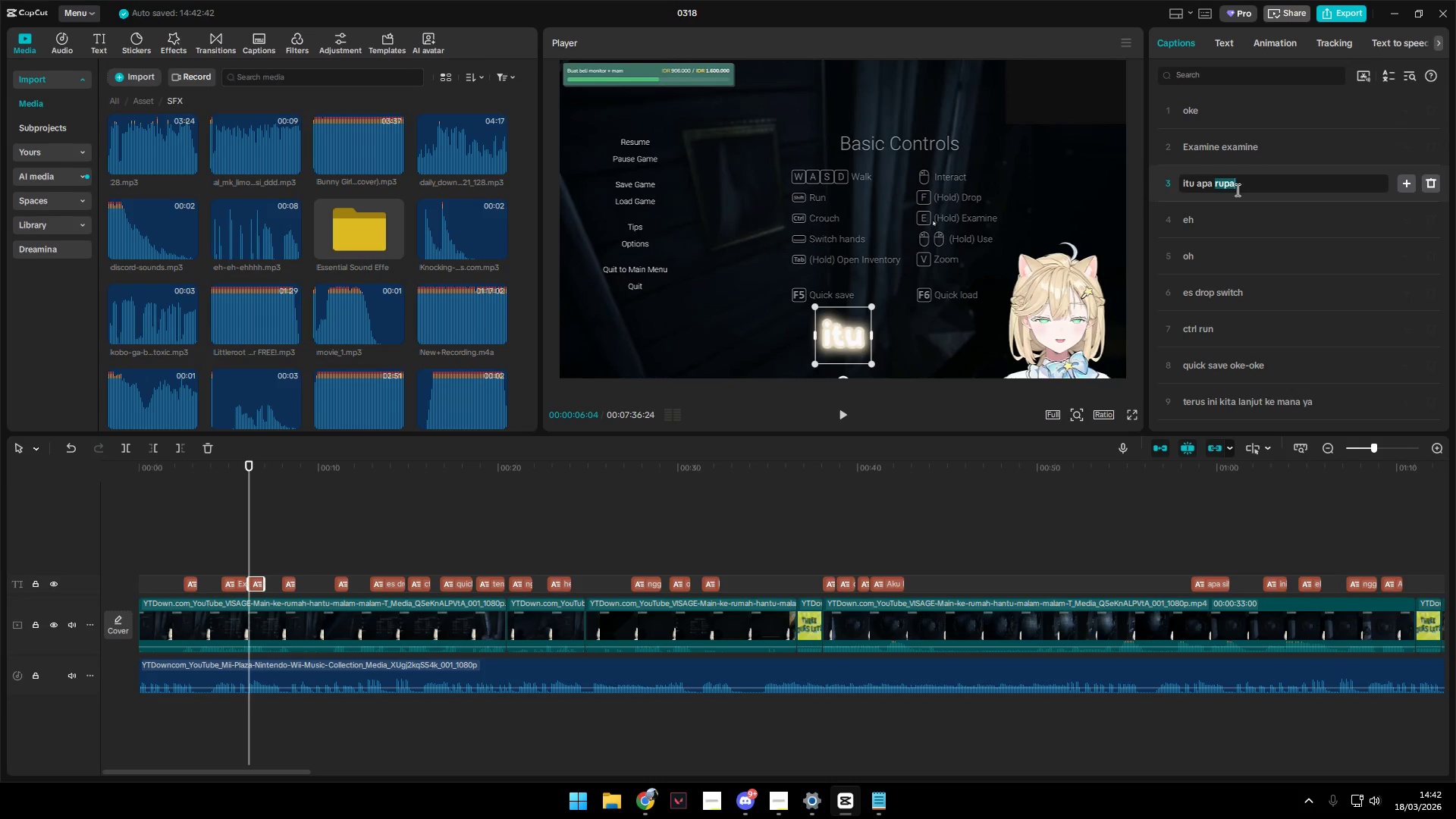 
type(ku)
key(Backspace)
key(Backspace)
type(lupa)
 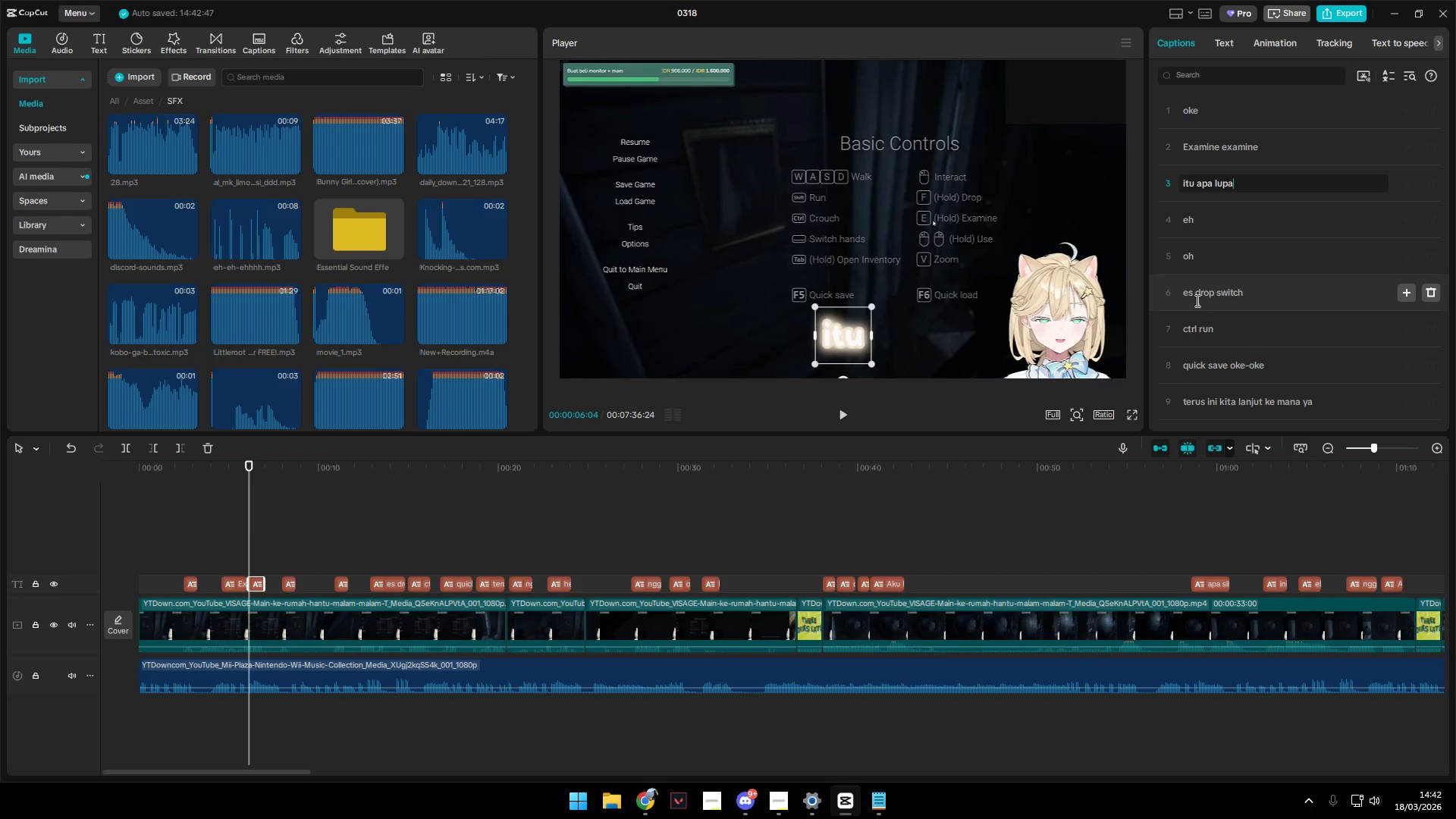 
left_click([1189, 295])
 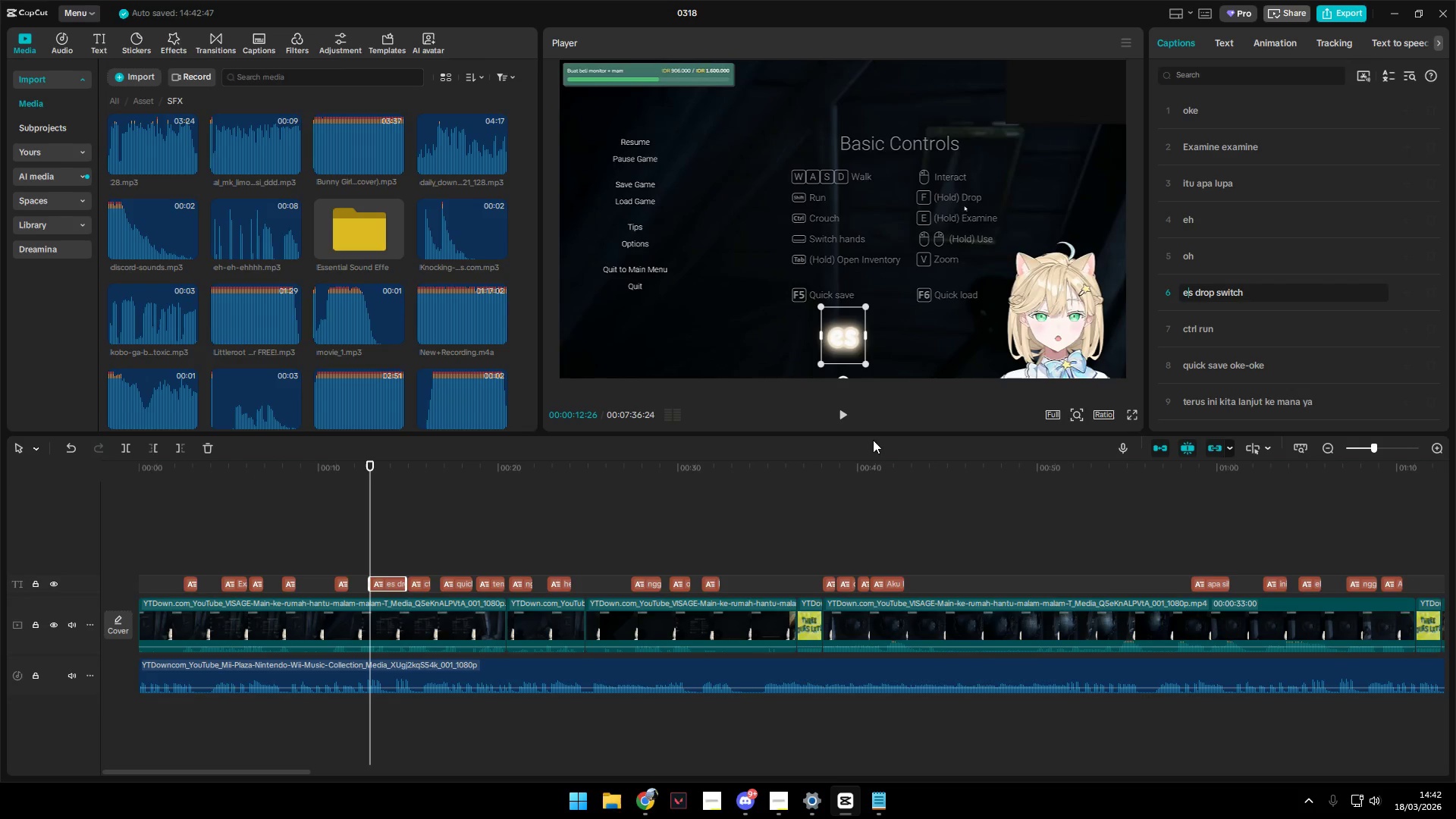 
left_click([842, 418])
 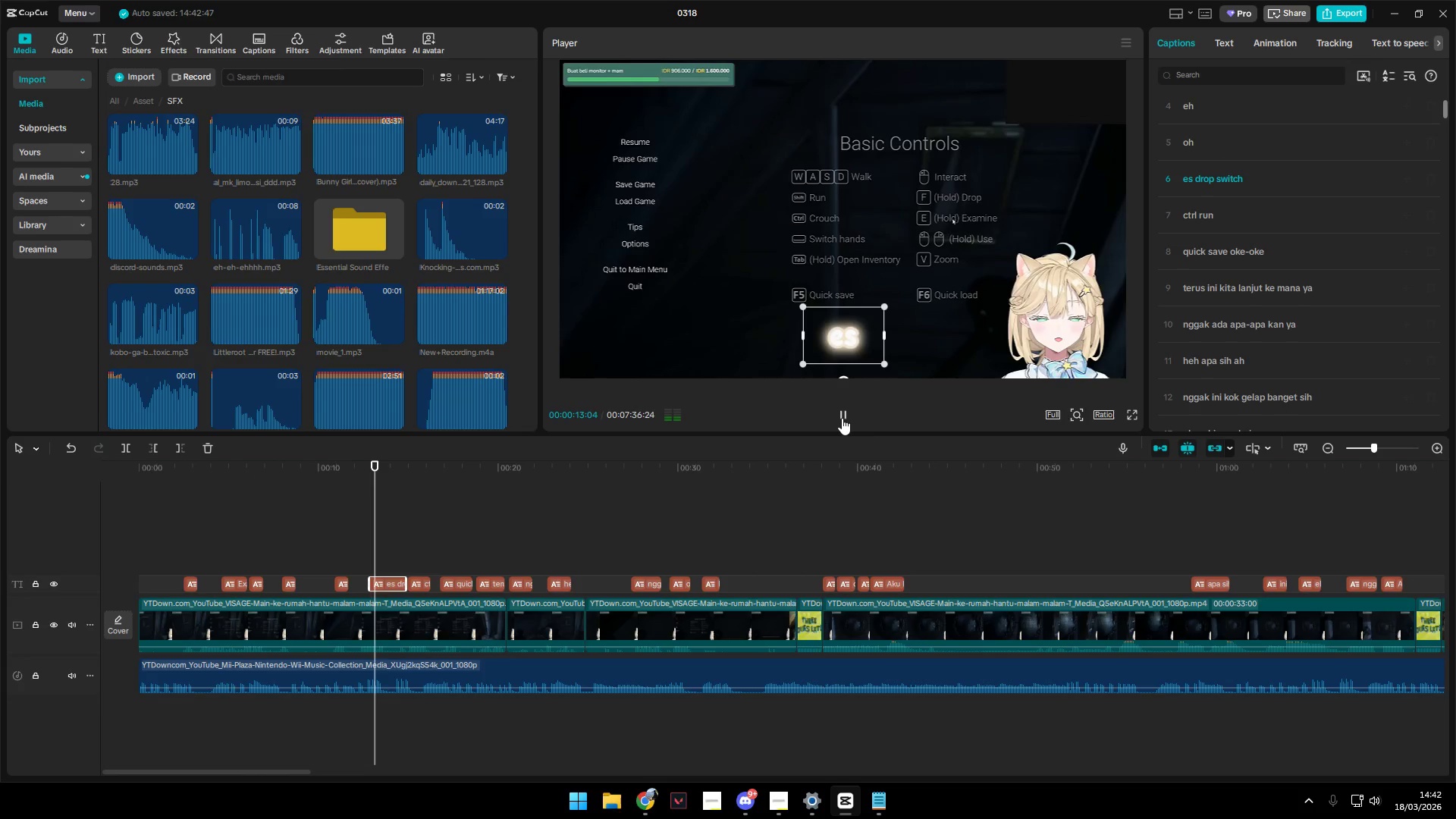 
left_click([841, 415])
 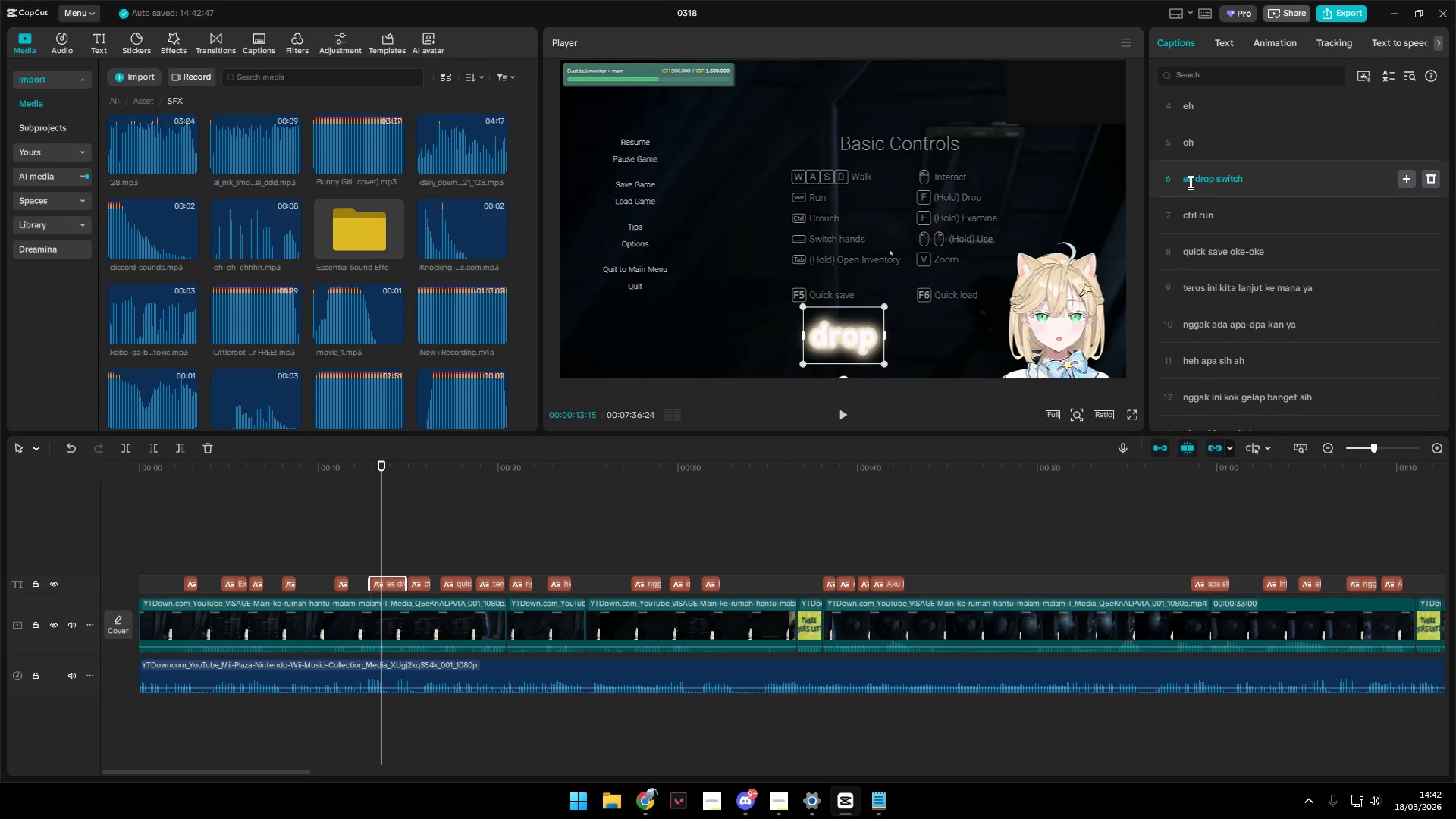 
left_click_drag(start_coordinate=[1190, 182], to_coordinate=[1185, 182])
 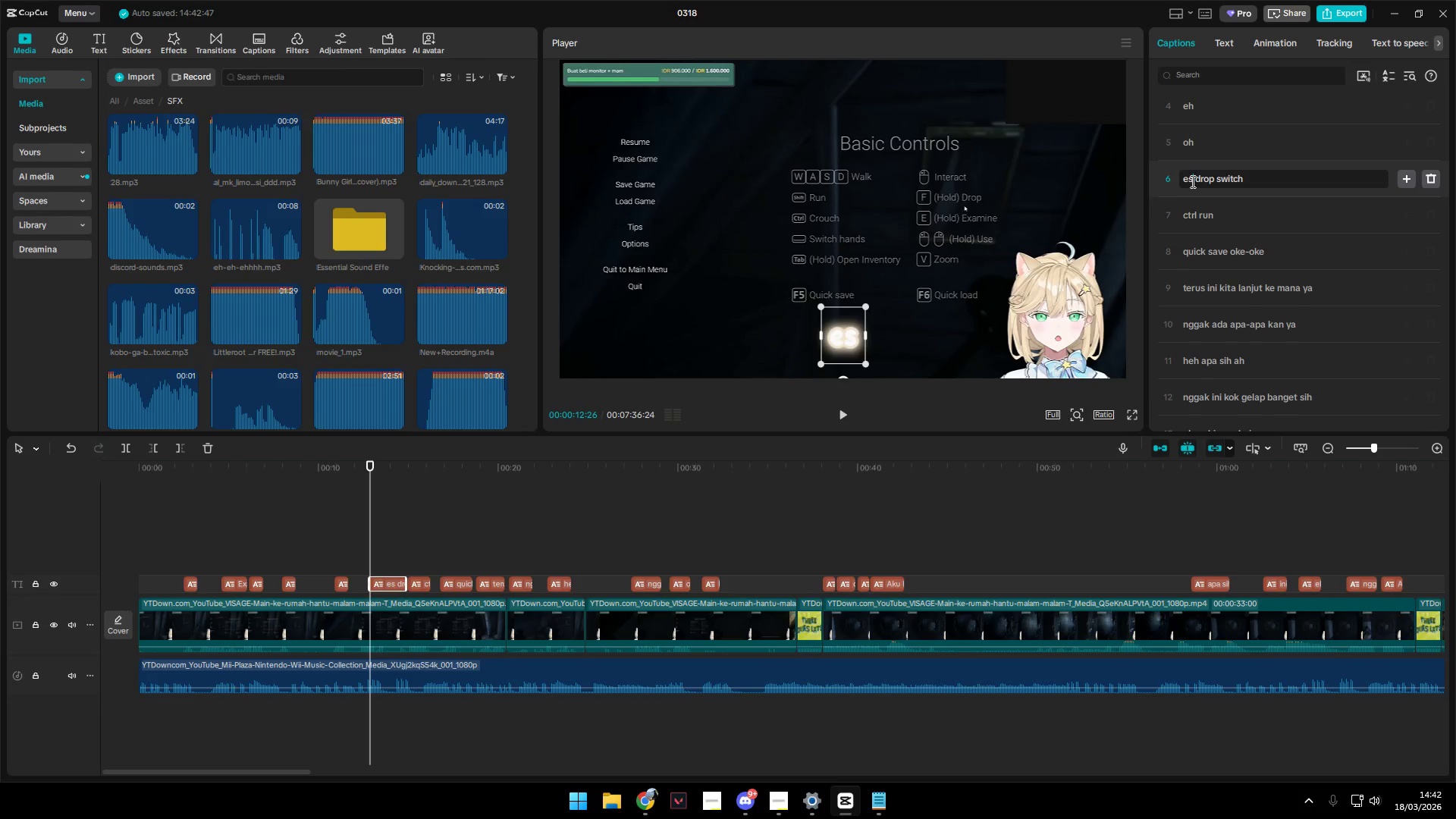 
key(Backspace)
 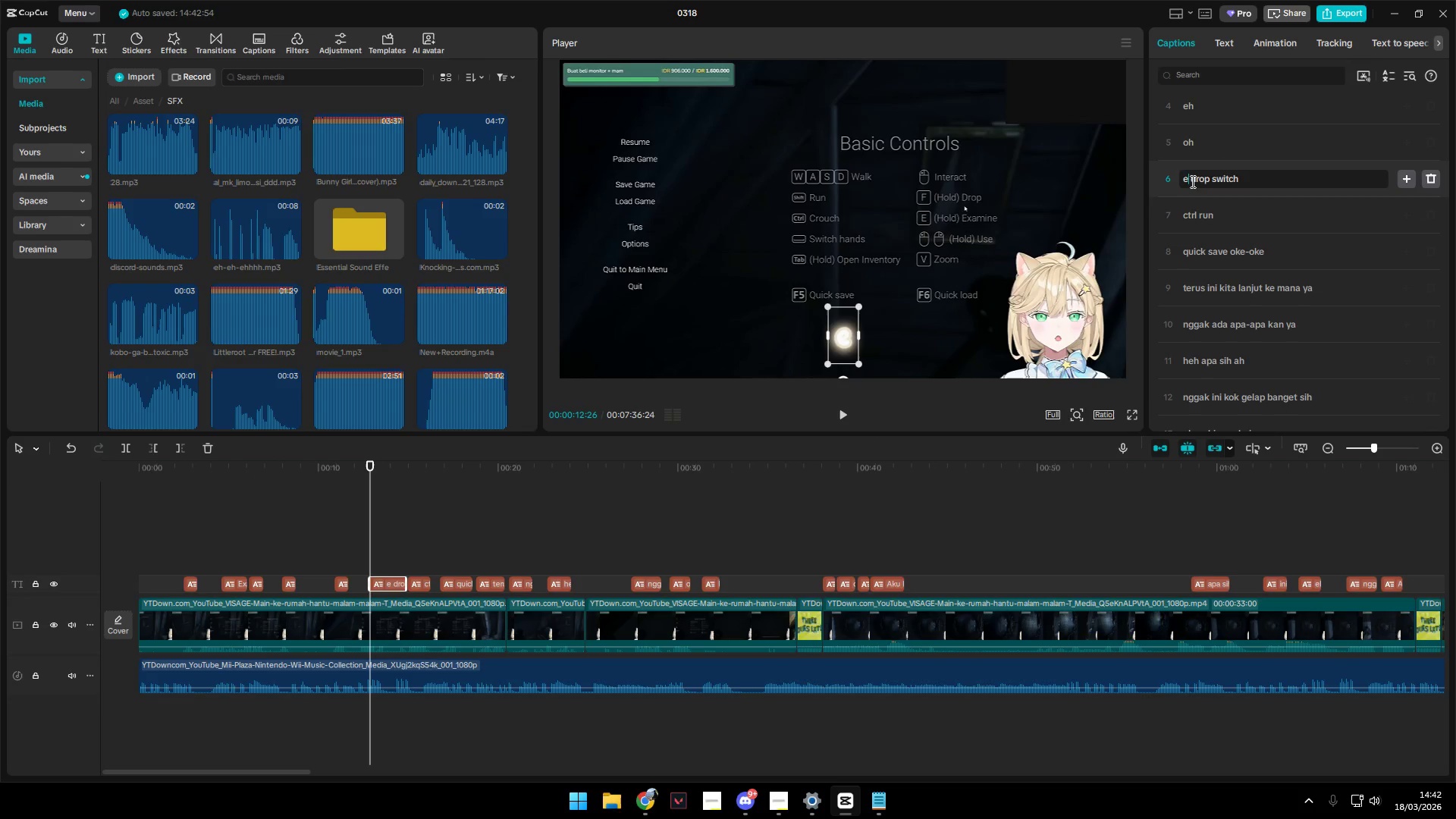 
key(Backspace)
 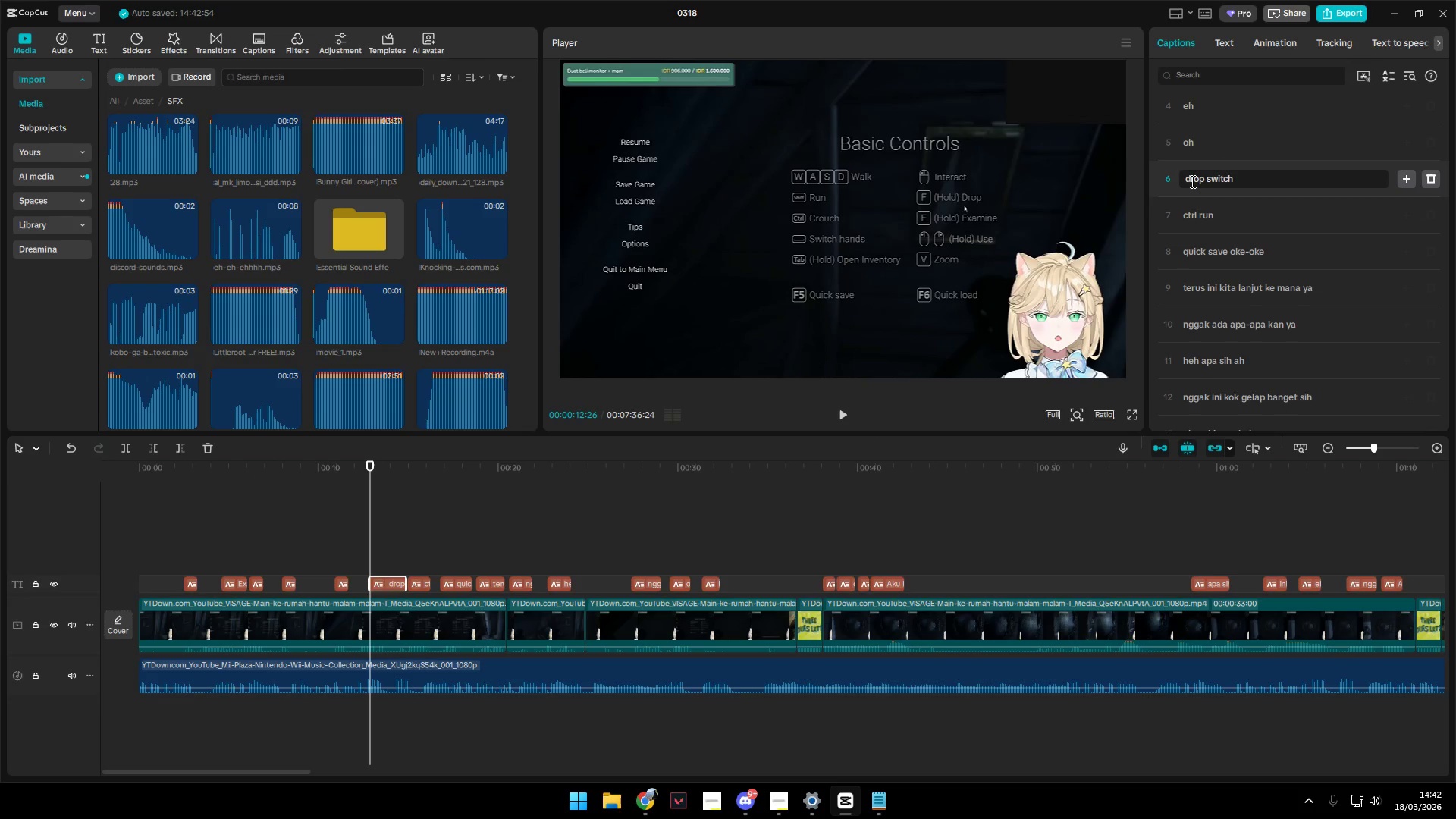 
key(F)
 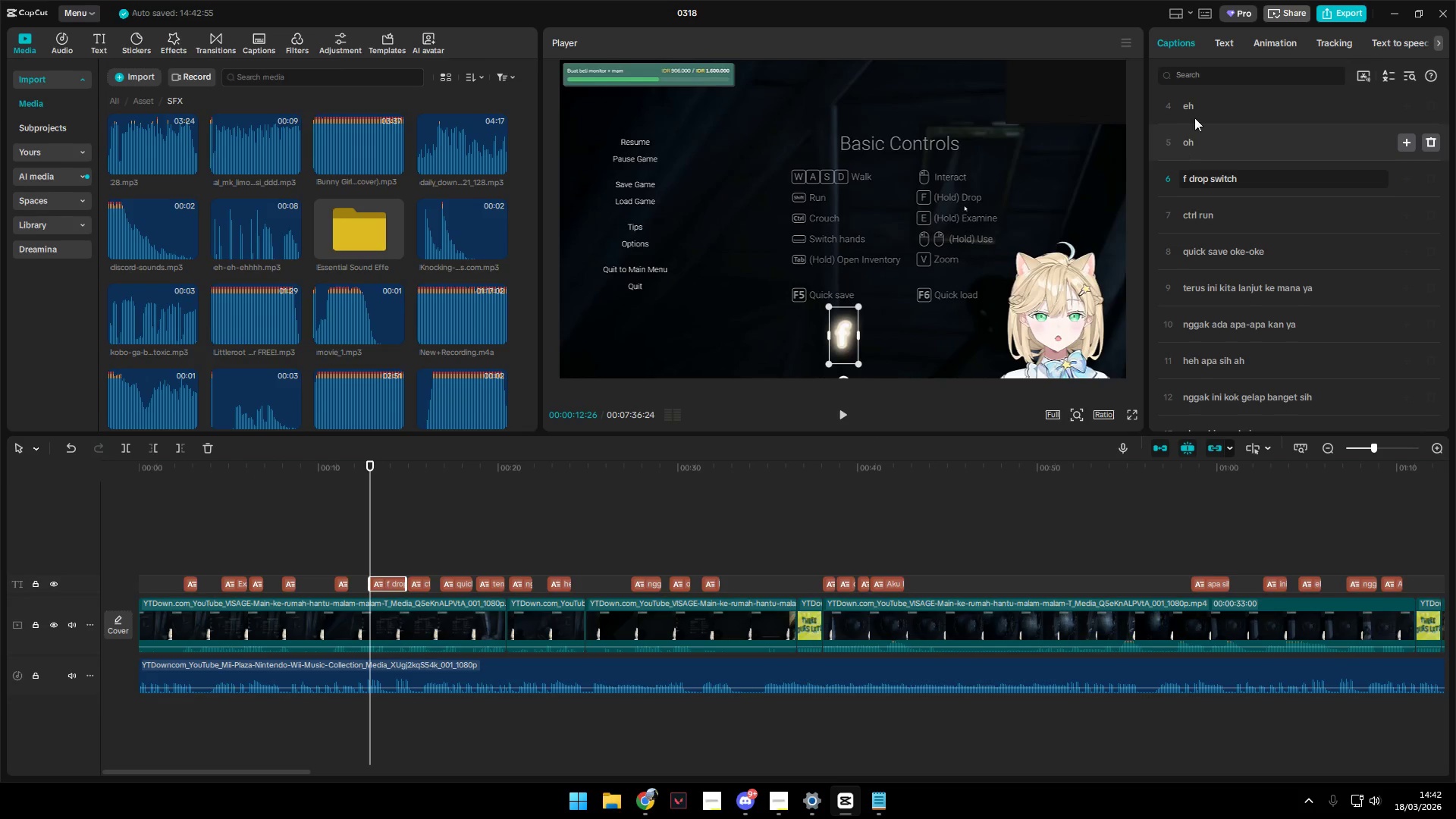 
left_click([1203, 102])
 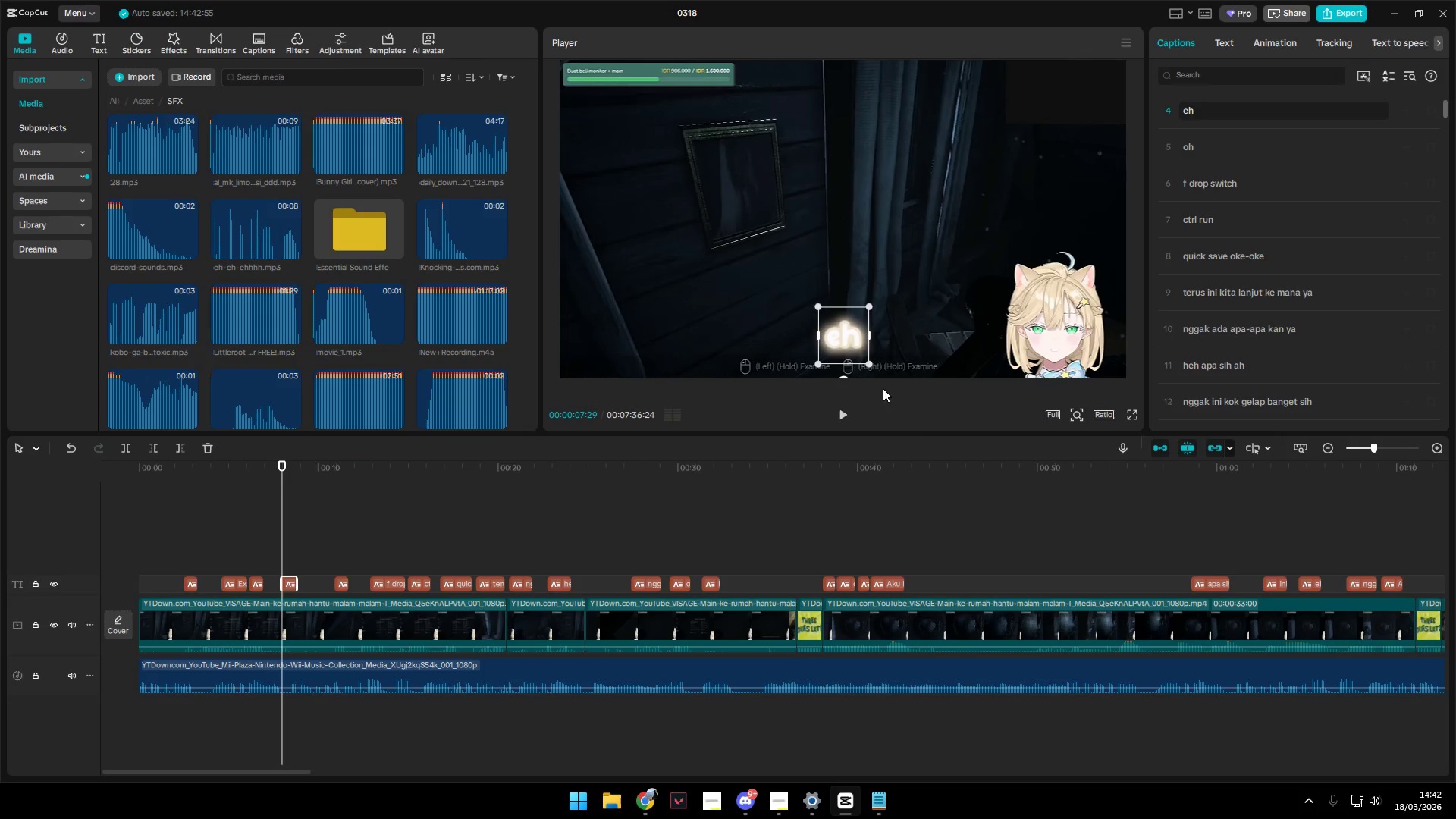 
left_click([836, 410])
 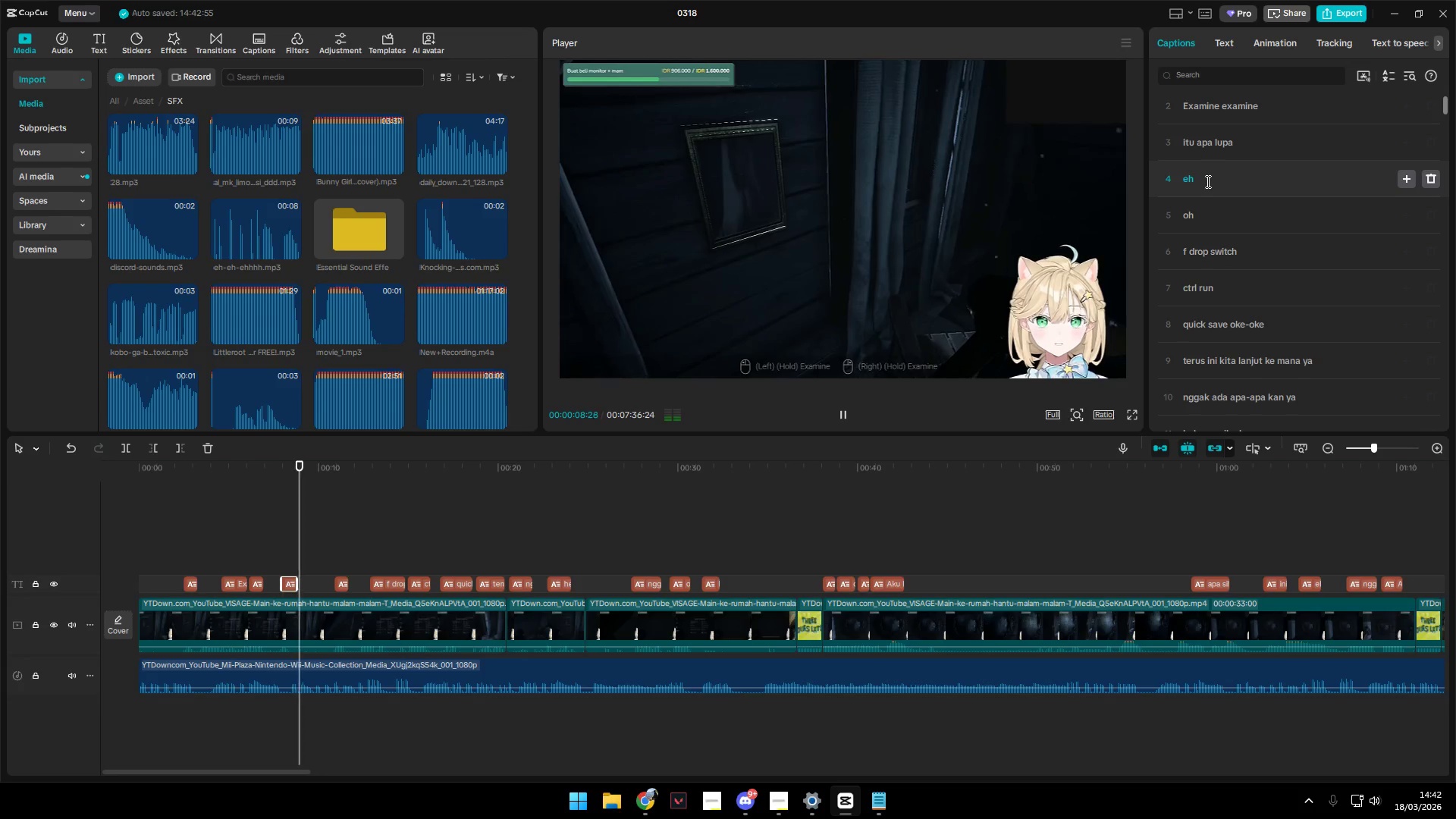 
left_click([1203, 181])
 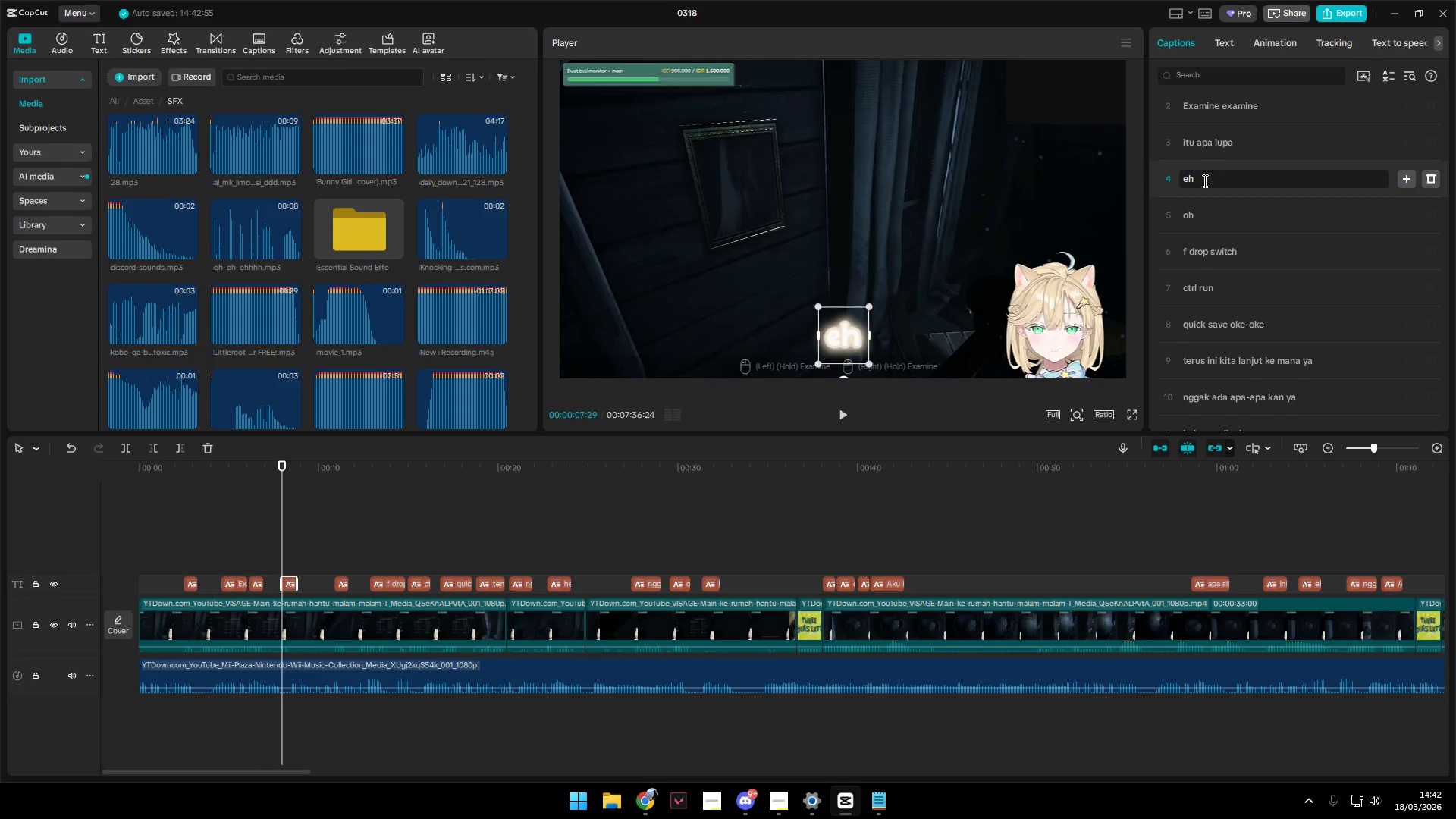 
key(Backspace)
 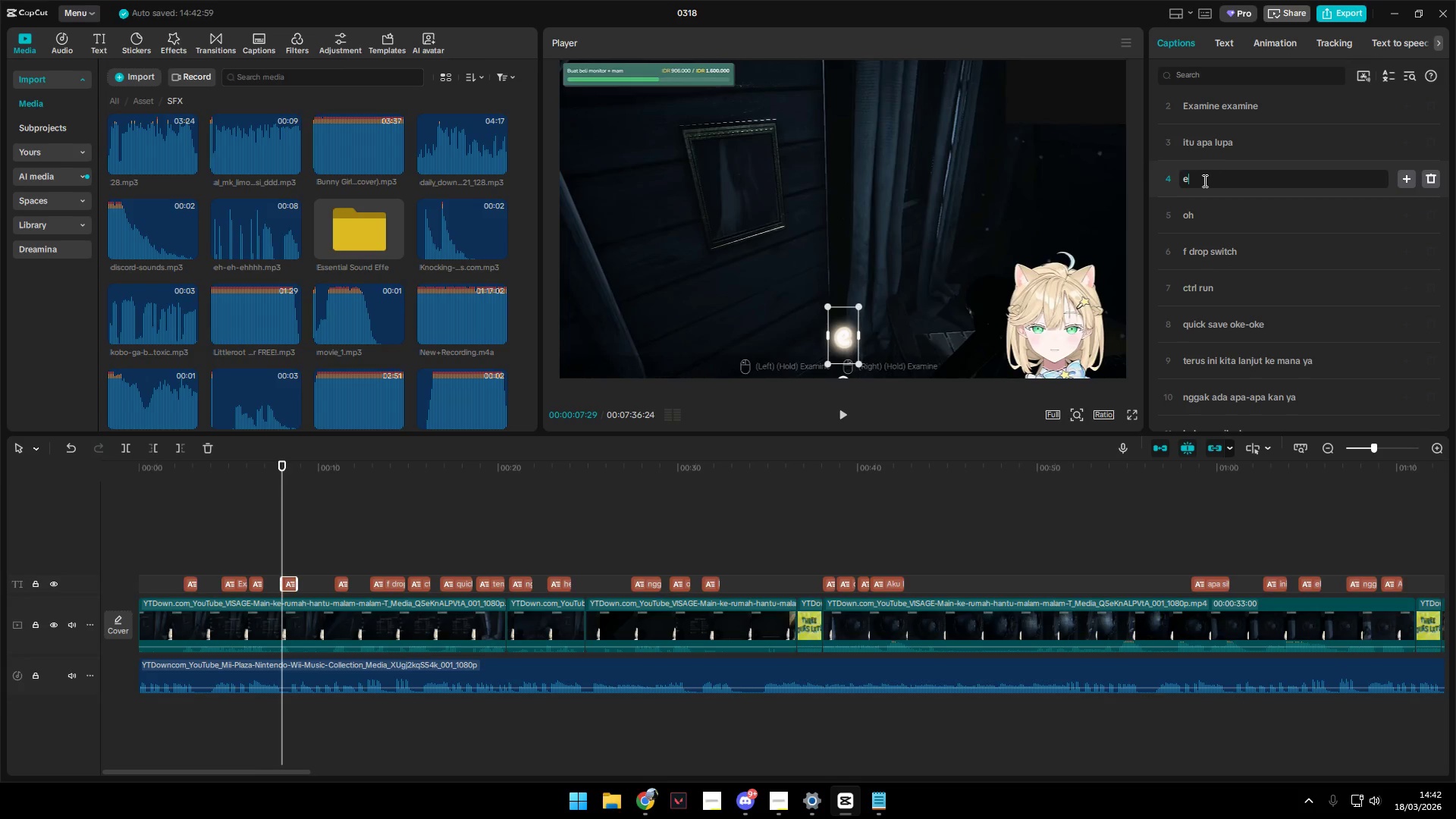 
scroll: coordinate [1203, 180], scroll_direction: up, amount: 1.0
 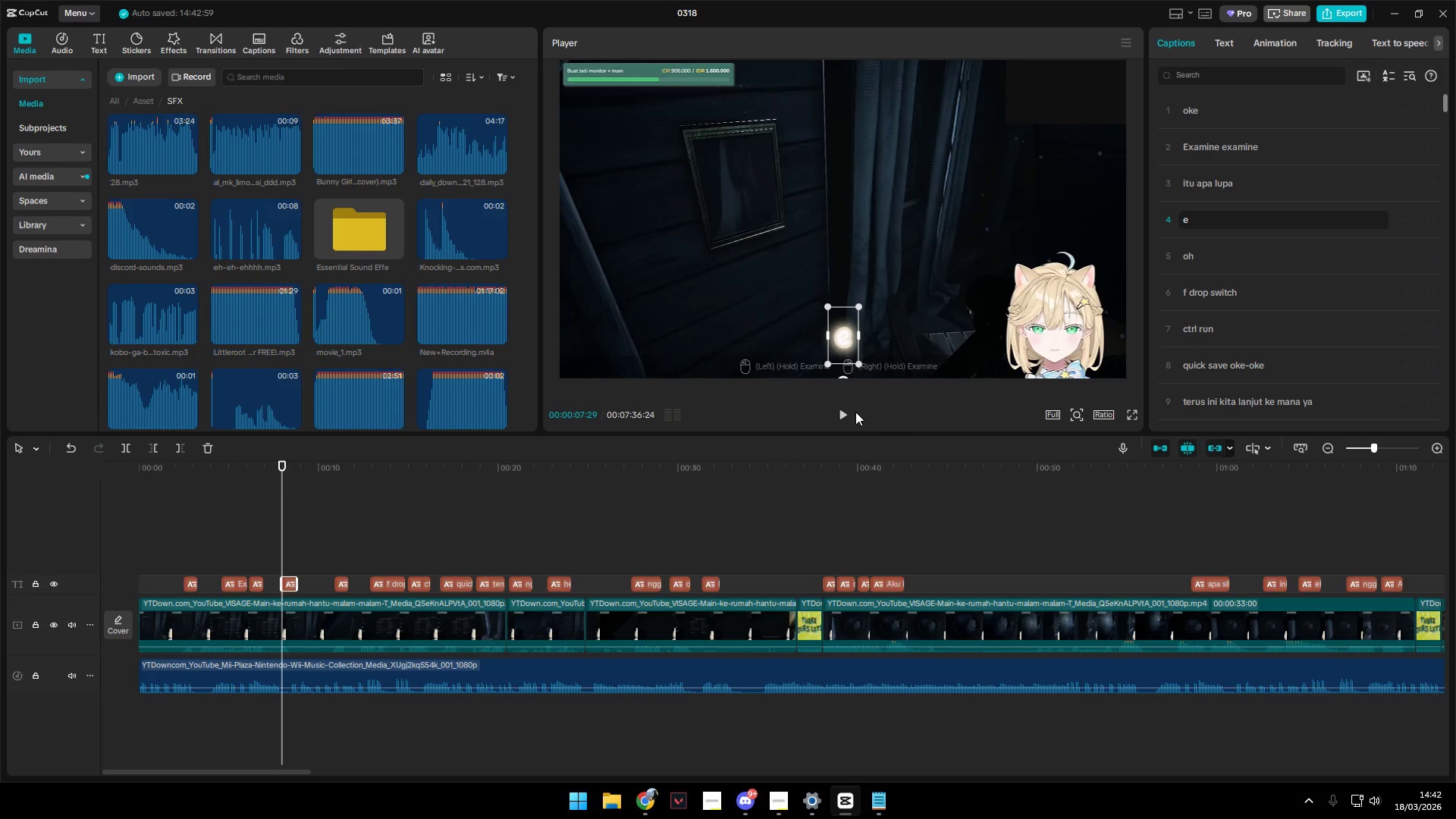 
left_click([840, 412])
 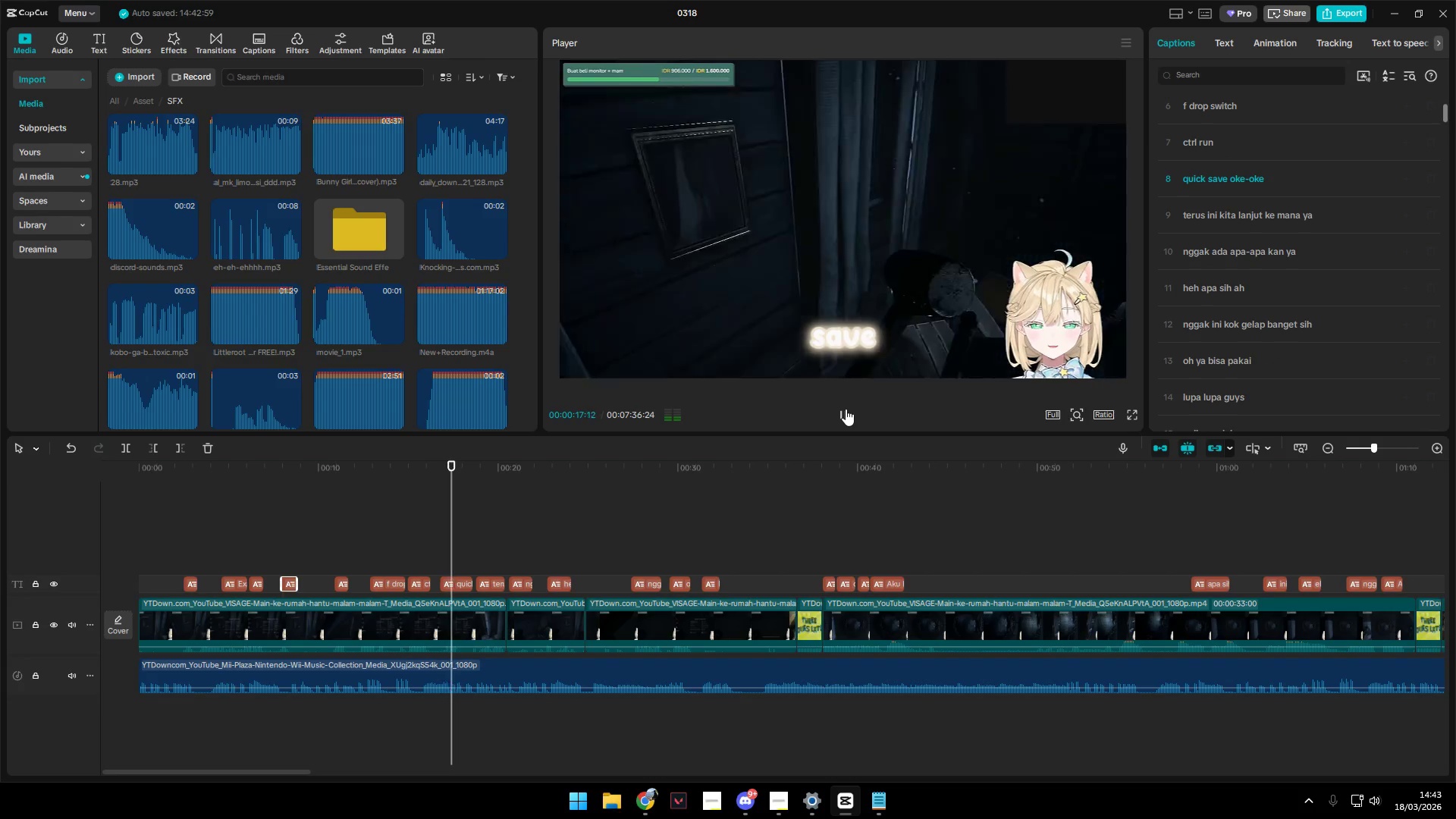 
wait(14.6)
 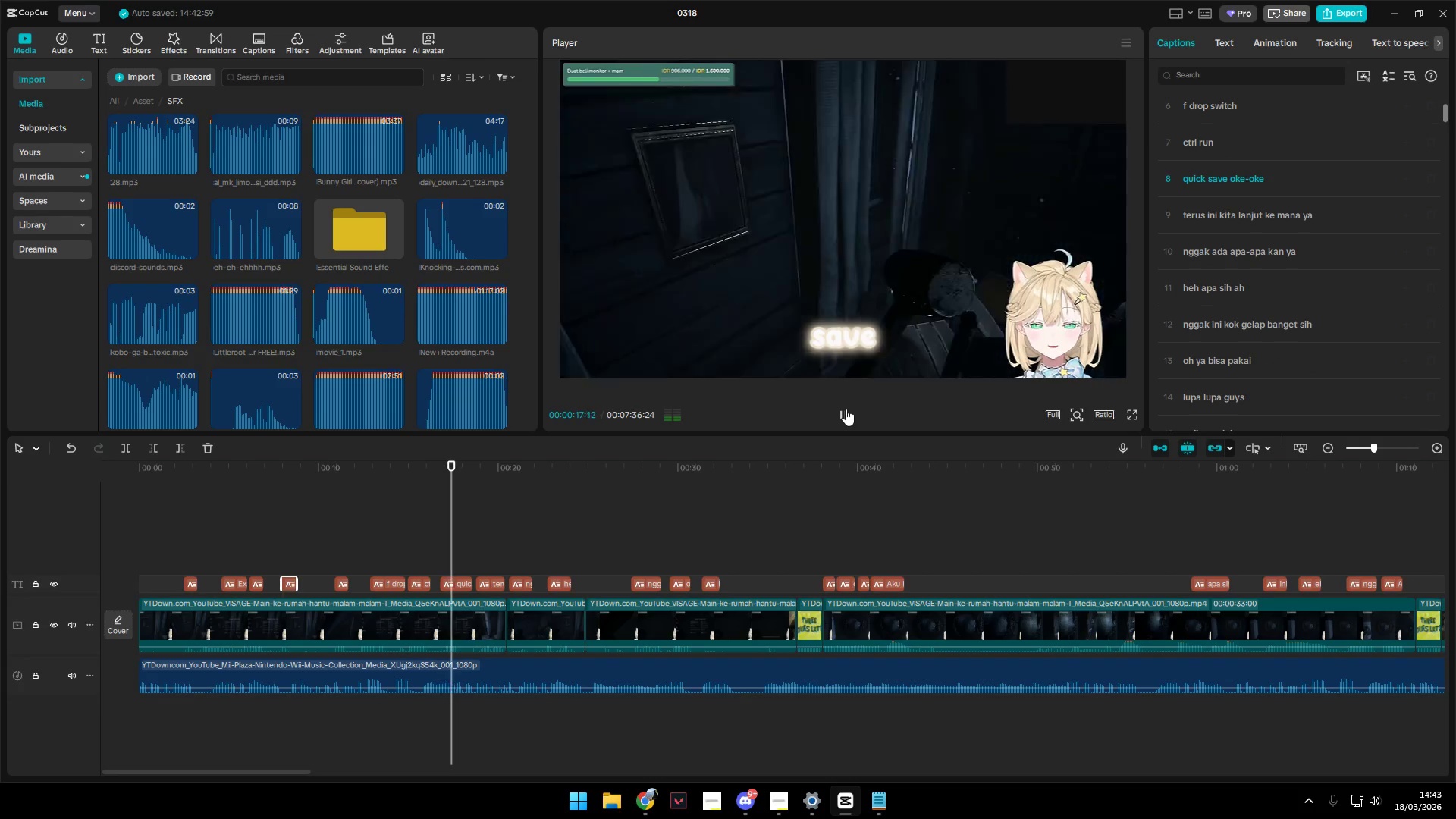 
mouse_move([1059, 381])
 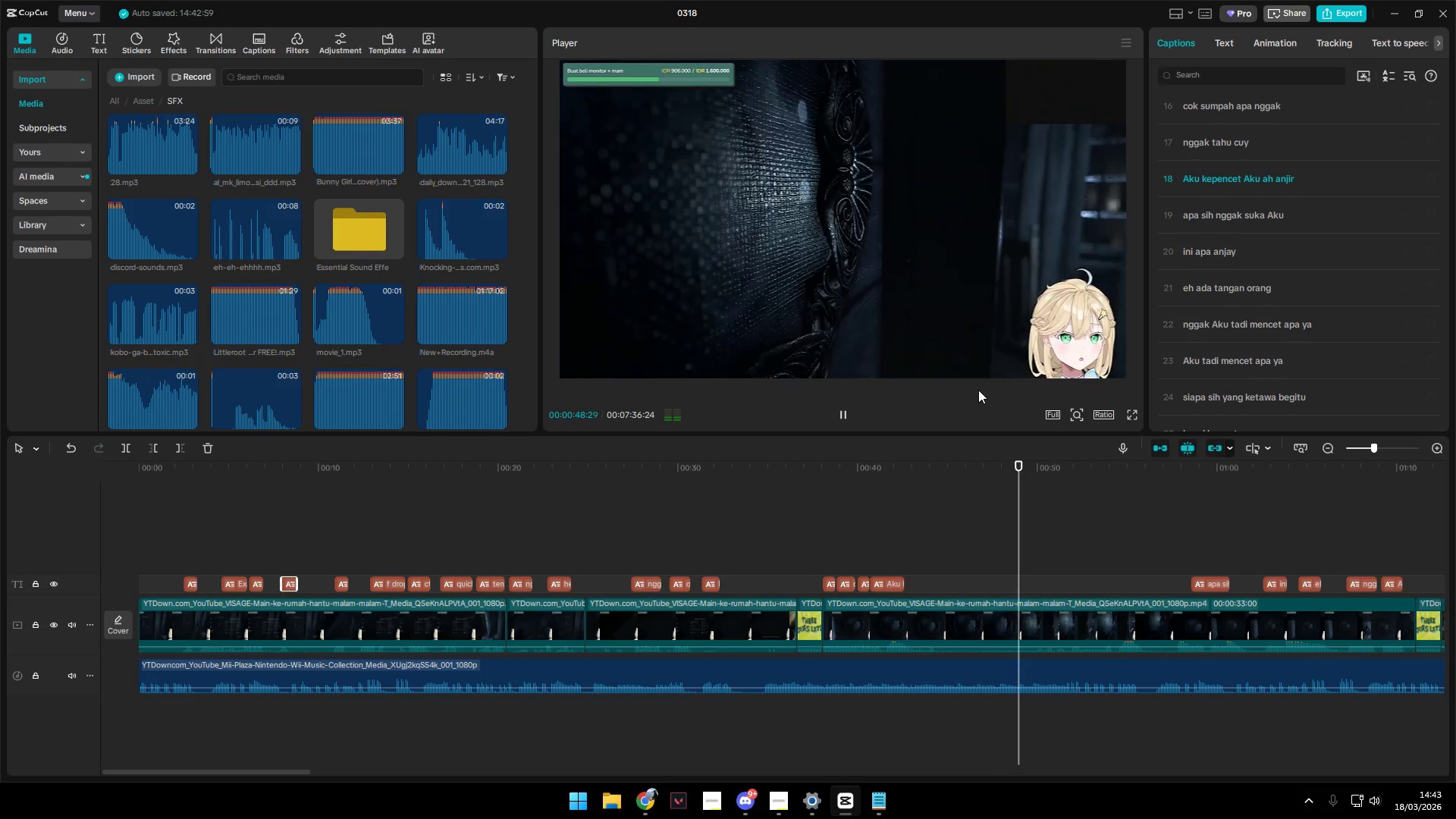 
wait(21.9)
 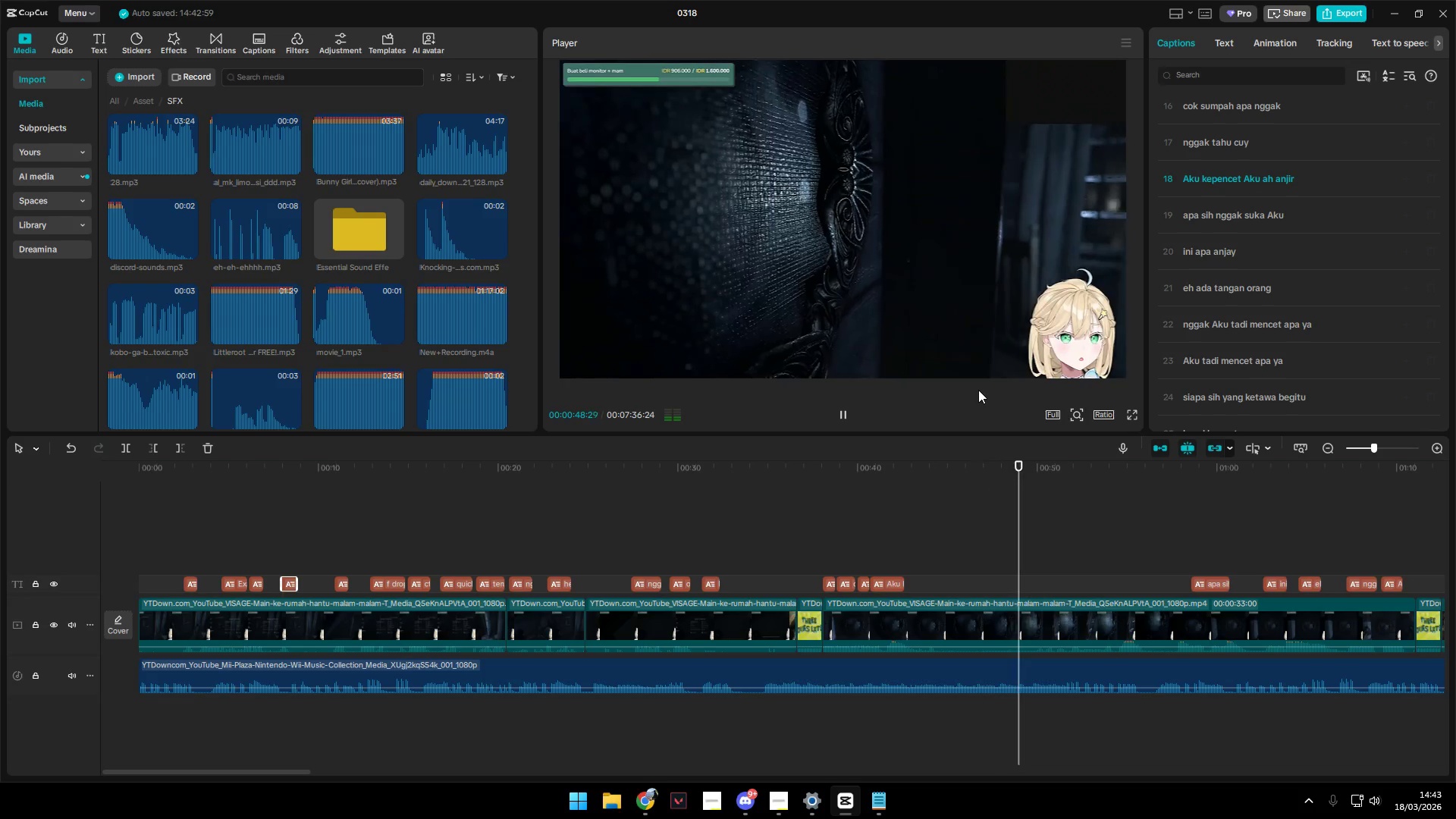 
hold_key(key=AltLeft, duration=1.53)
scroll: coordinate [391, 675], scroll_direction: down, amount: 4.0
 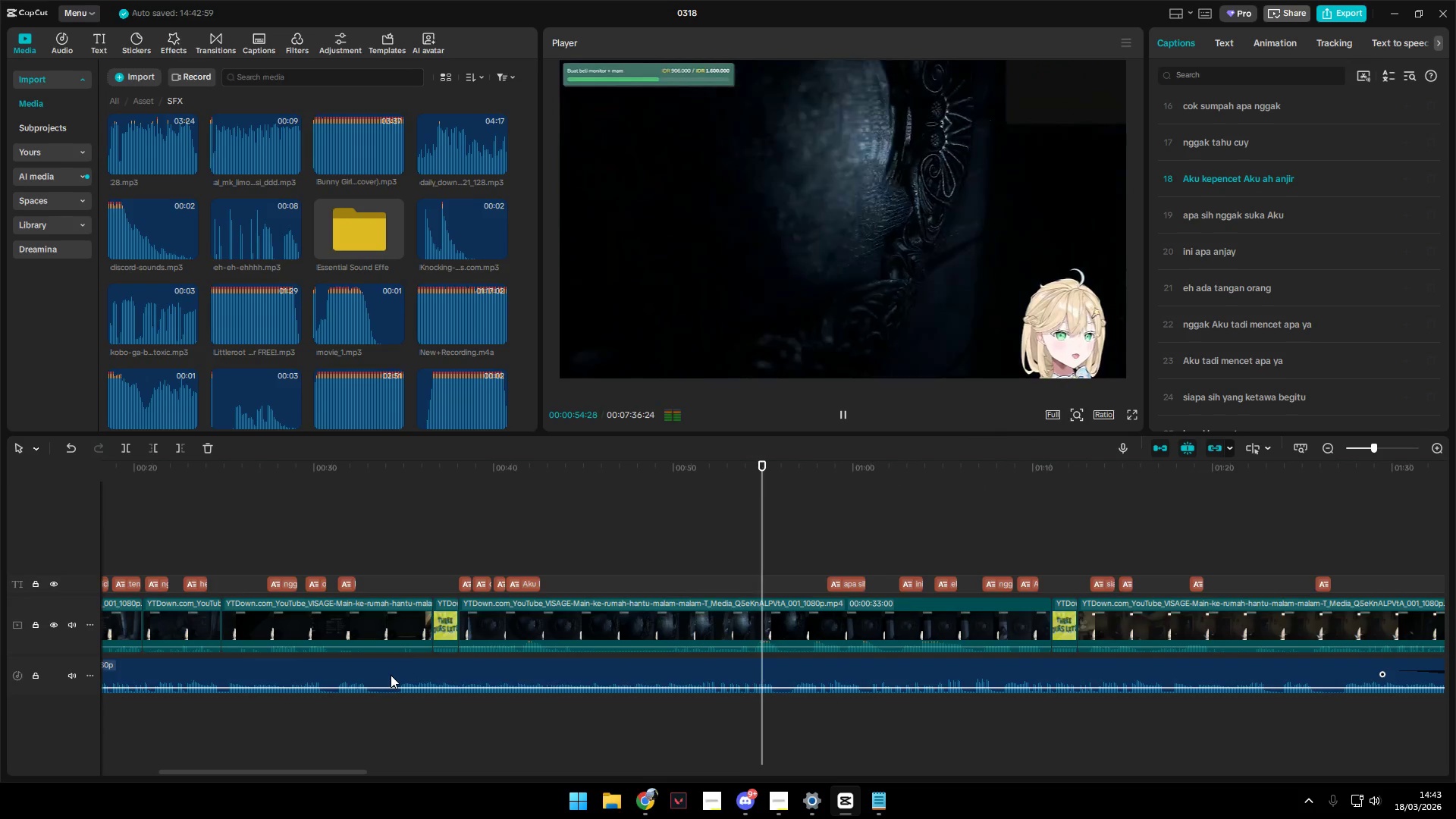 
hold_key(key=ControlLeft, duration=1.19)
scroll: coordinate [391, 675], scroll_direction: down, amount: 3.0
 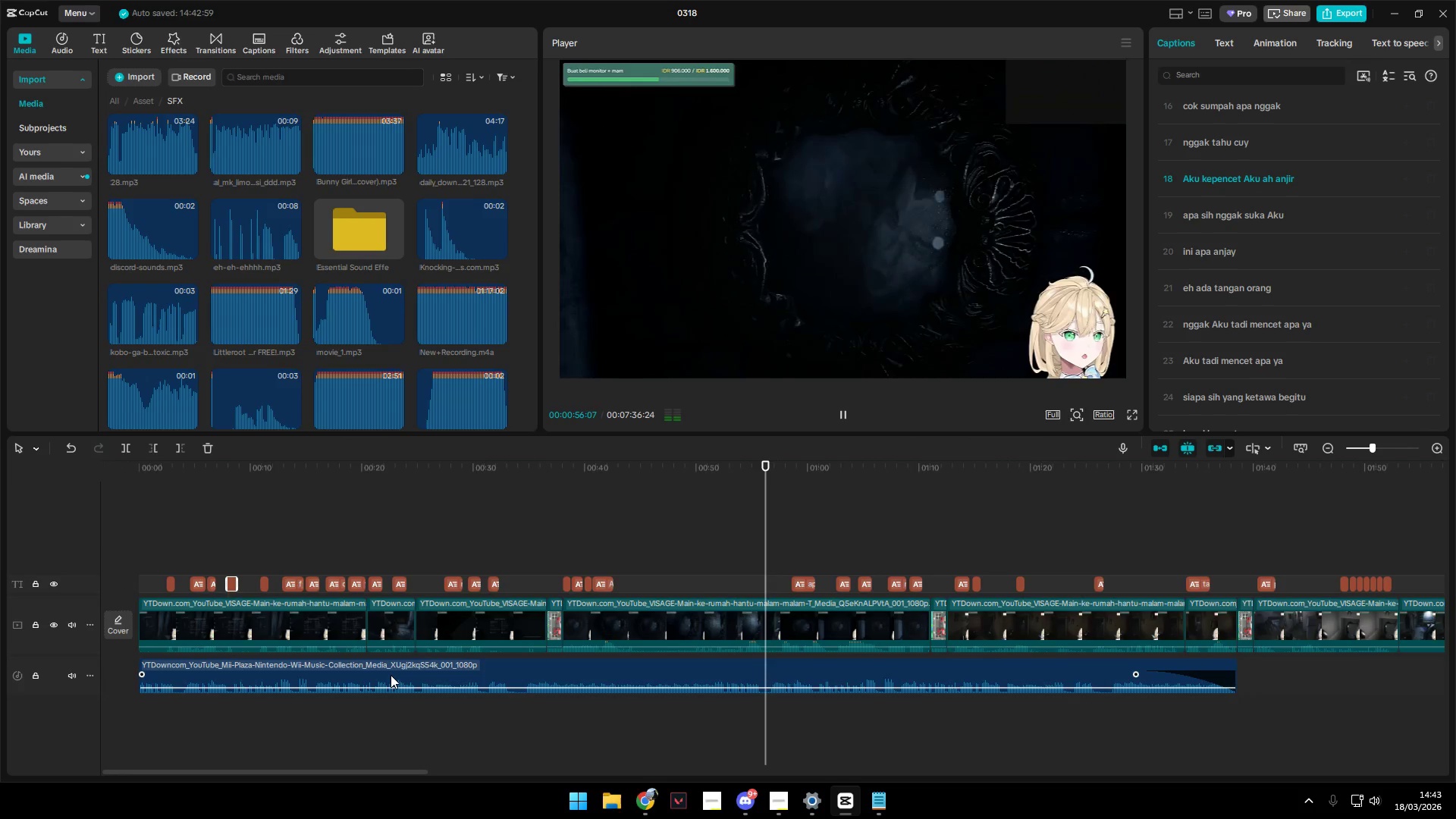 
key(Alt+AltLeft)
 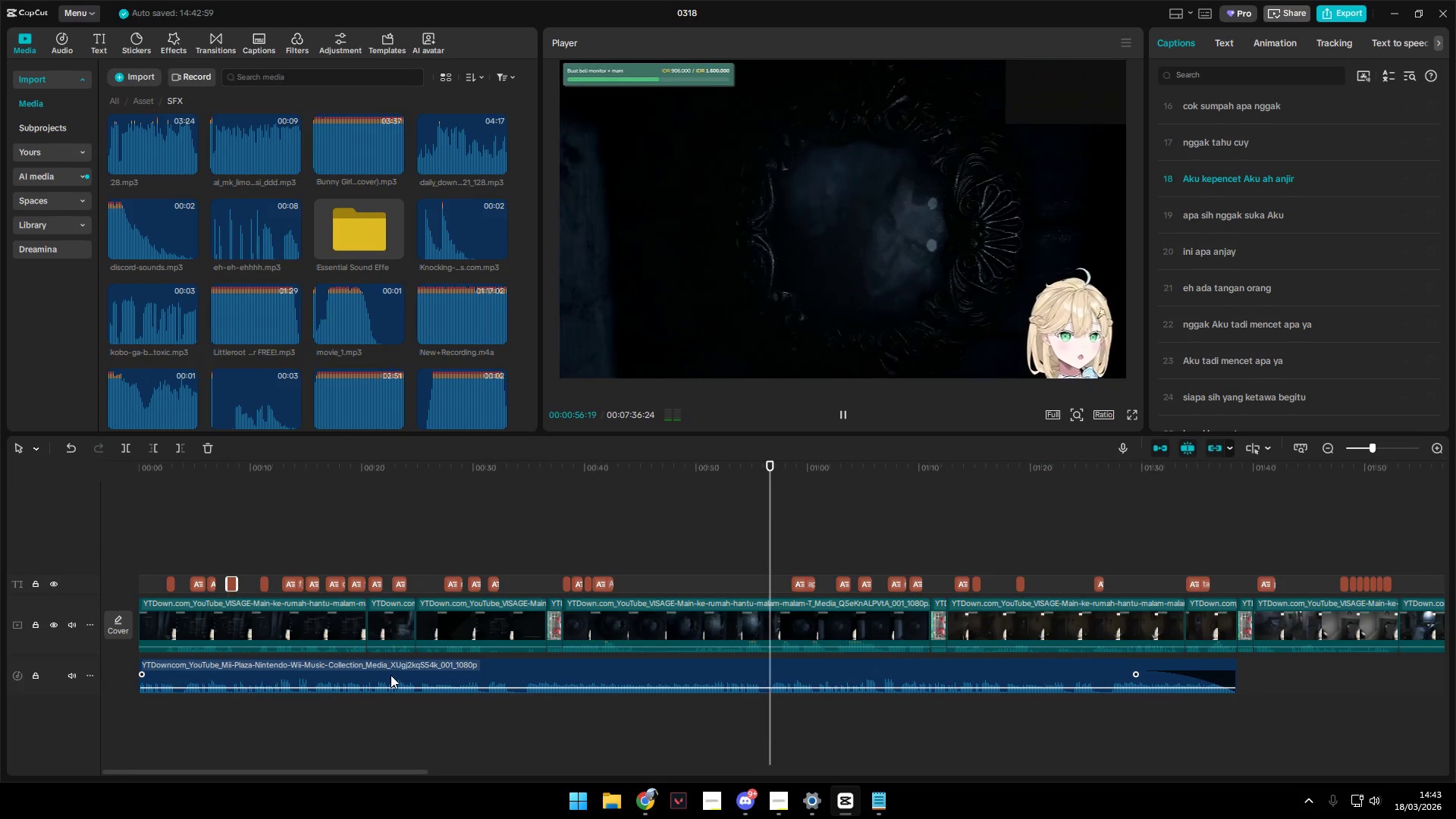 
hold_key(key=AltLeft, duration=1.52)
 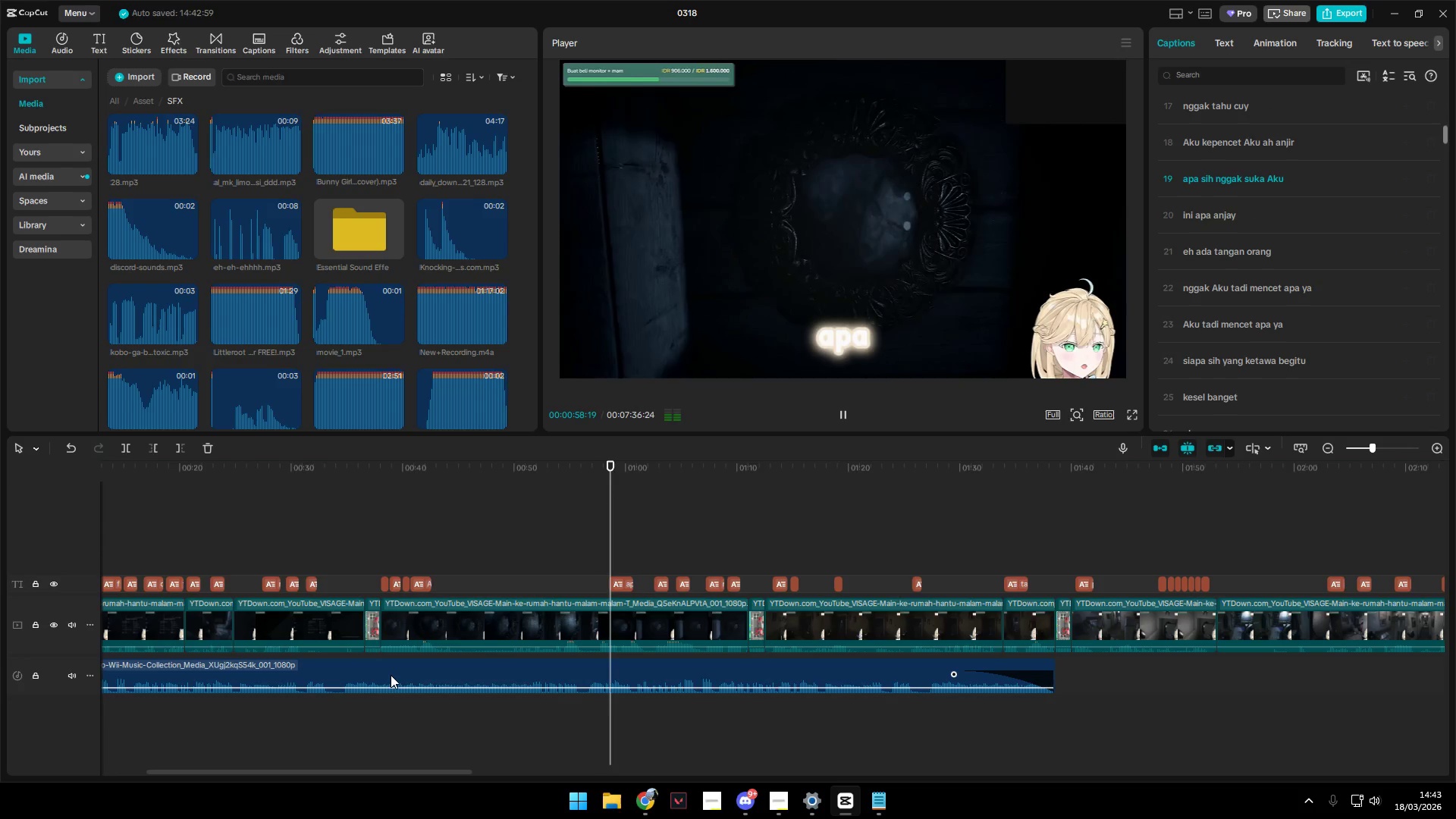 
hold_key(key=AltLeft, duration=1.41)
 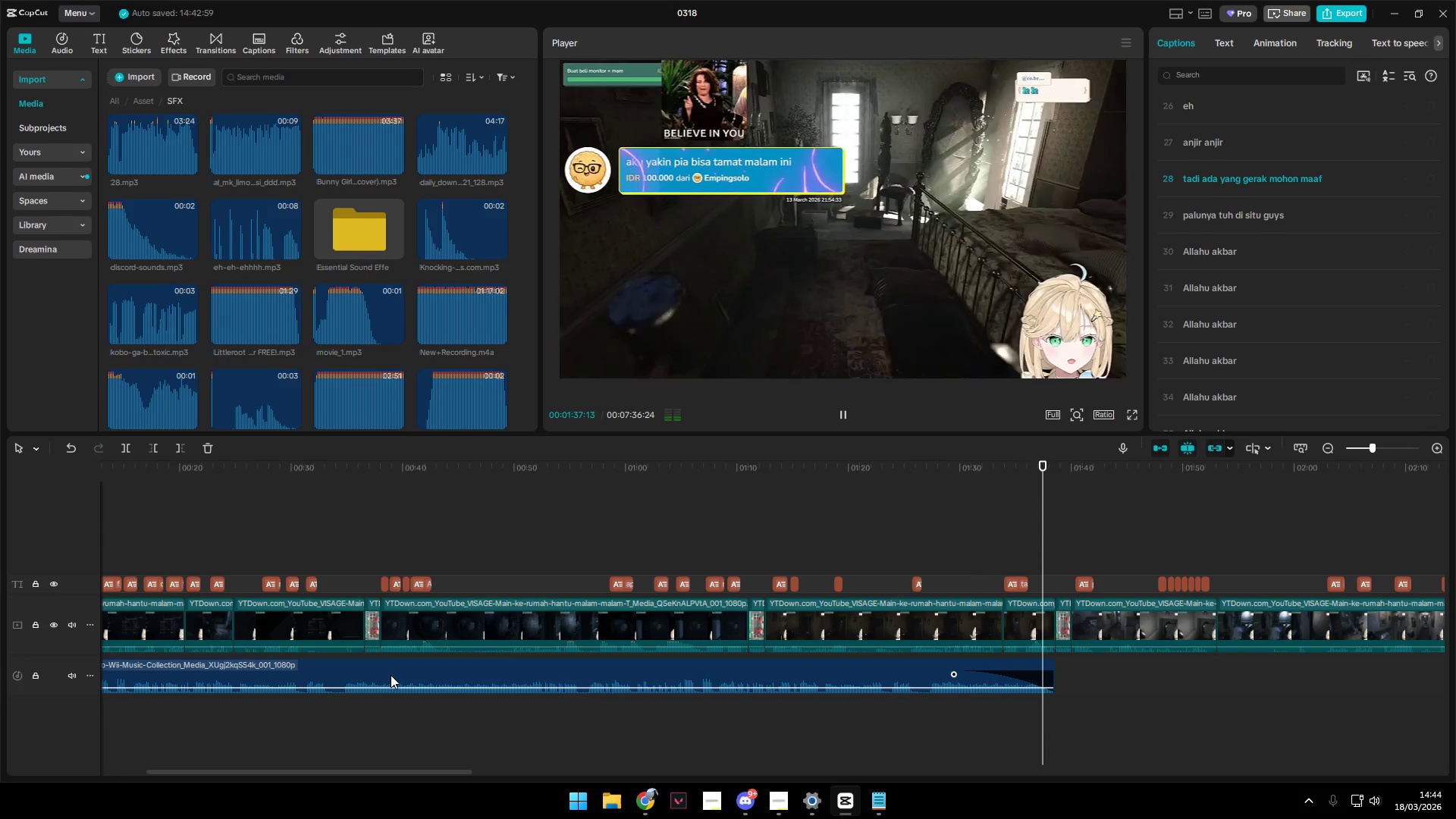 
wait(42.89)
 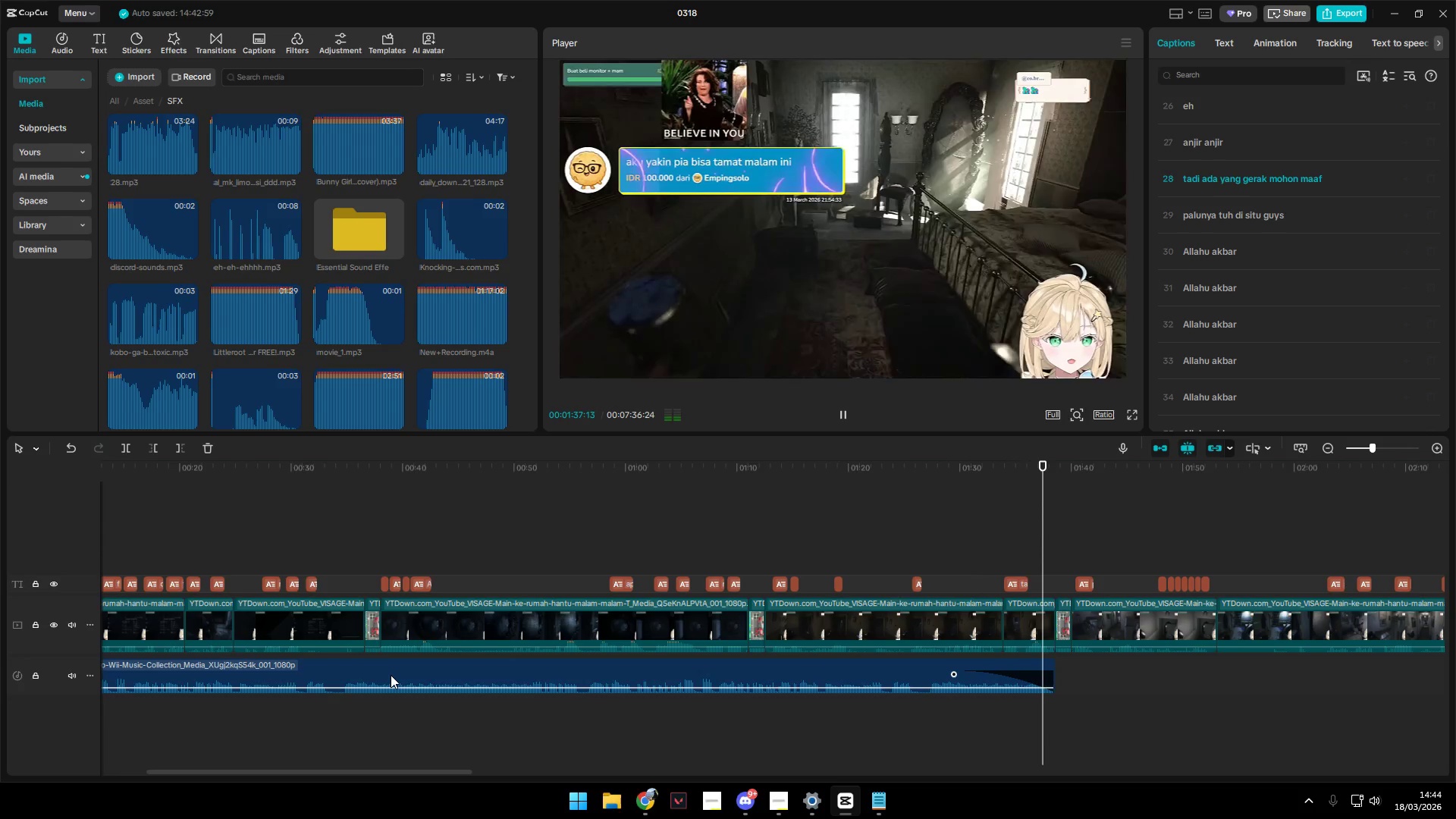 
hold_key(key=AltLeft, duration=1.45)
scroll: coordinate [991, 703], scroll_direction: down, amount: 3.0
 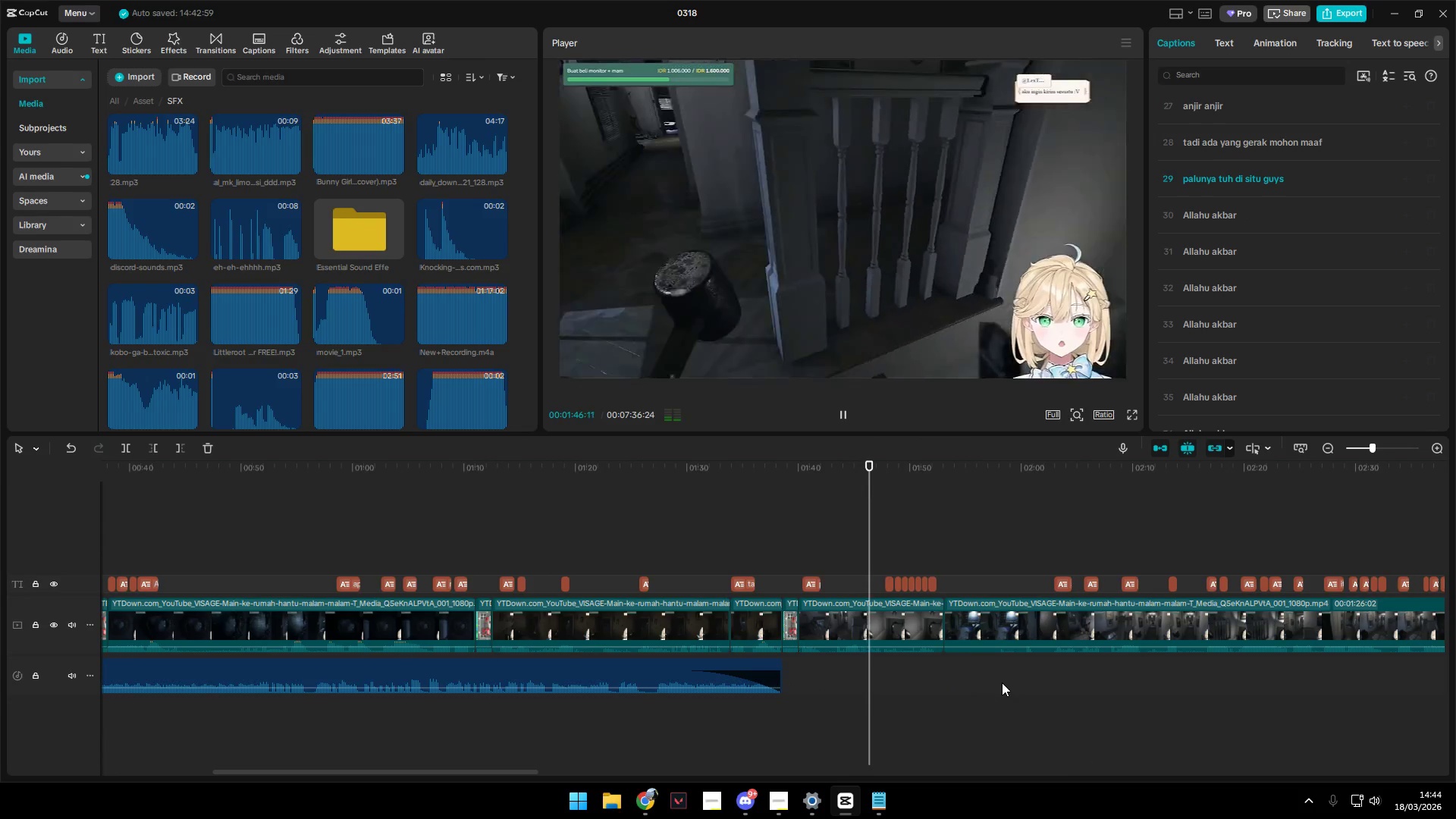 
hold_key(key=AltLeft, duration=1.5)
scroll: coordinate [996, 682], scroll_direction: down, amount: 4.0
 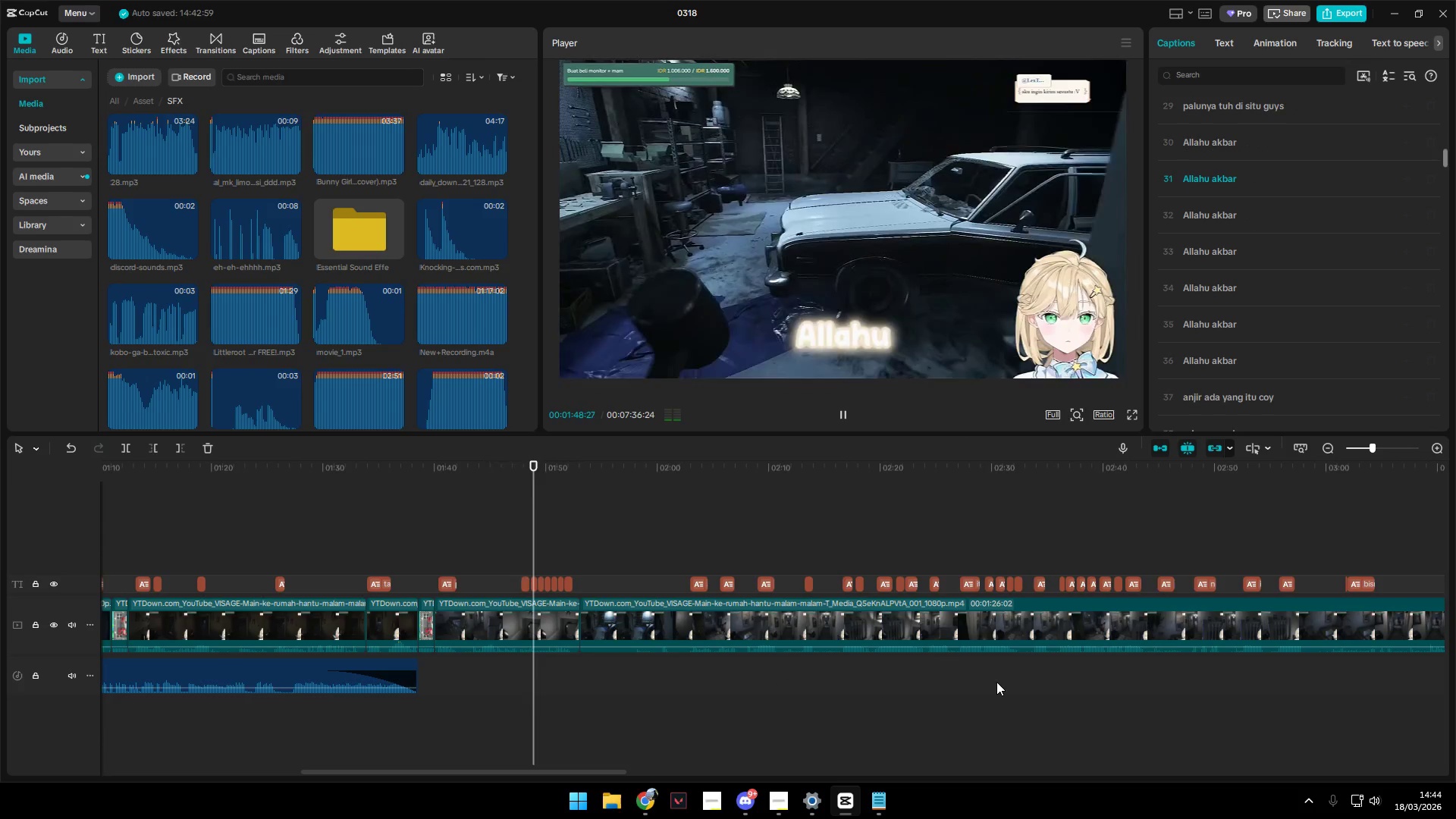 
hold_key(key=AltLeft, duration=1.51)
scroll: coordinate [996, 682], scroll_direction: down, amount: 2.0
 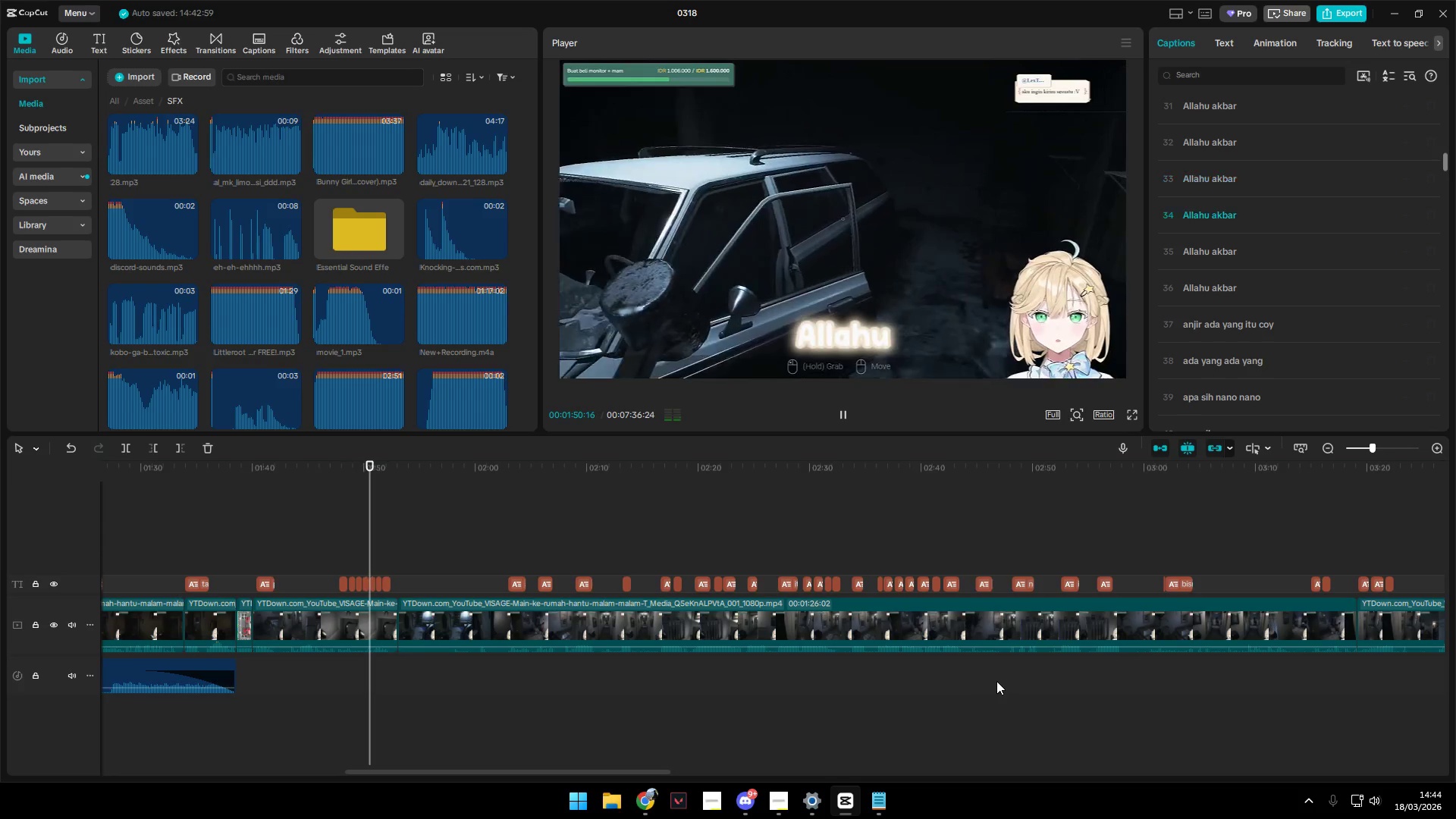 
key(Alt+AltLeft)
 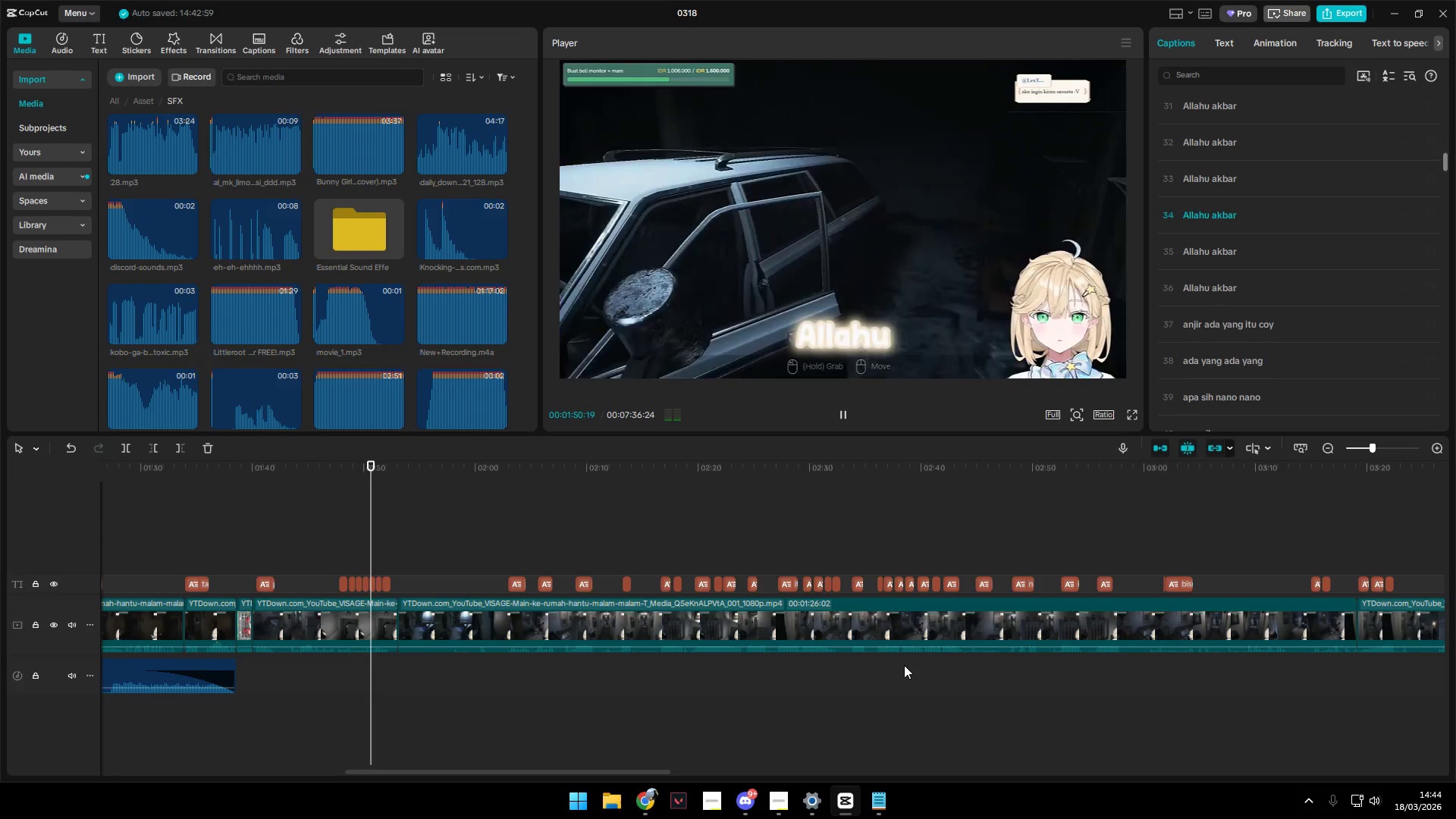 
key(Alt+AltLeft)
 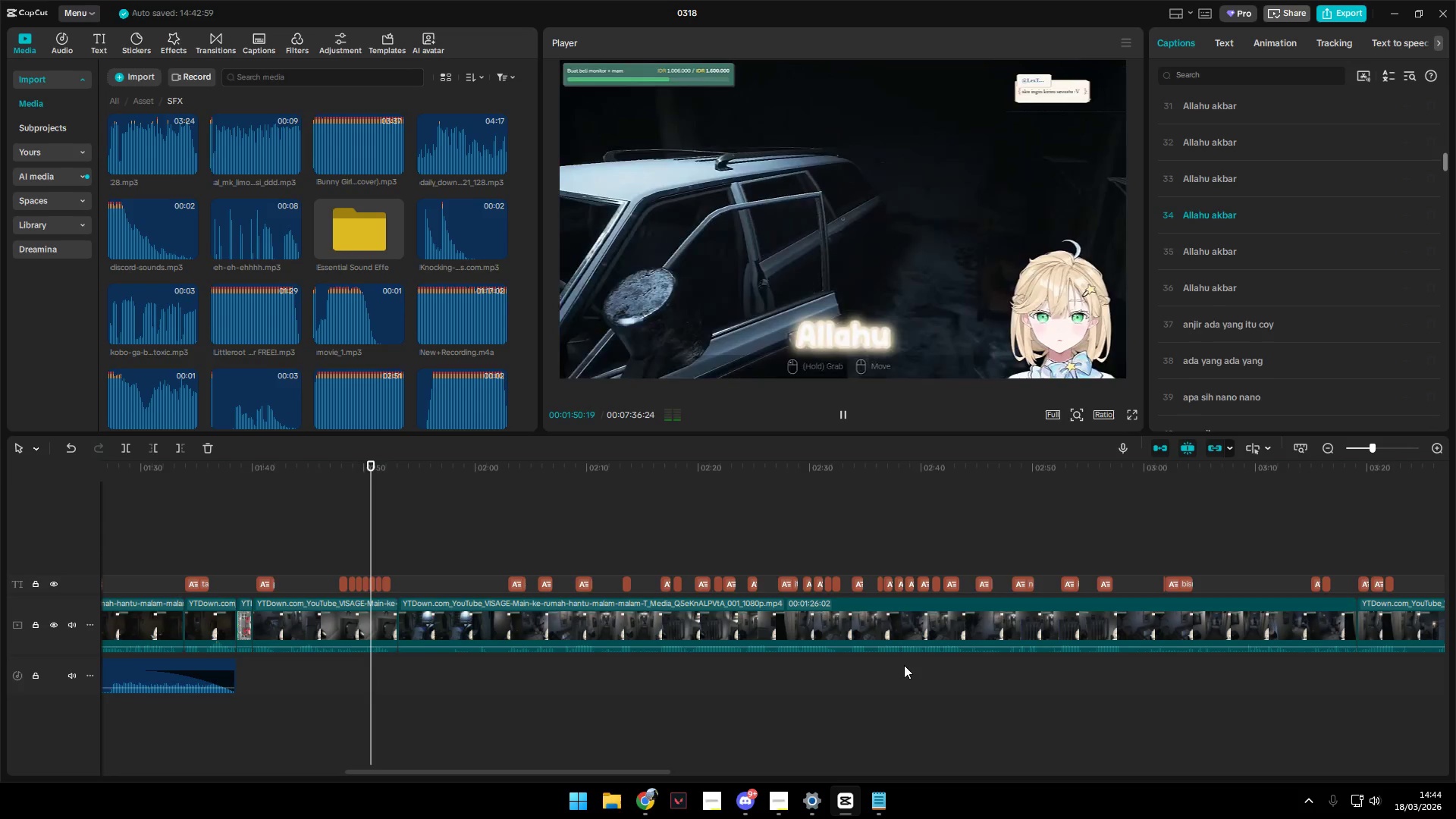 
key(Alt+AltLeft)
 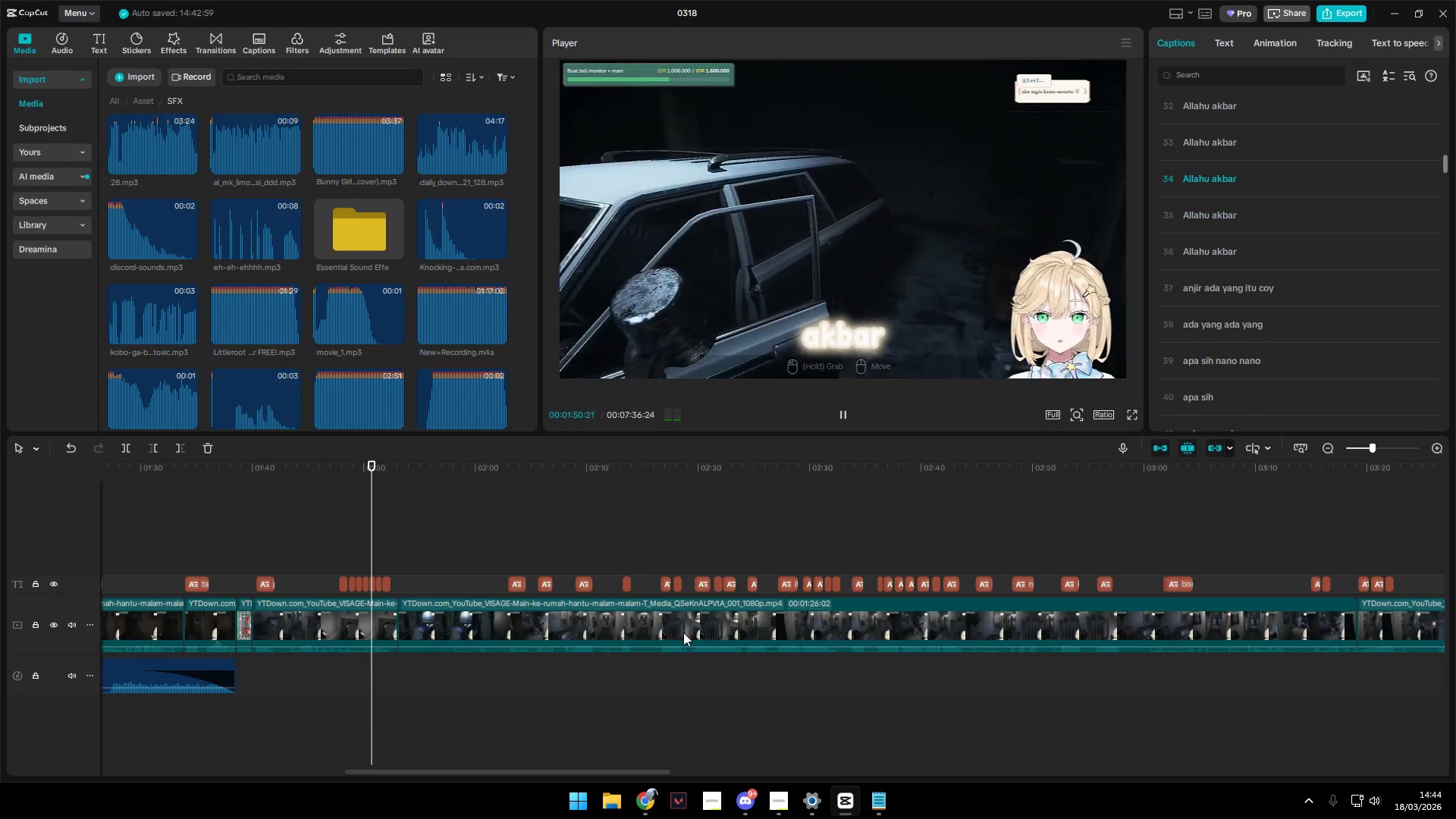 
key(Alt+AltLeft)
 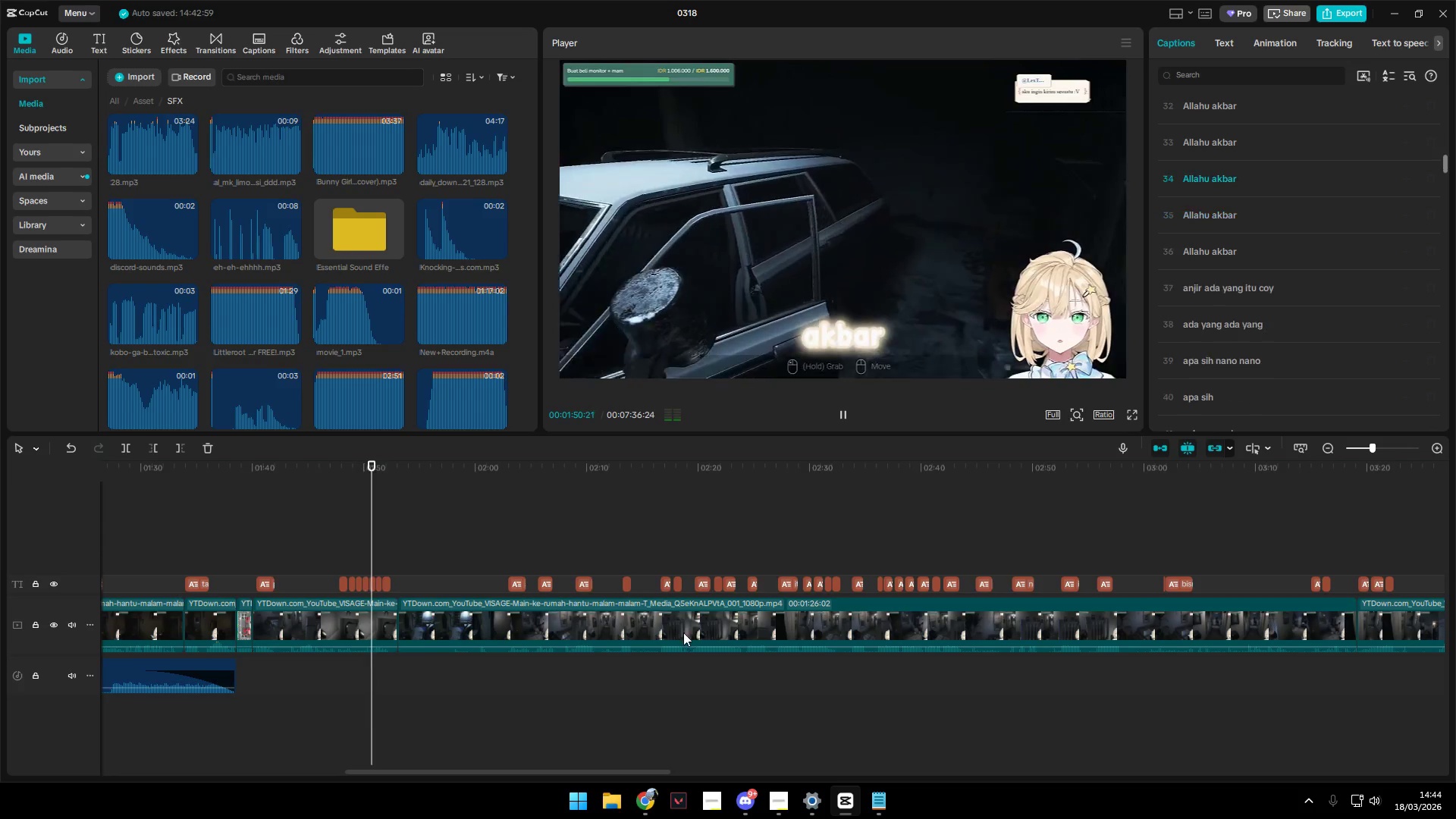 
key(Alt+AltLeft)
 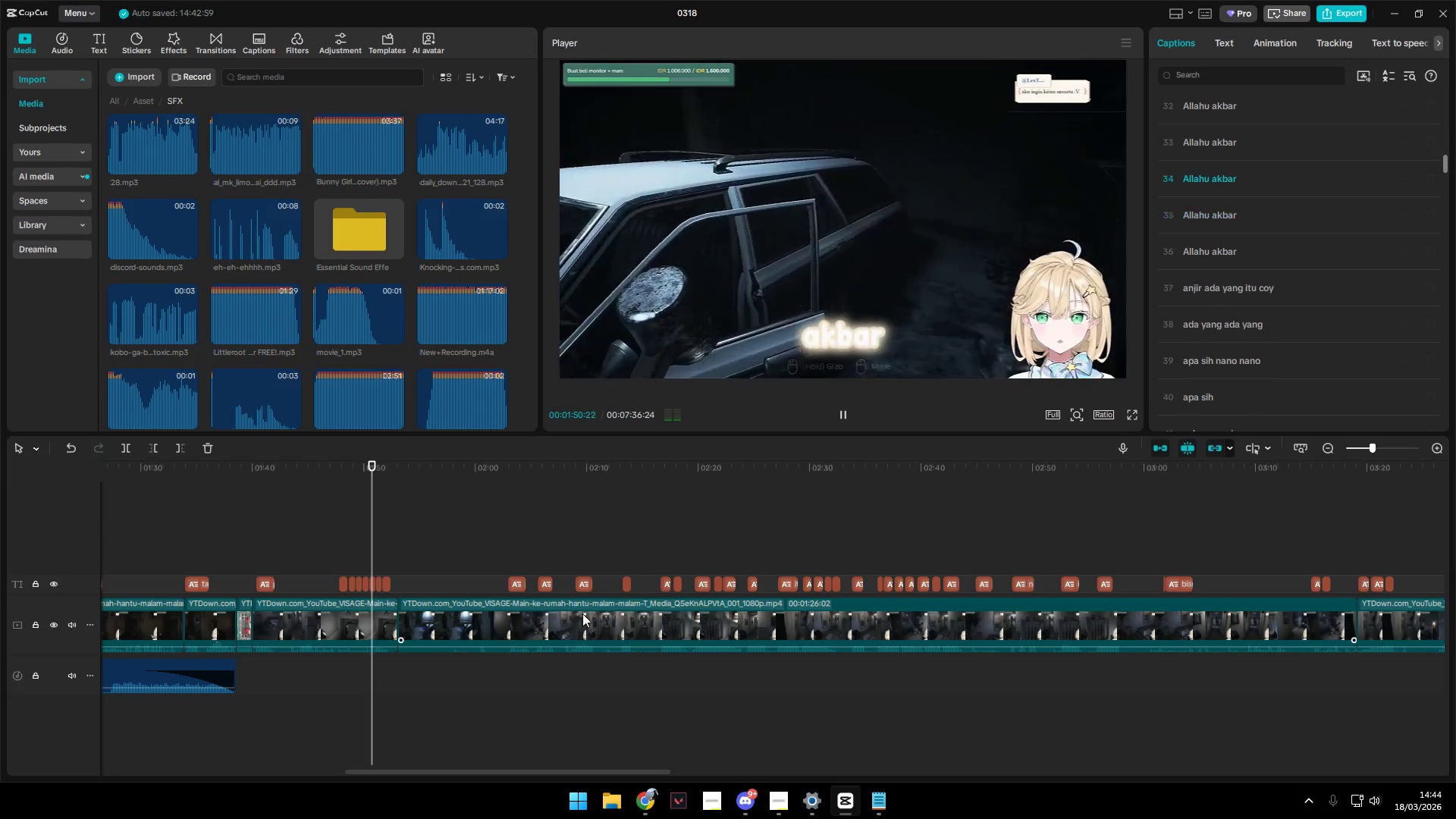 
key(Alt+AltLeft)
 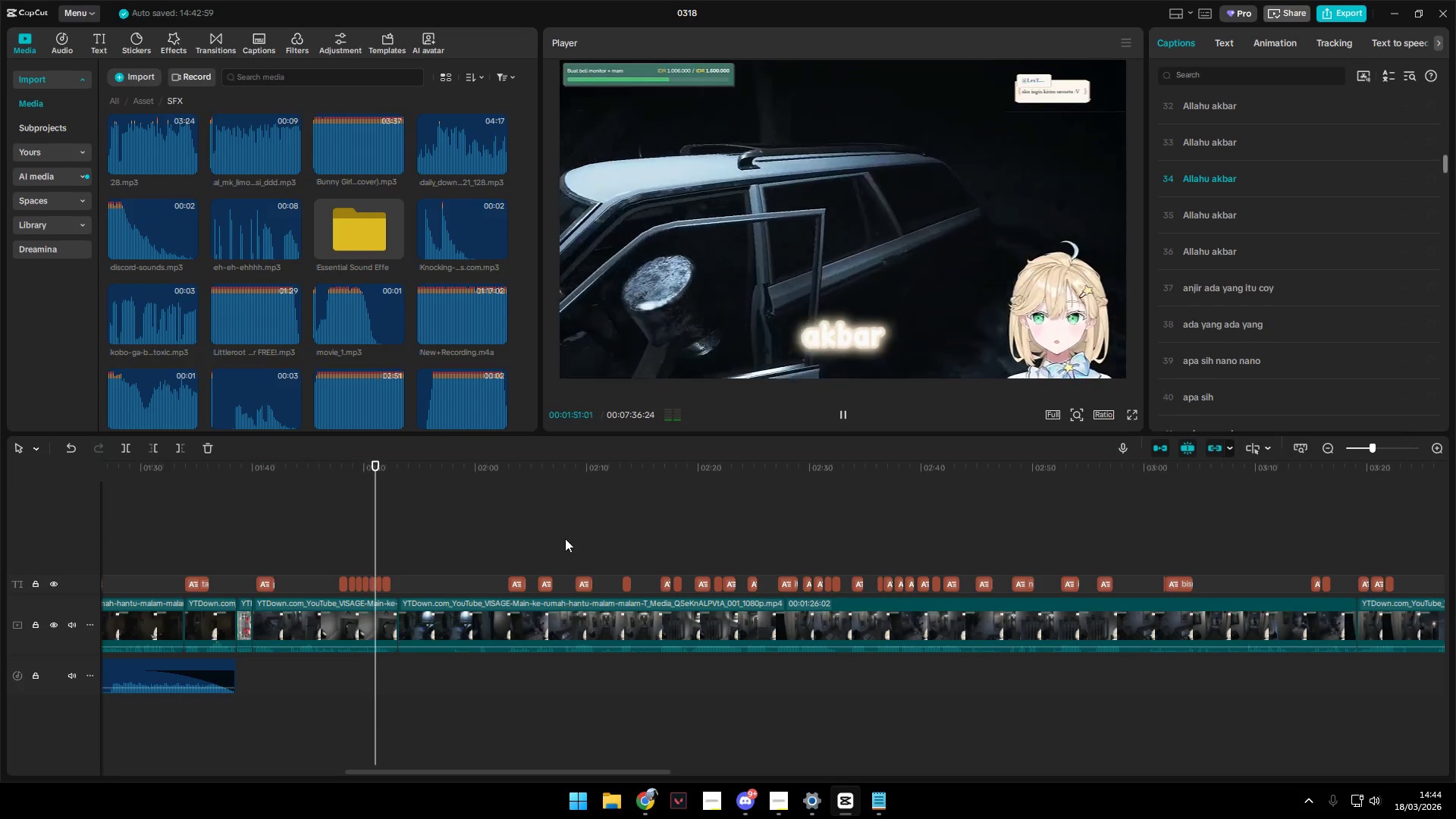 
left_click([565, 536])
 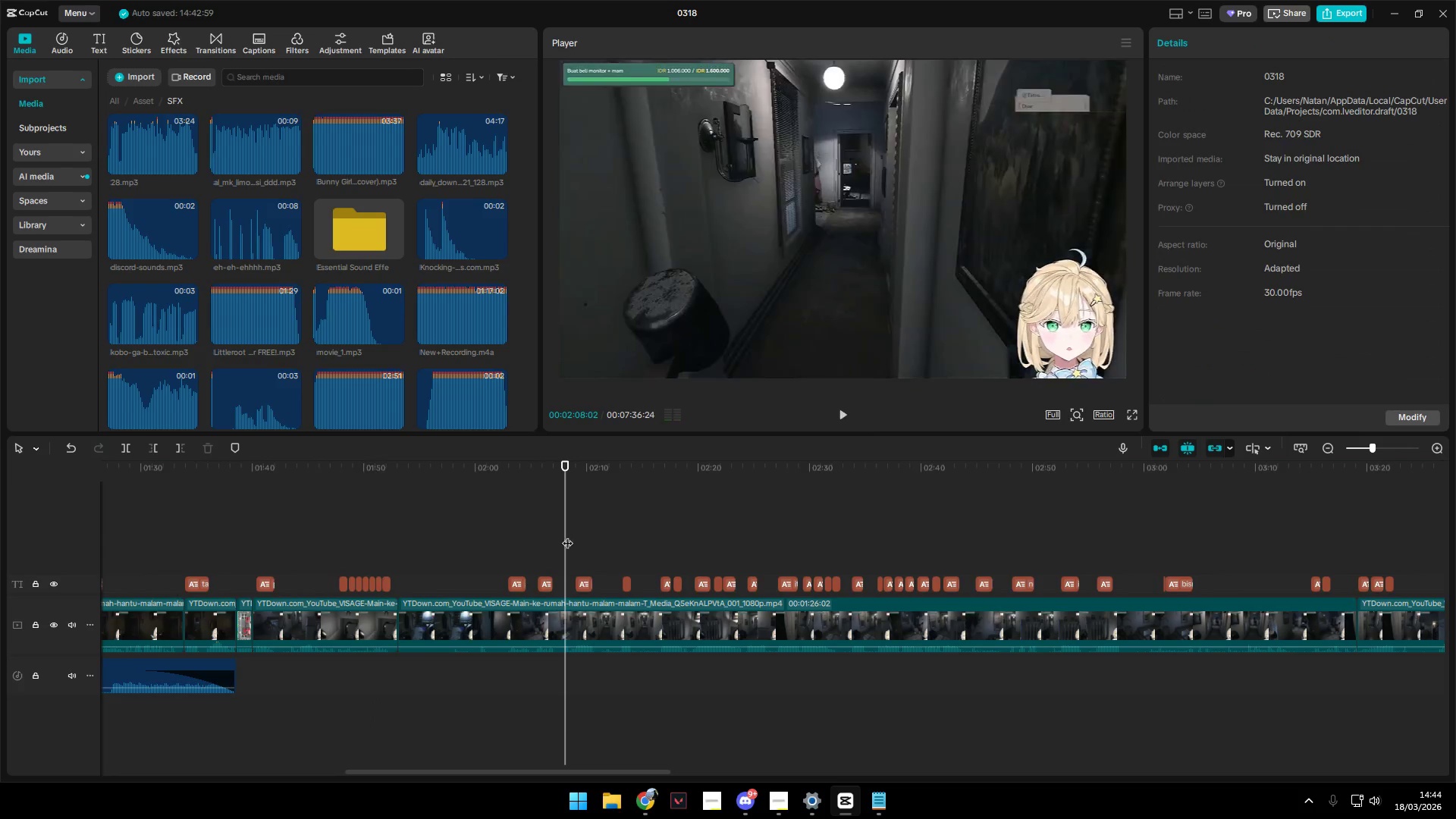 
key(Space)
 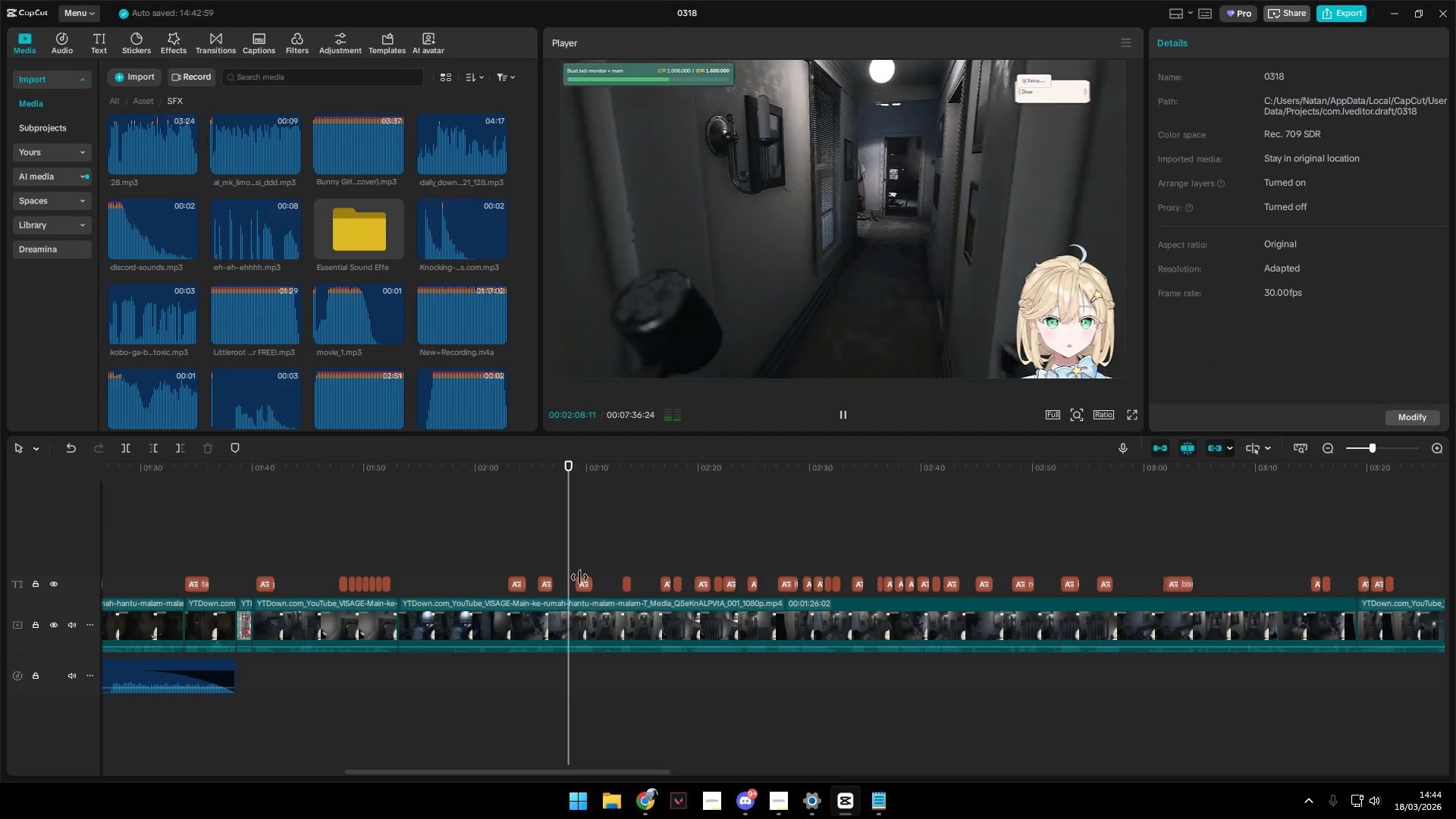 
left_click([580, 577])
 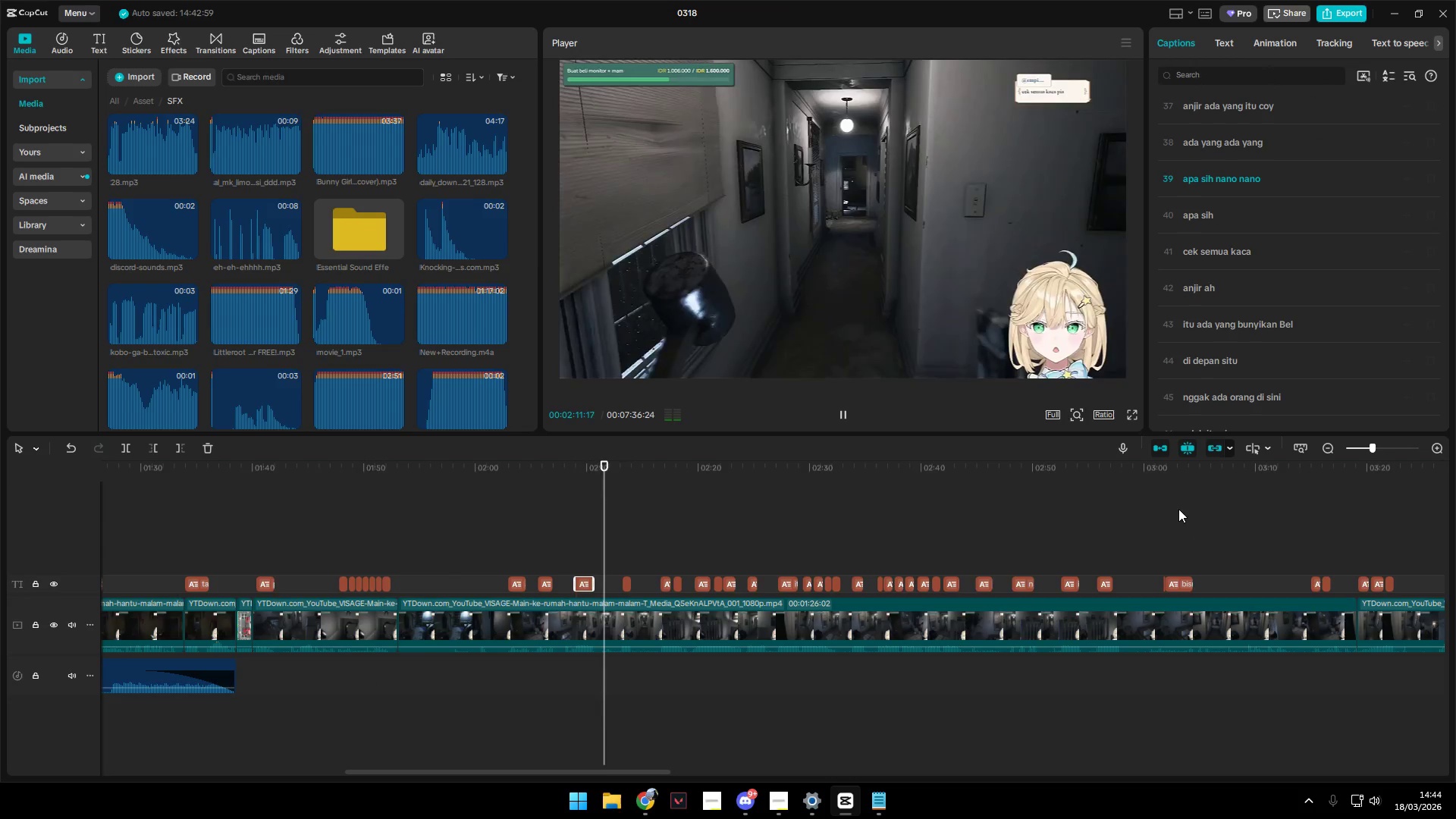 
key(Space)
 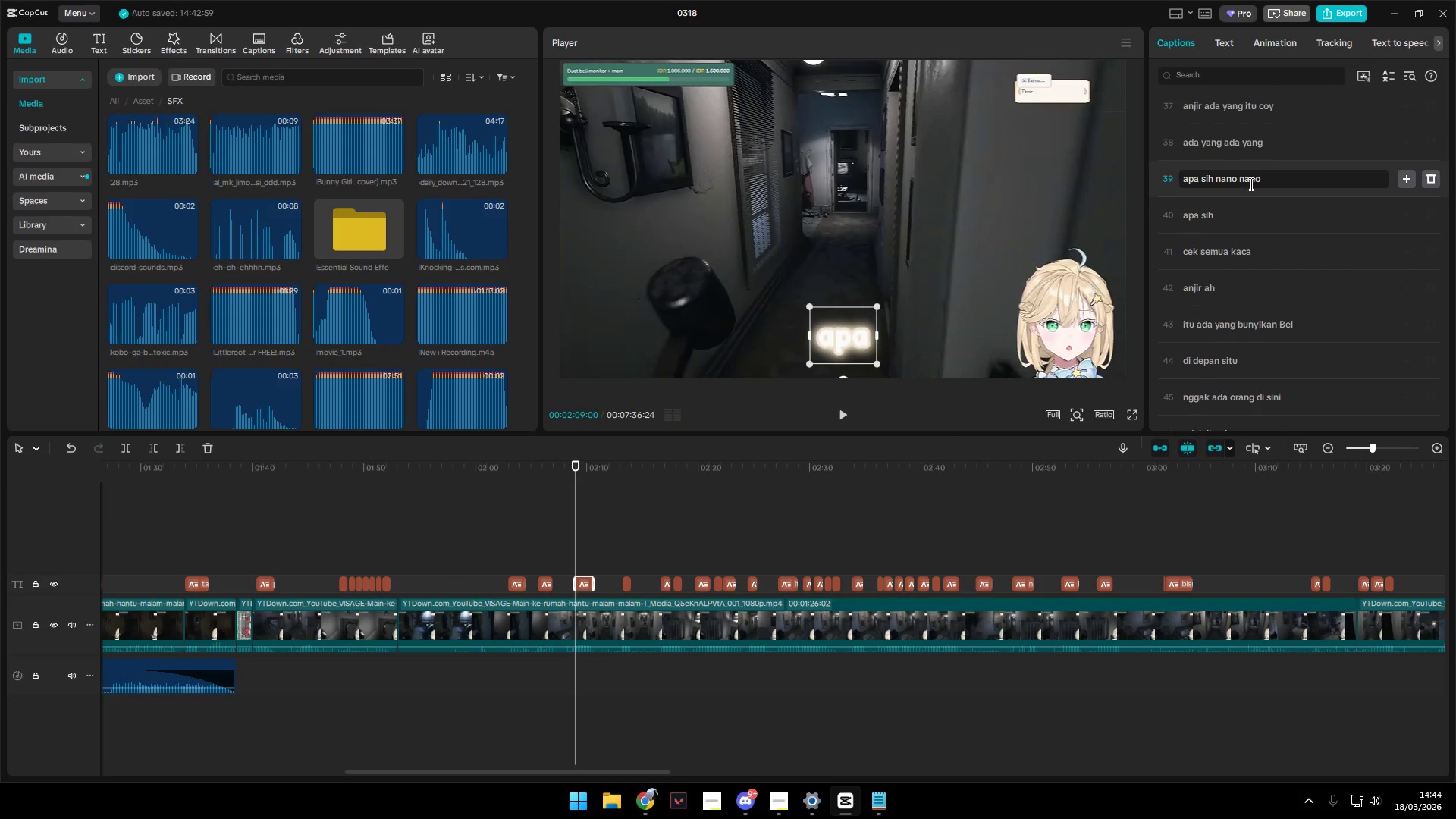 
left_click_drag(start_coordinate=[1263, 184], to_coordinate=[1219, 181])
 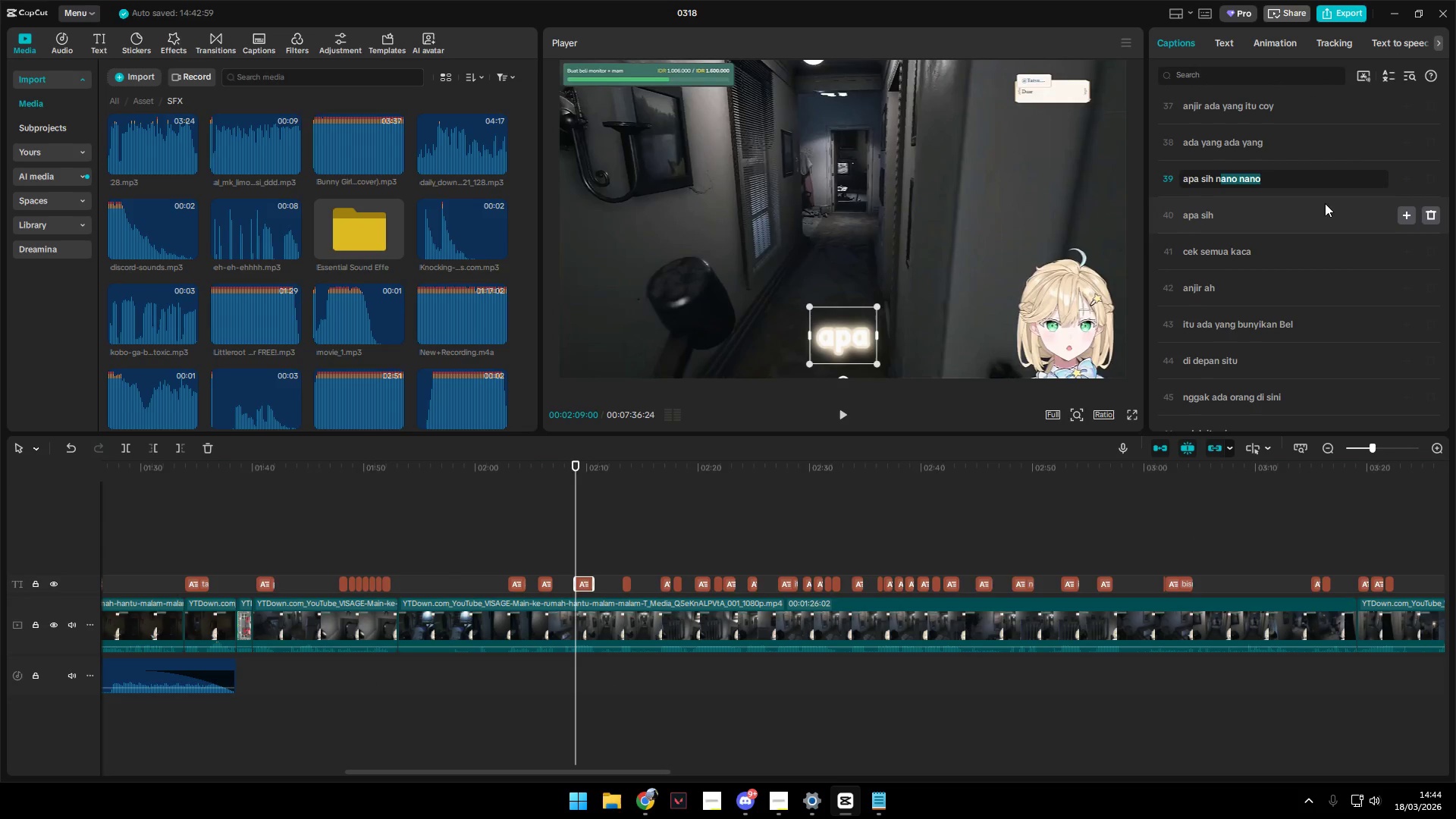 
type(ang nong nang nong)
 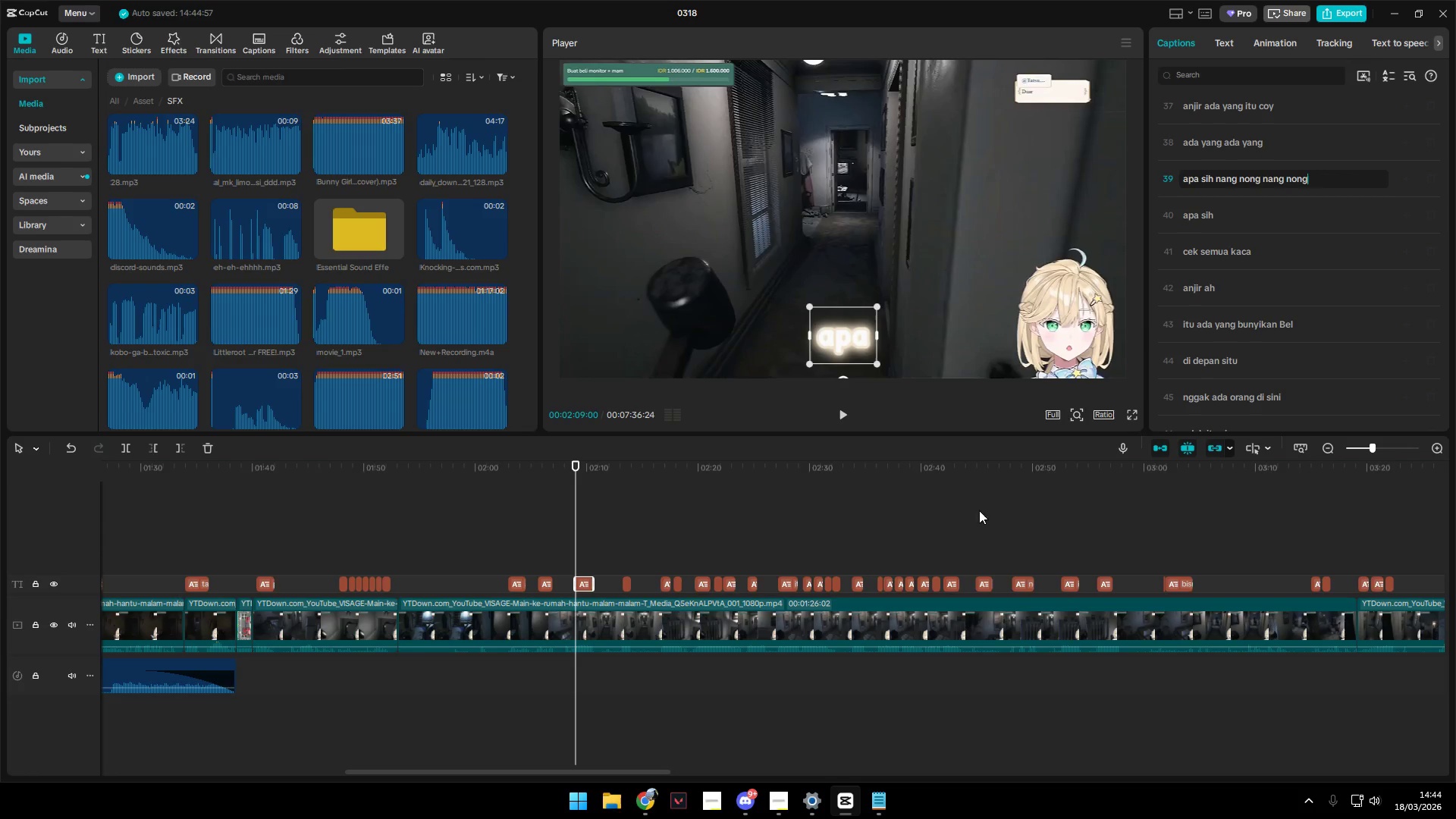 
left_click([840, 410])
 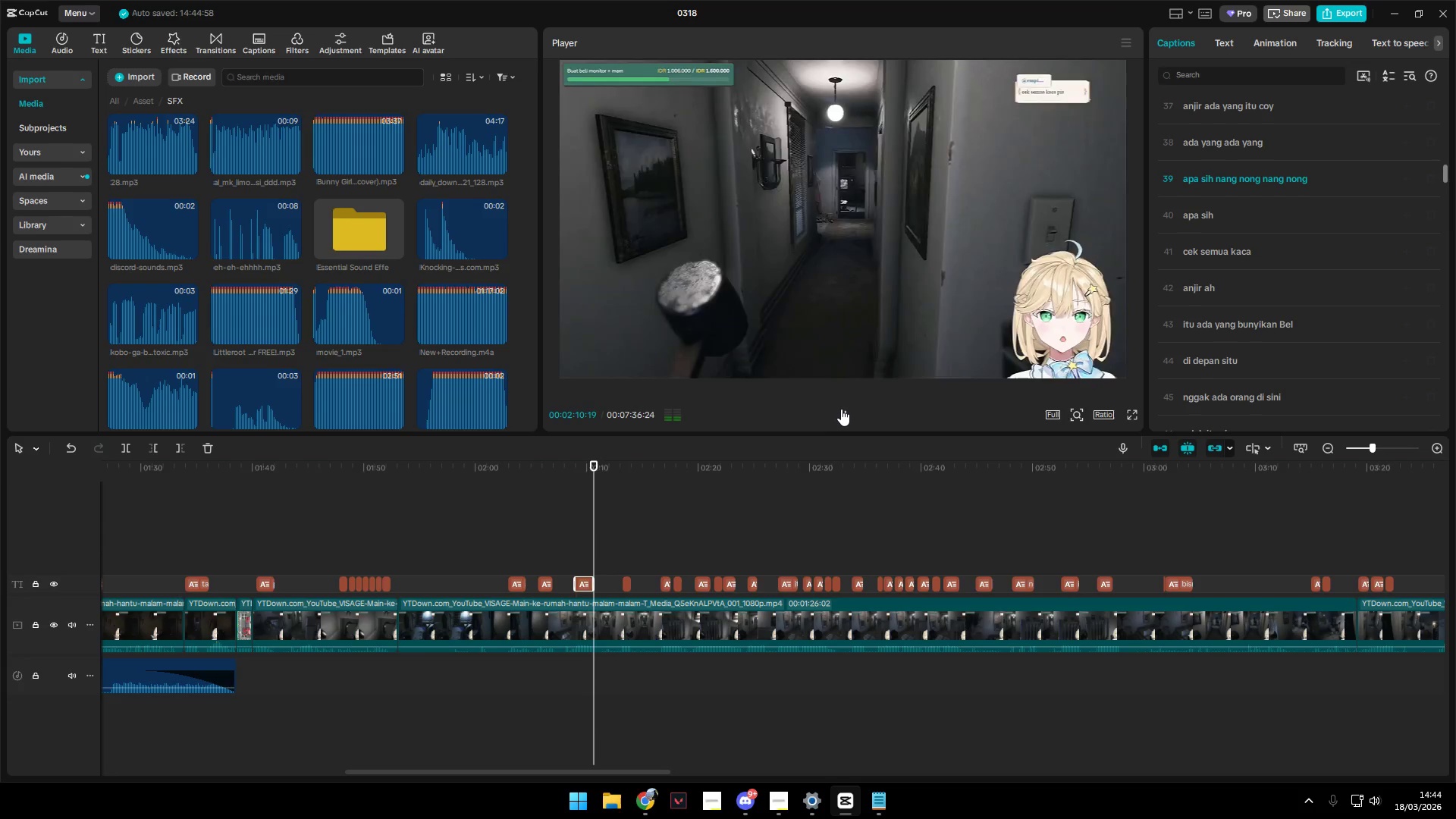 
left_click([841, 409])
 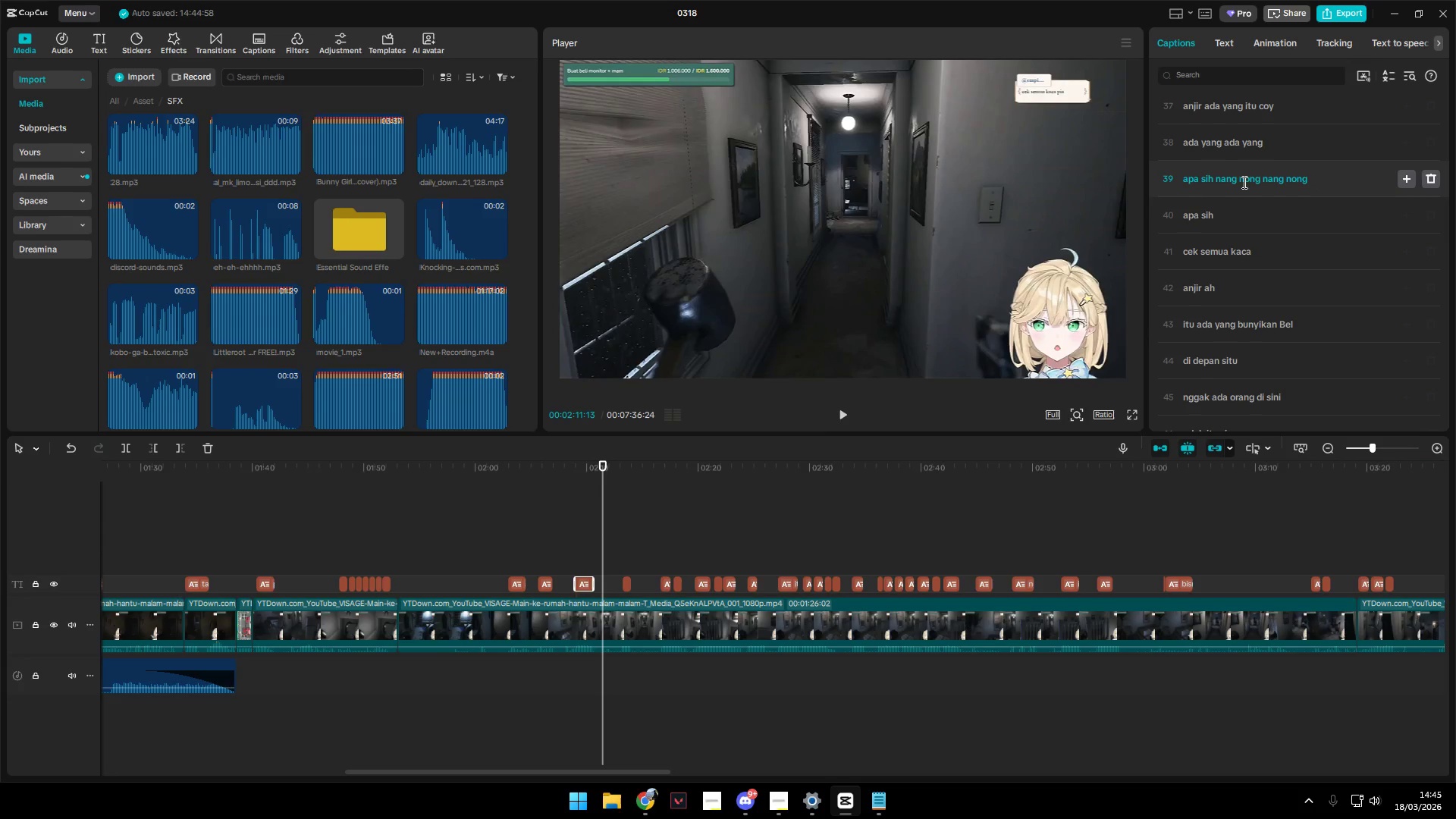 
left_click([1239, 181])
 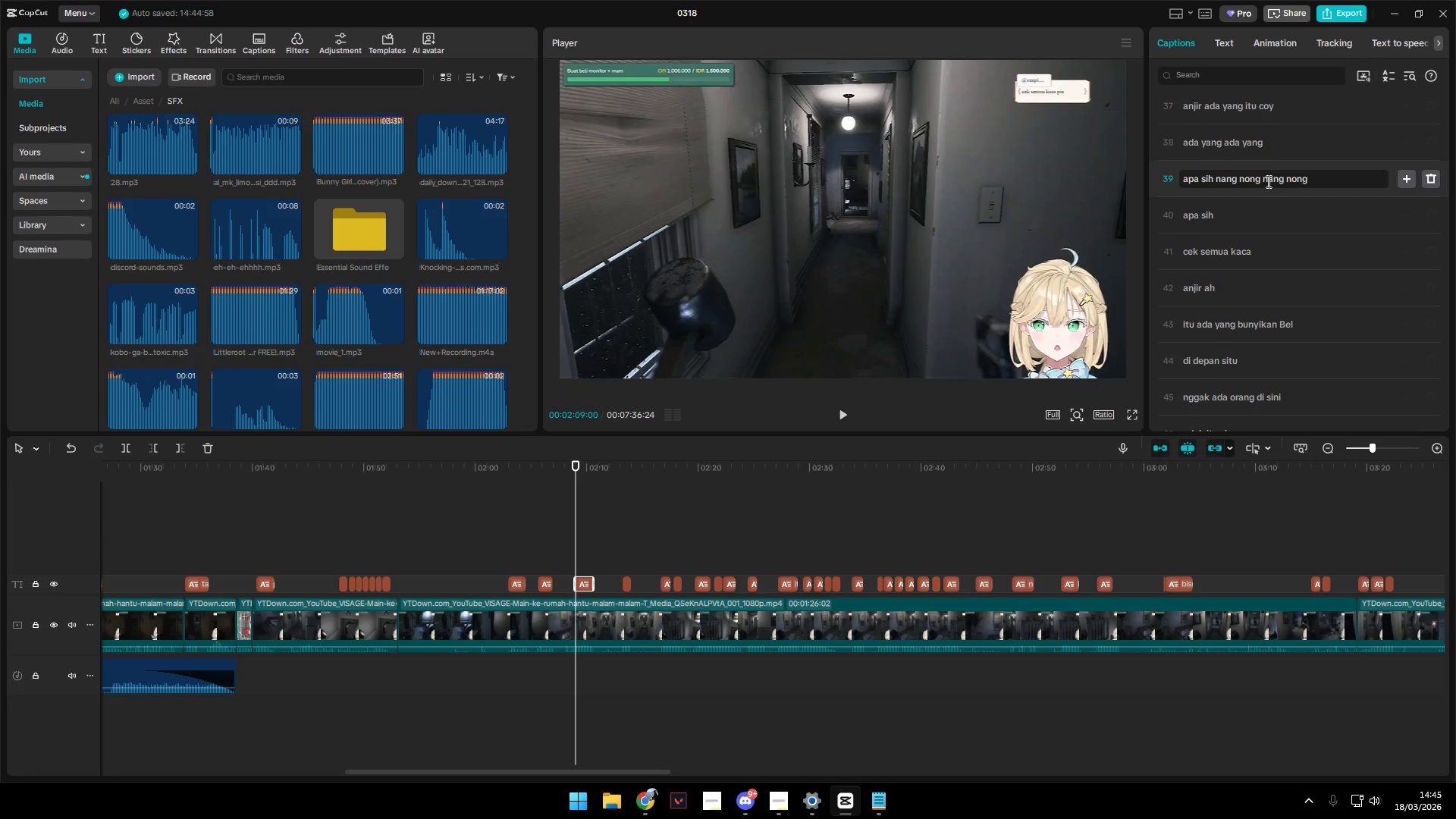 
key(Backspace)
 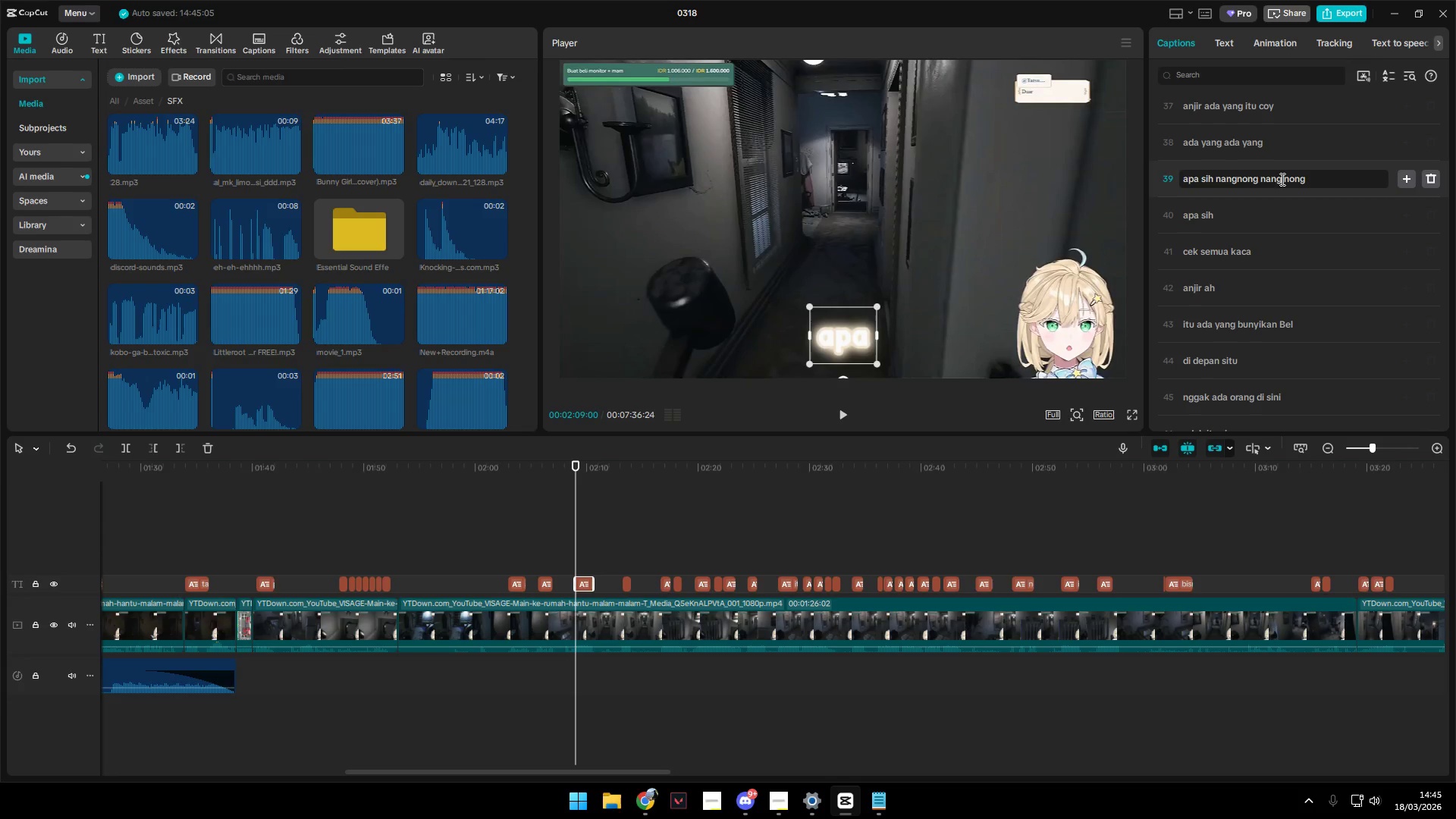 
left_click([1285, 177])
 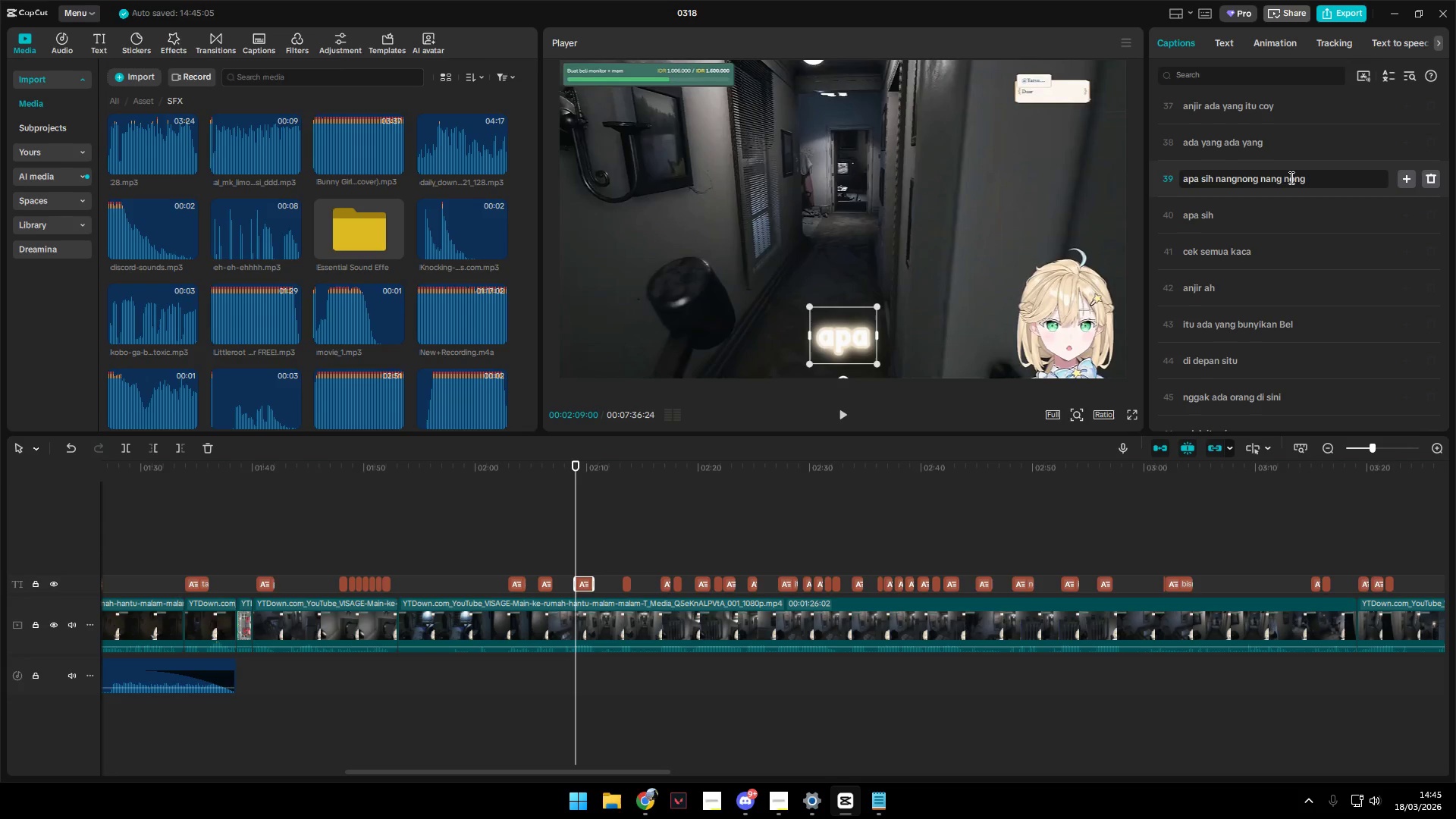 
key(Backspace)
 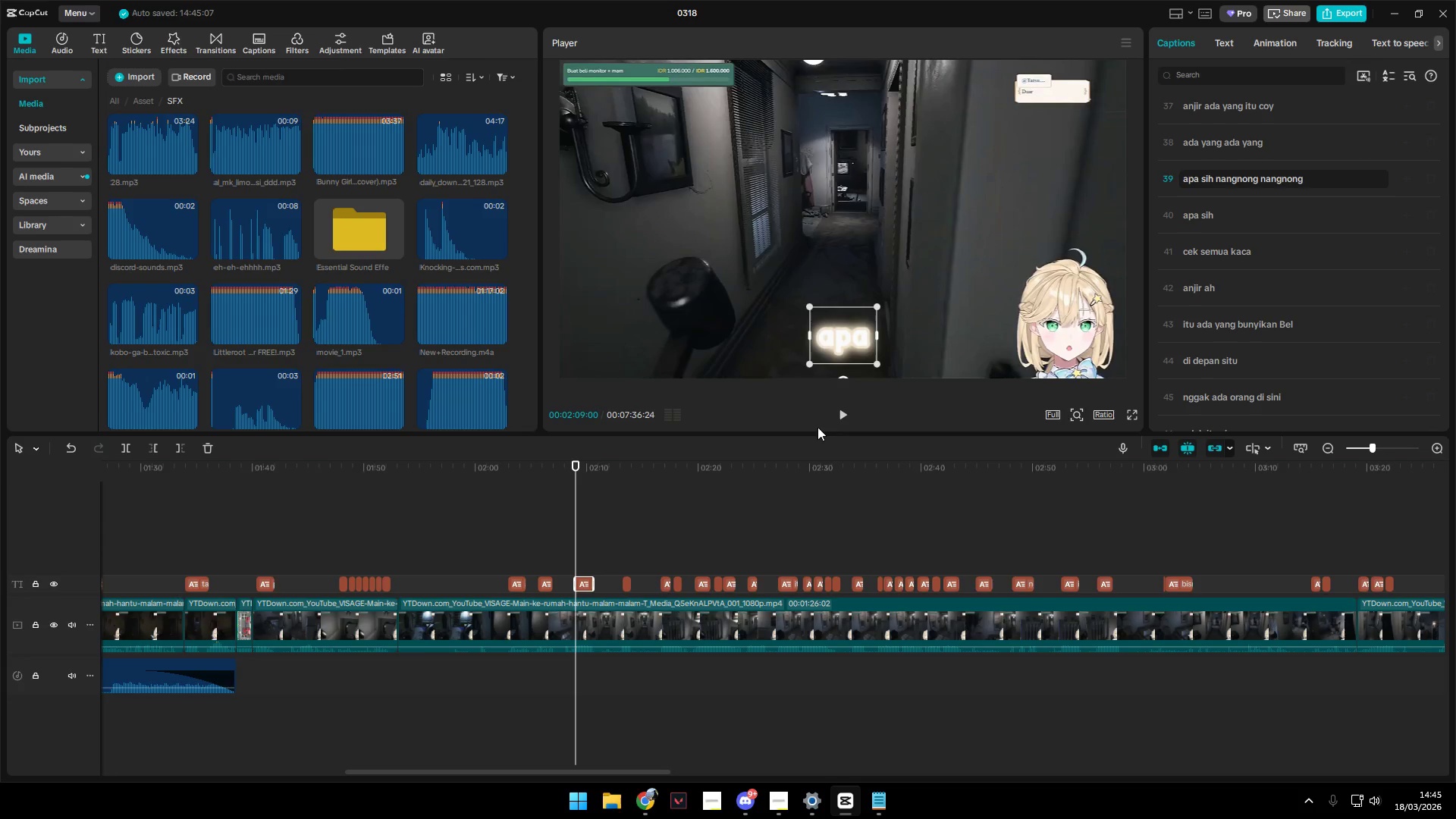 
left_click([839, 416])
 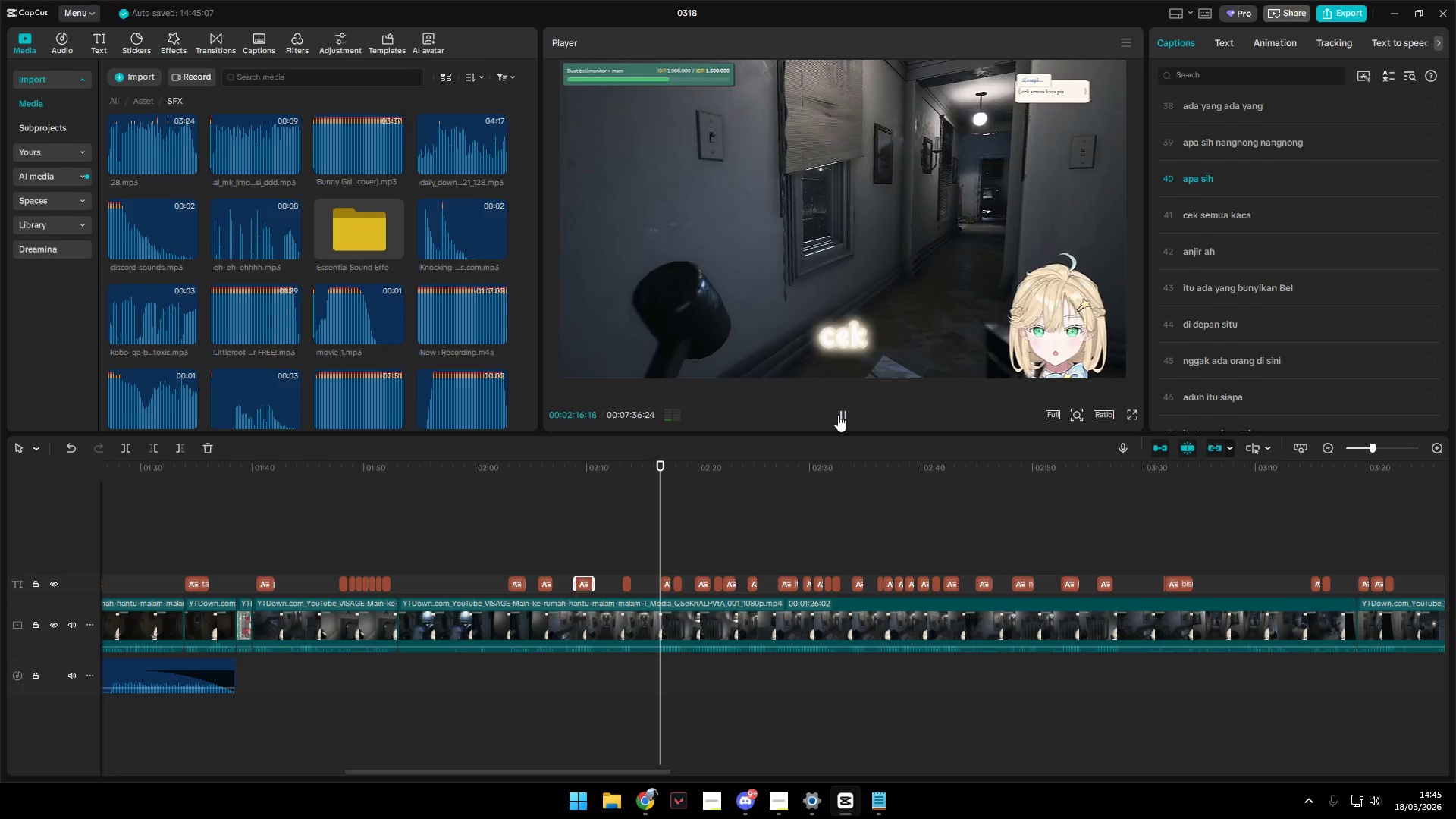 
wait(12.72)
 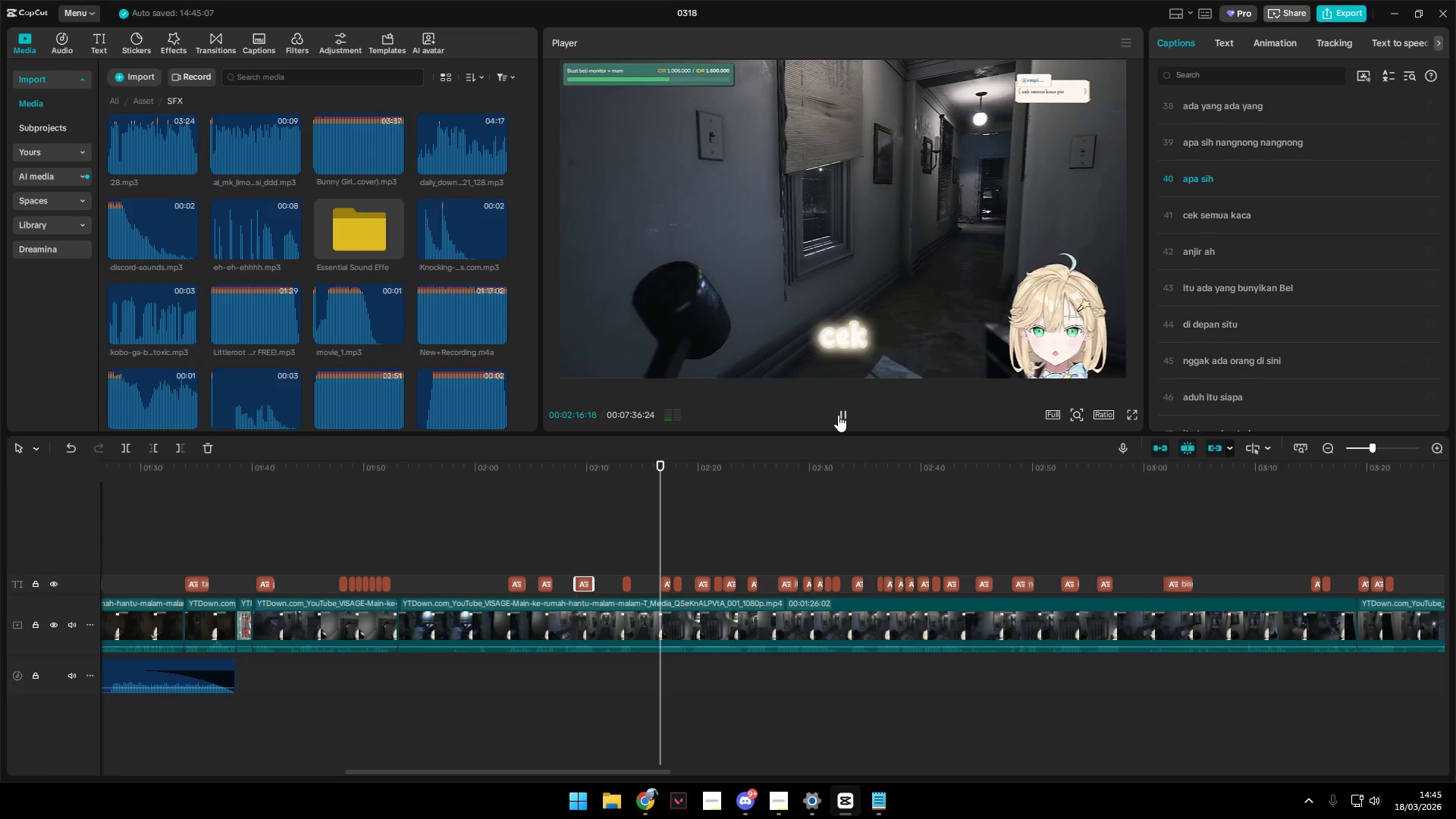 
hold_key(key=ControlLeft, duration=0.45)
scroll: coordinate [1161, 601], scroll_direction: down, amount: 3.0
 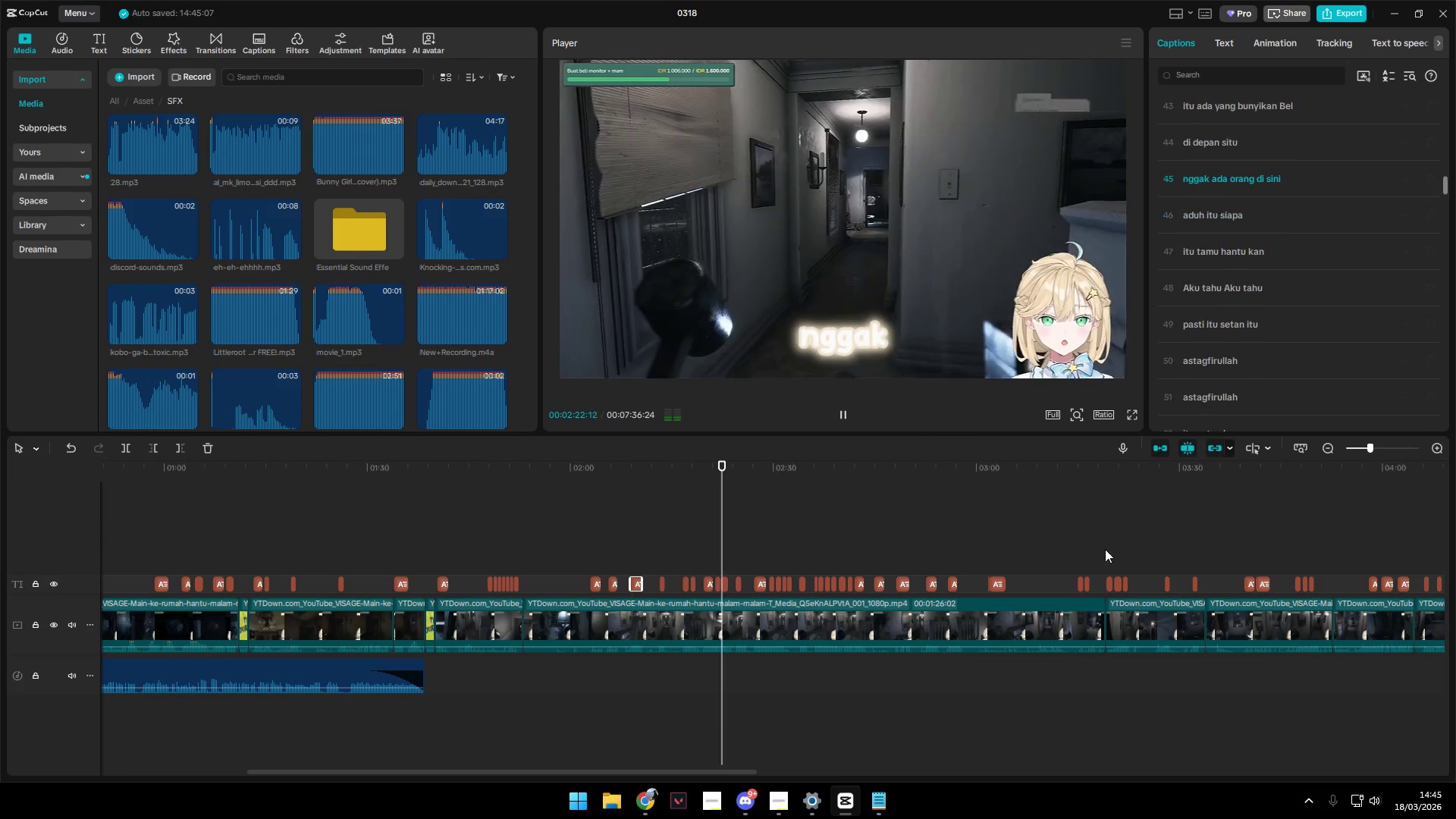 
left_click([1103, 548])
 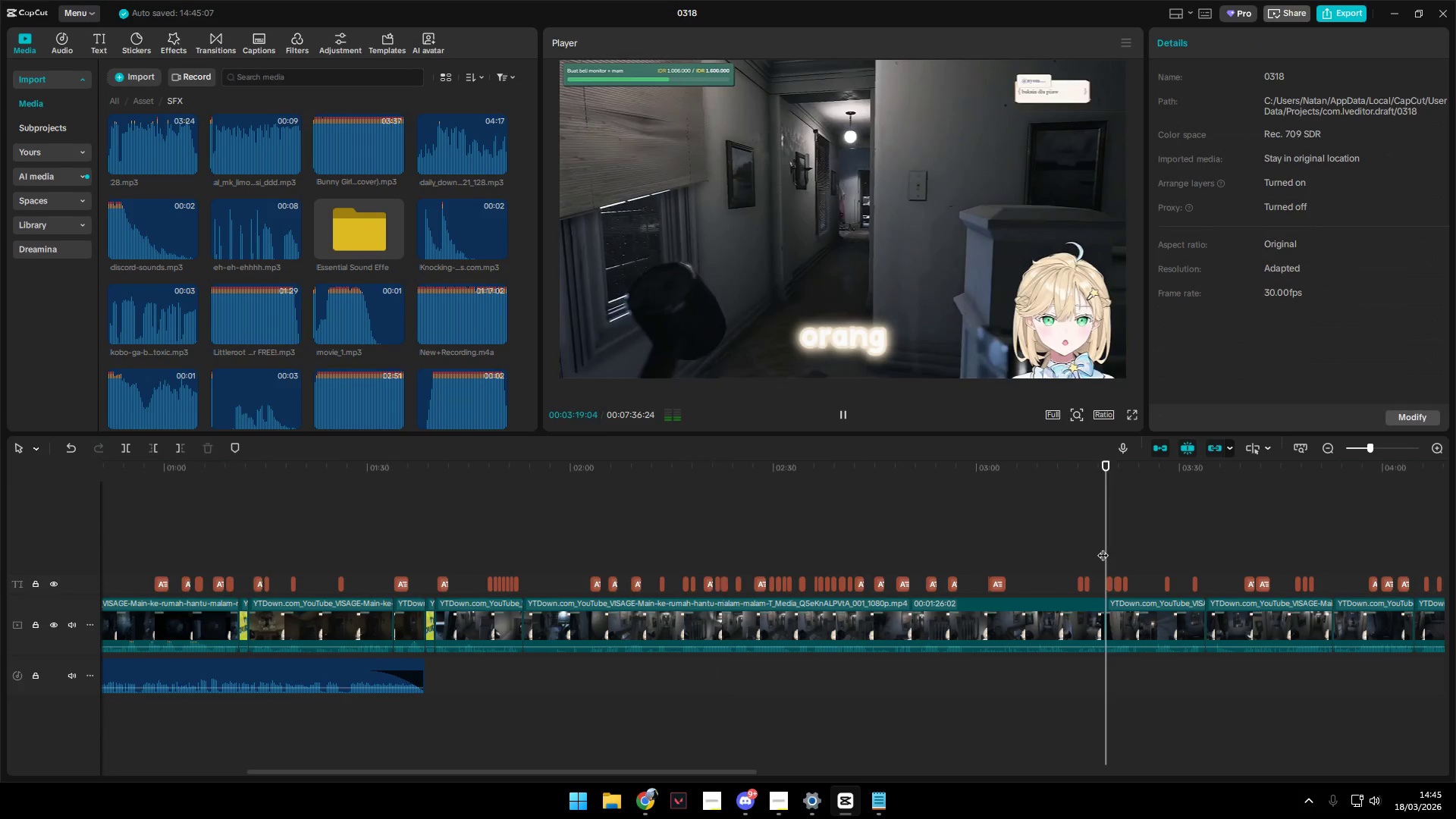 
key(Space)
 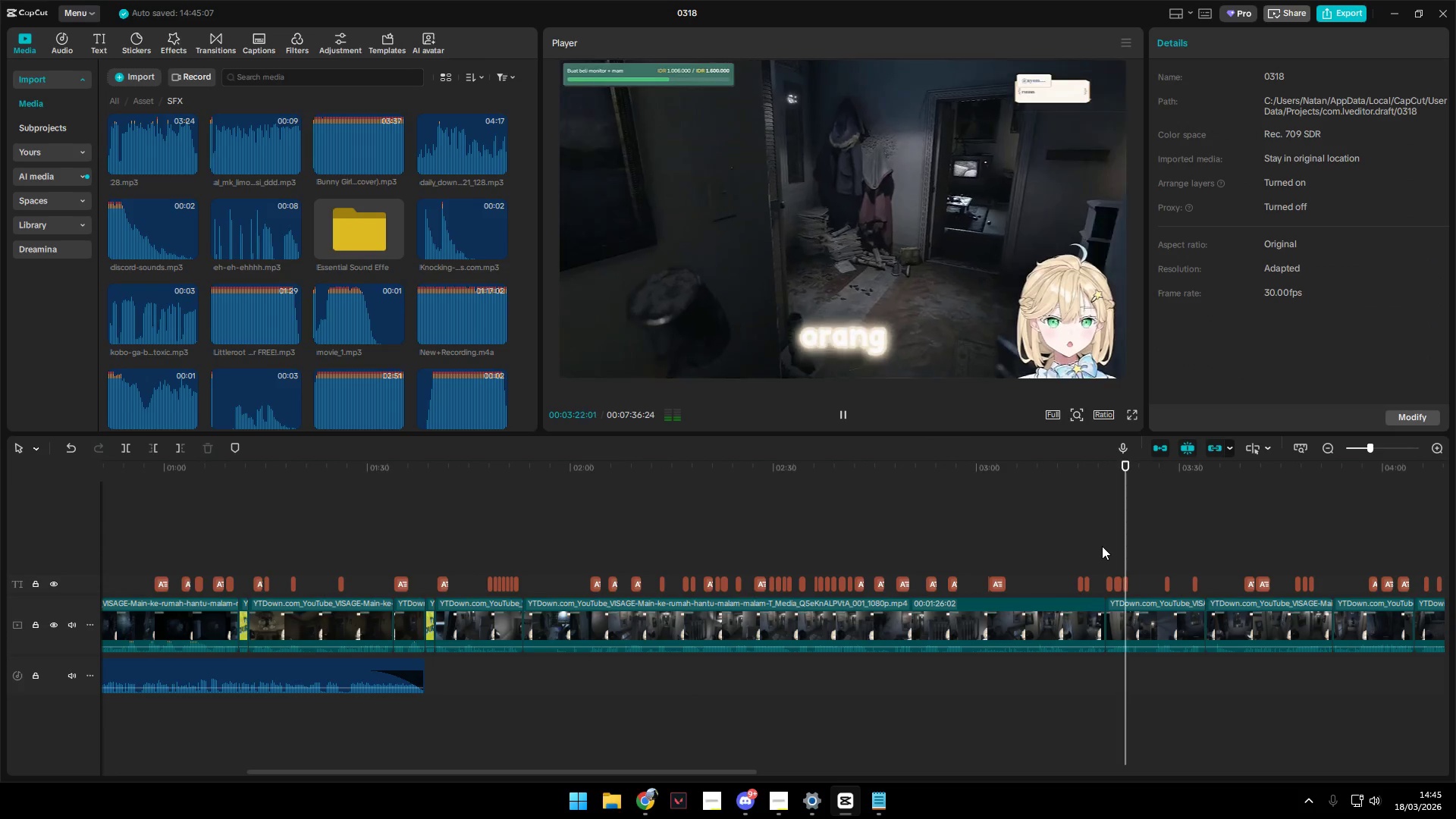 
left_click([1118, 581])
 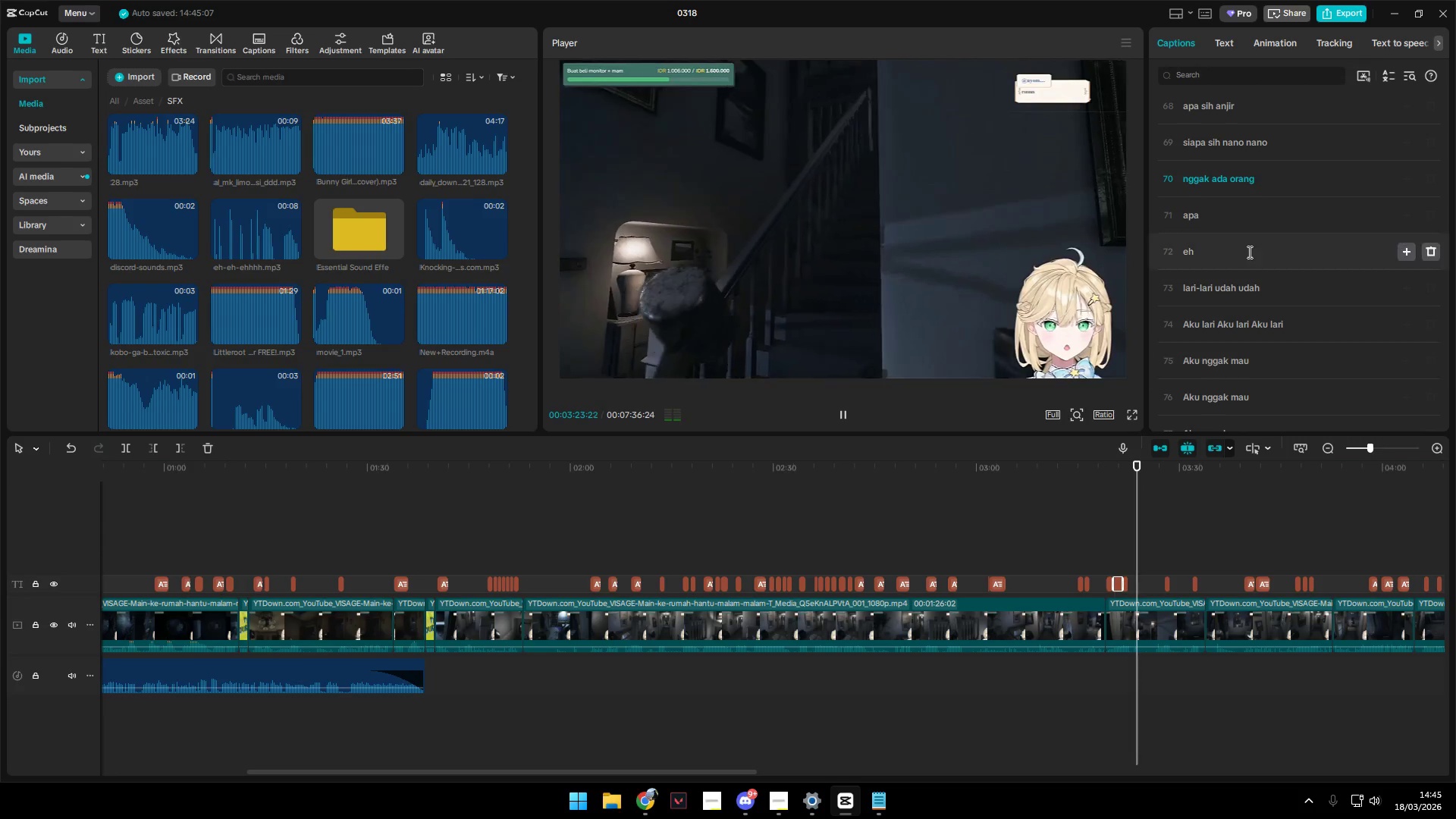 
key(Space)
 